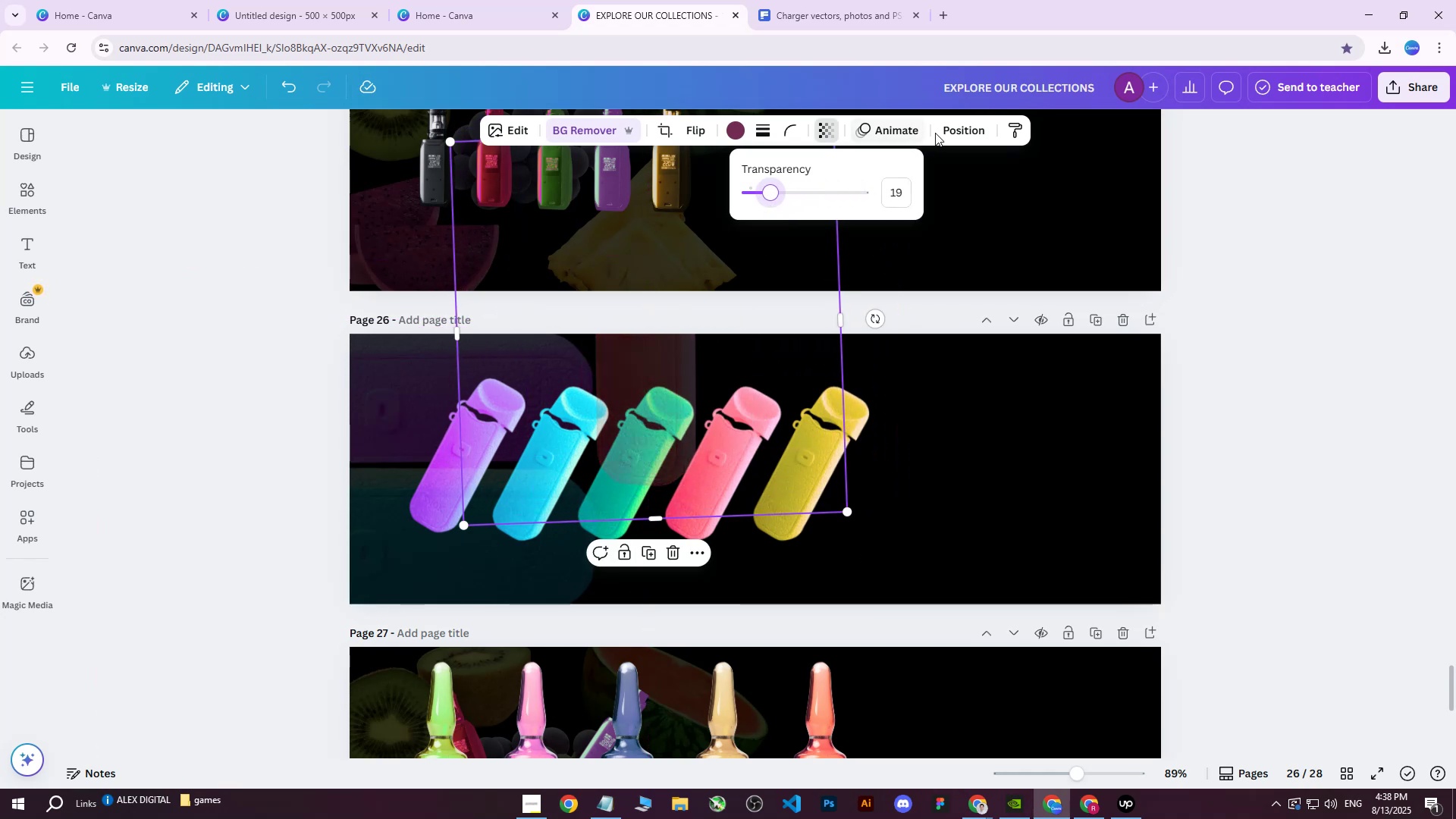 
left_click([950, 127])
 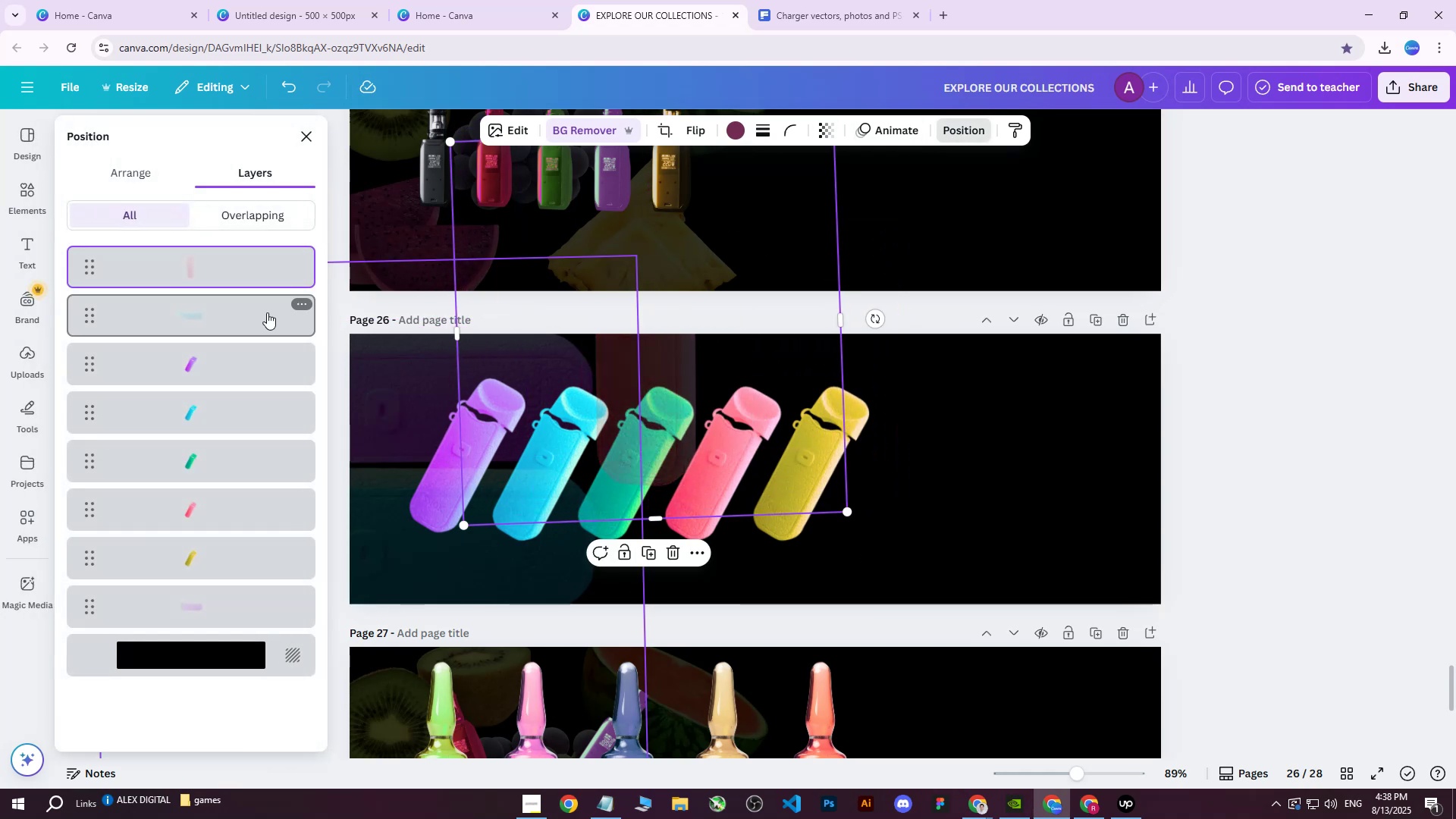 
hold_key(key=ControlLeft, duration=0.9)
left_click([215, 312])
 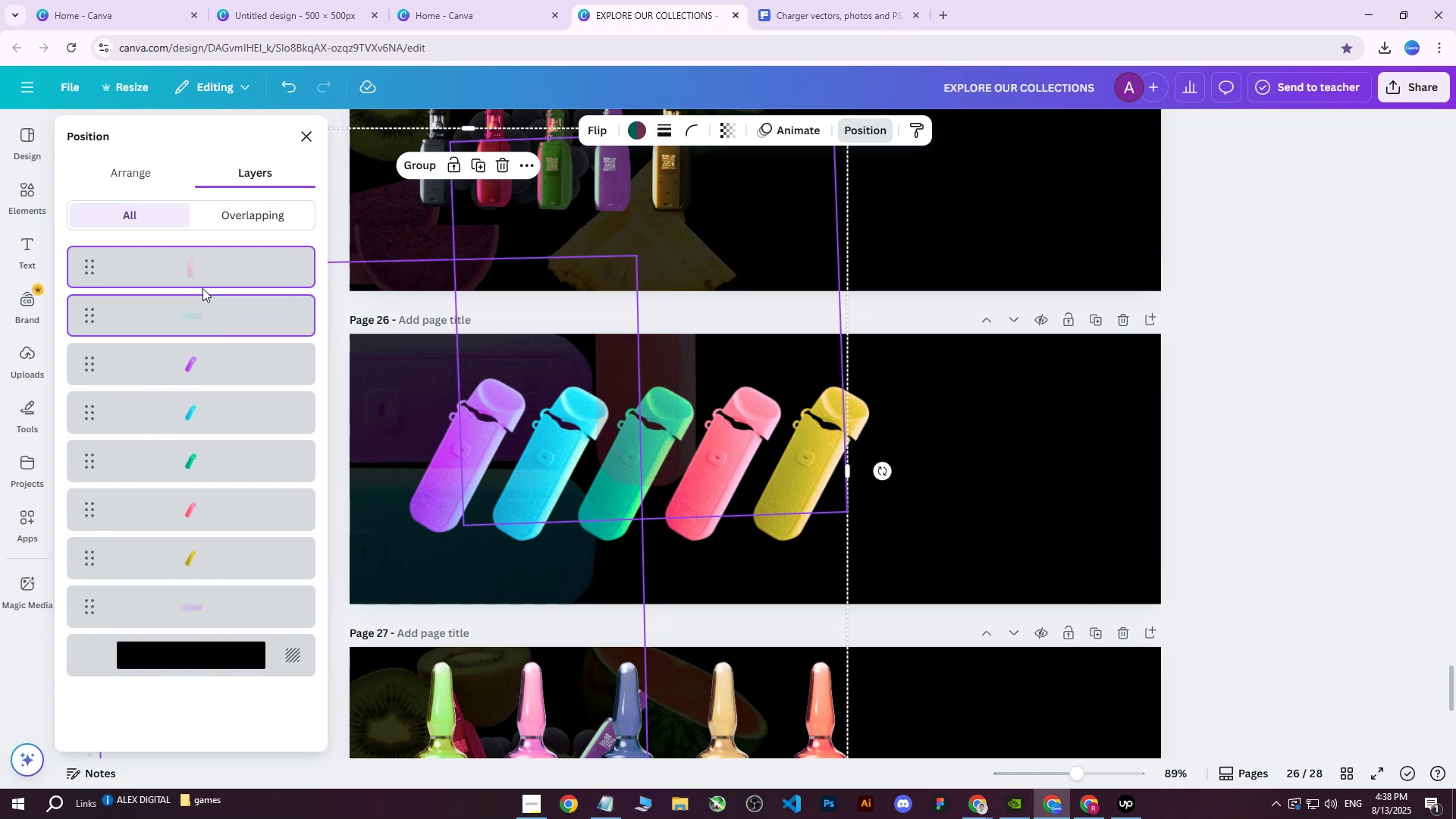 
left_click_drag(start_coordinate=[198, 271], to_coordinate=[187, 626])
 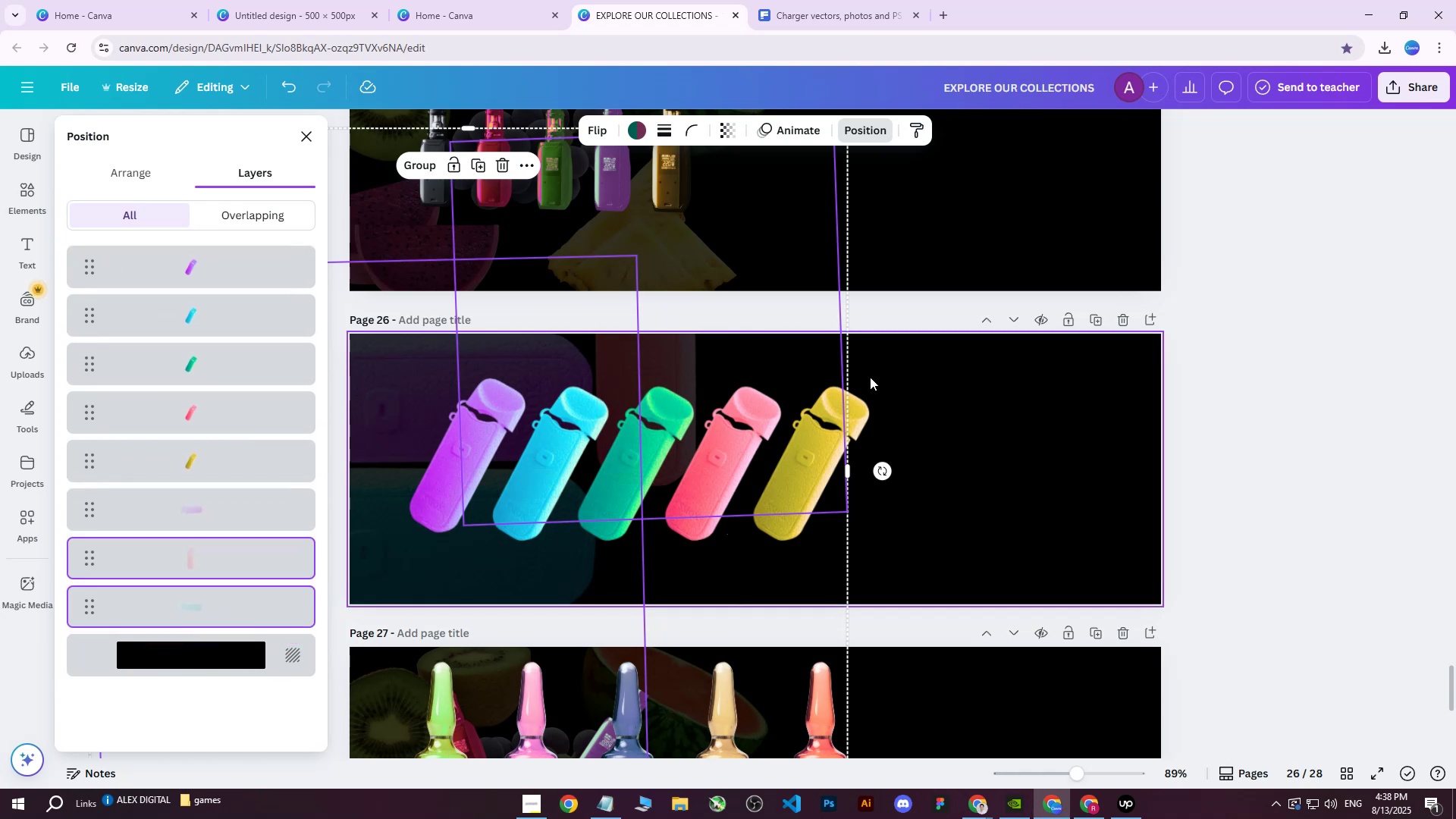 
left_click([965, 353])
 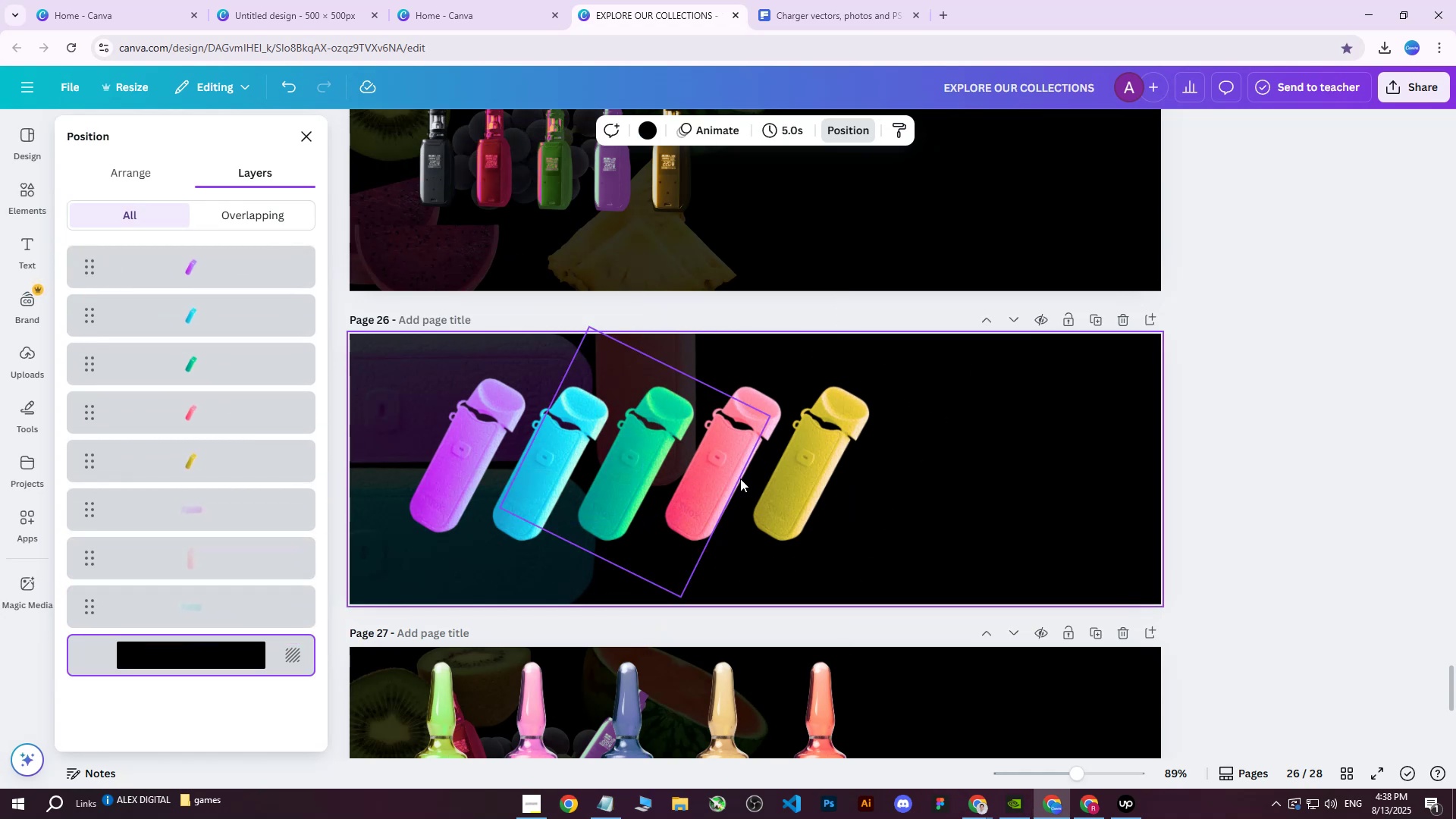 
left_click([805, 463])
 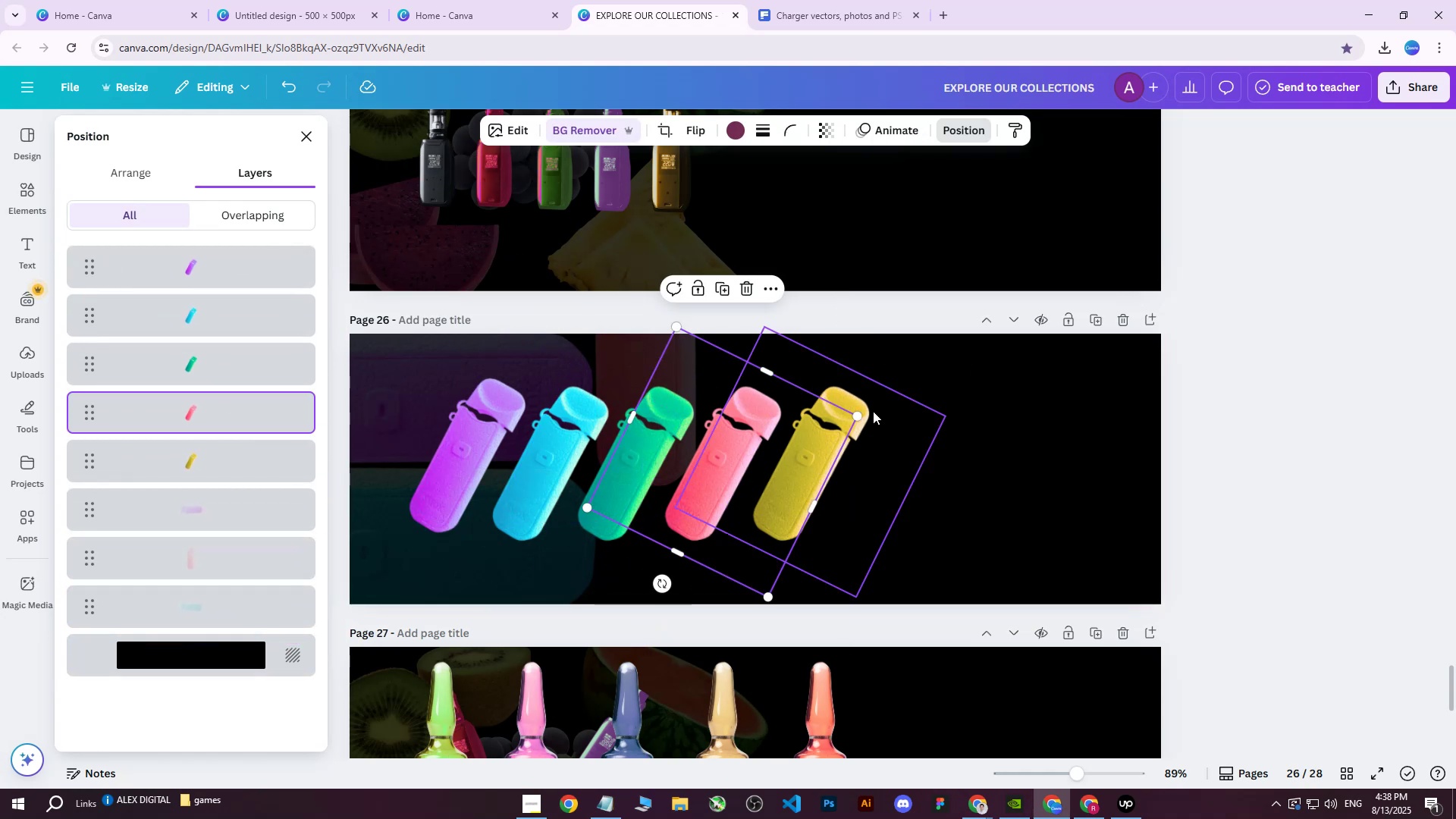 
left_click([861, 397])
 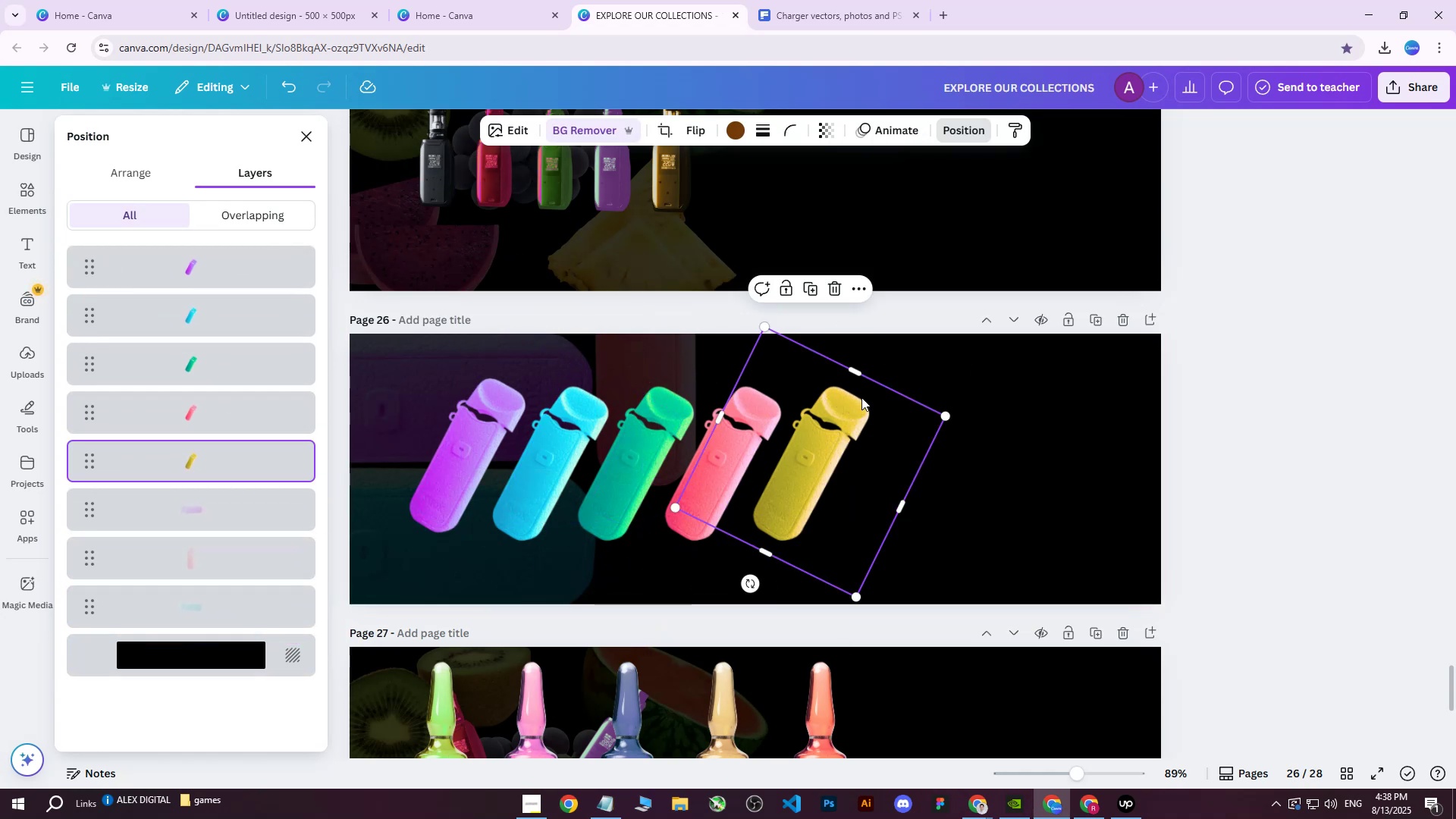 
key(Control+D)
 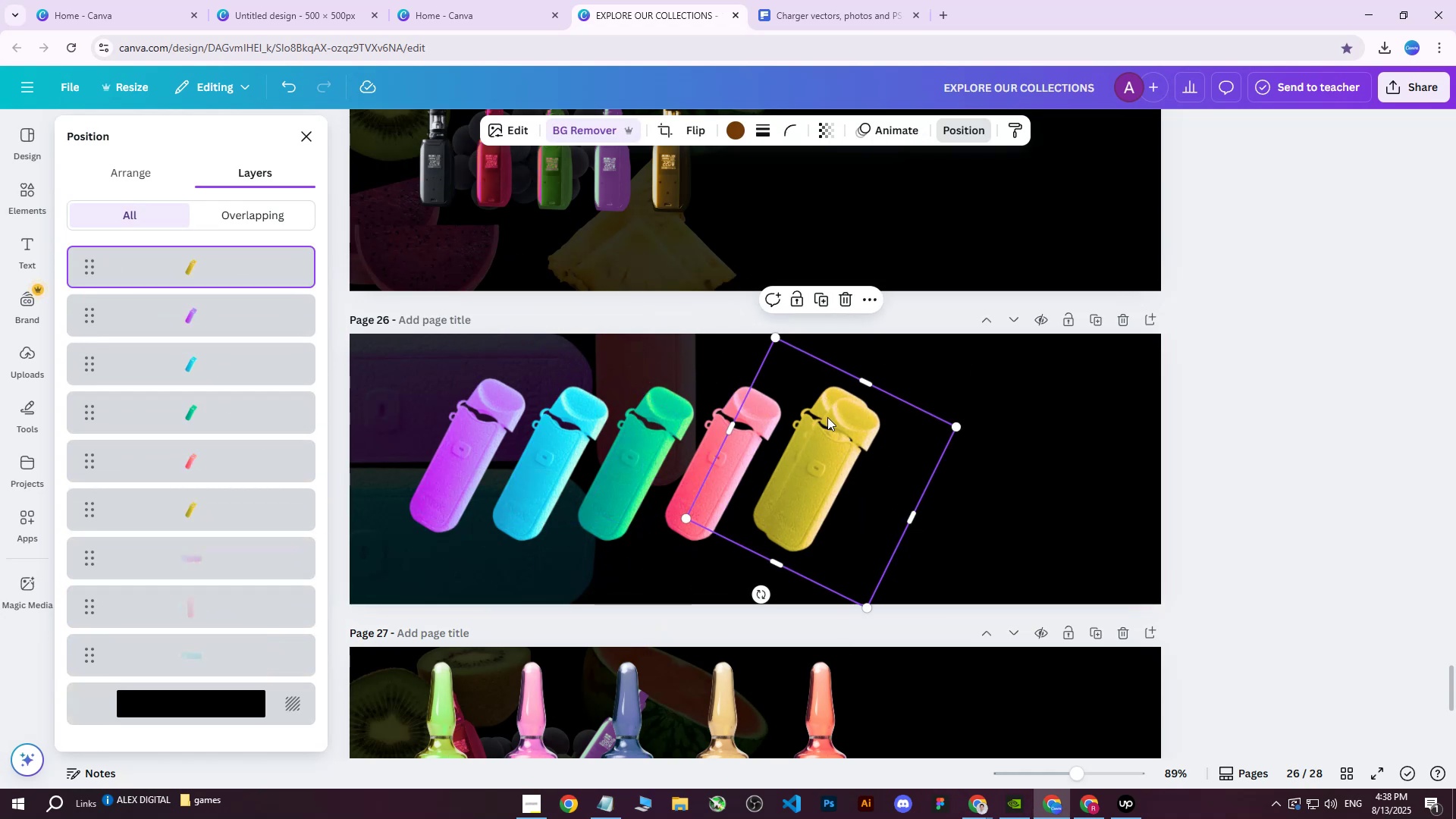 
left_click_drag(start_coordinate=[812, 441], to_coordinate=[618, 457])
 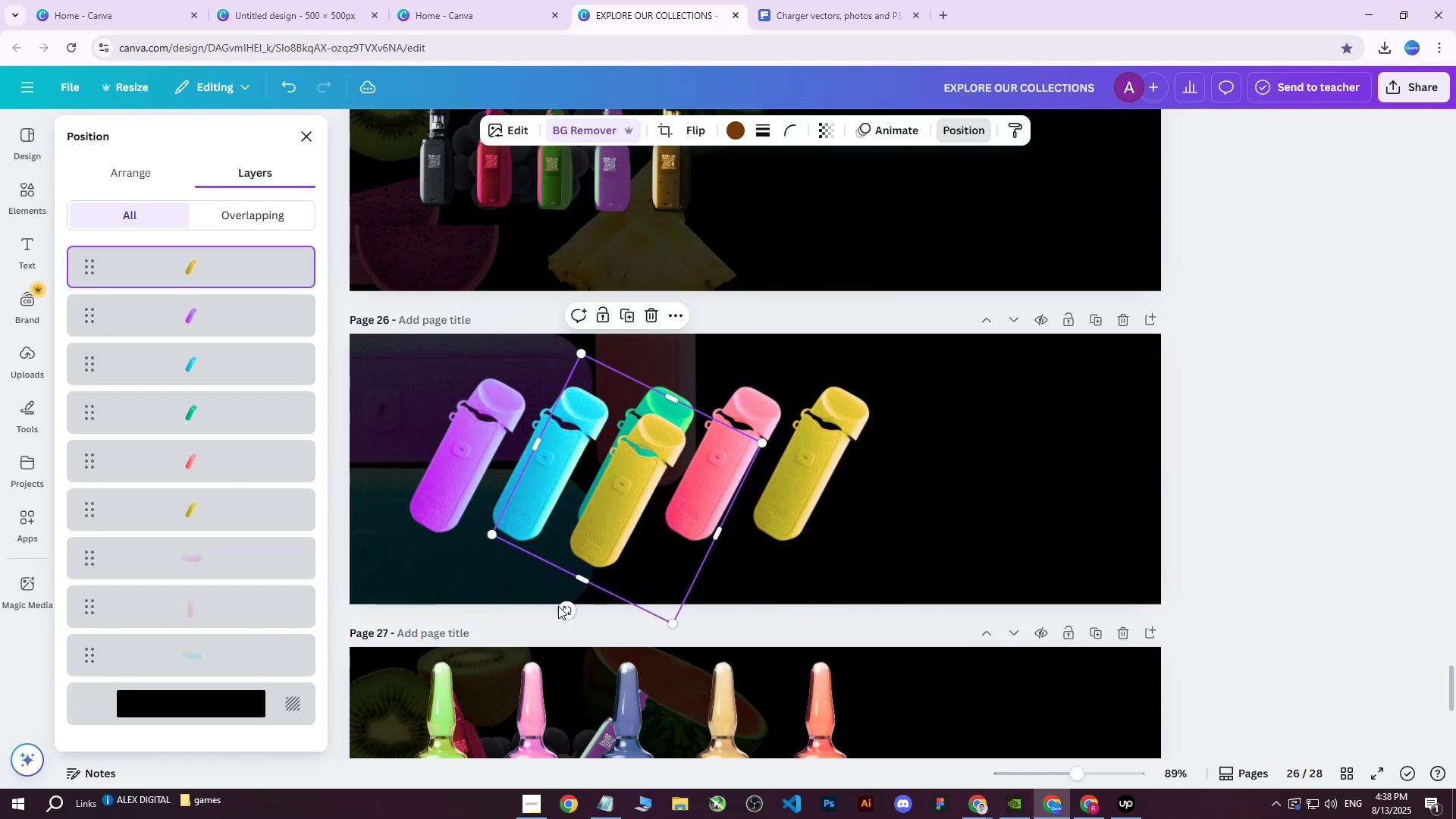 
left_click_drag(start_coordinate=[566, 606], to_coordinate=[625, 355])
 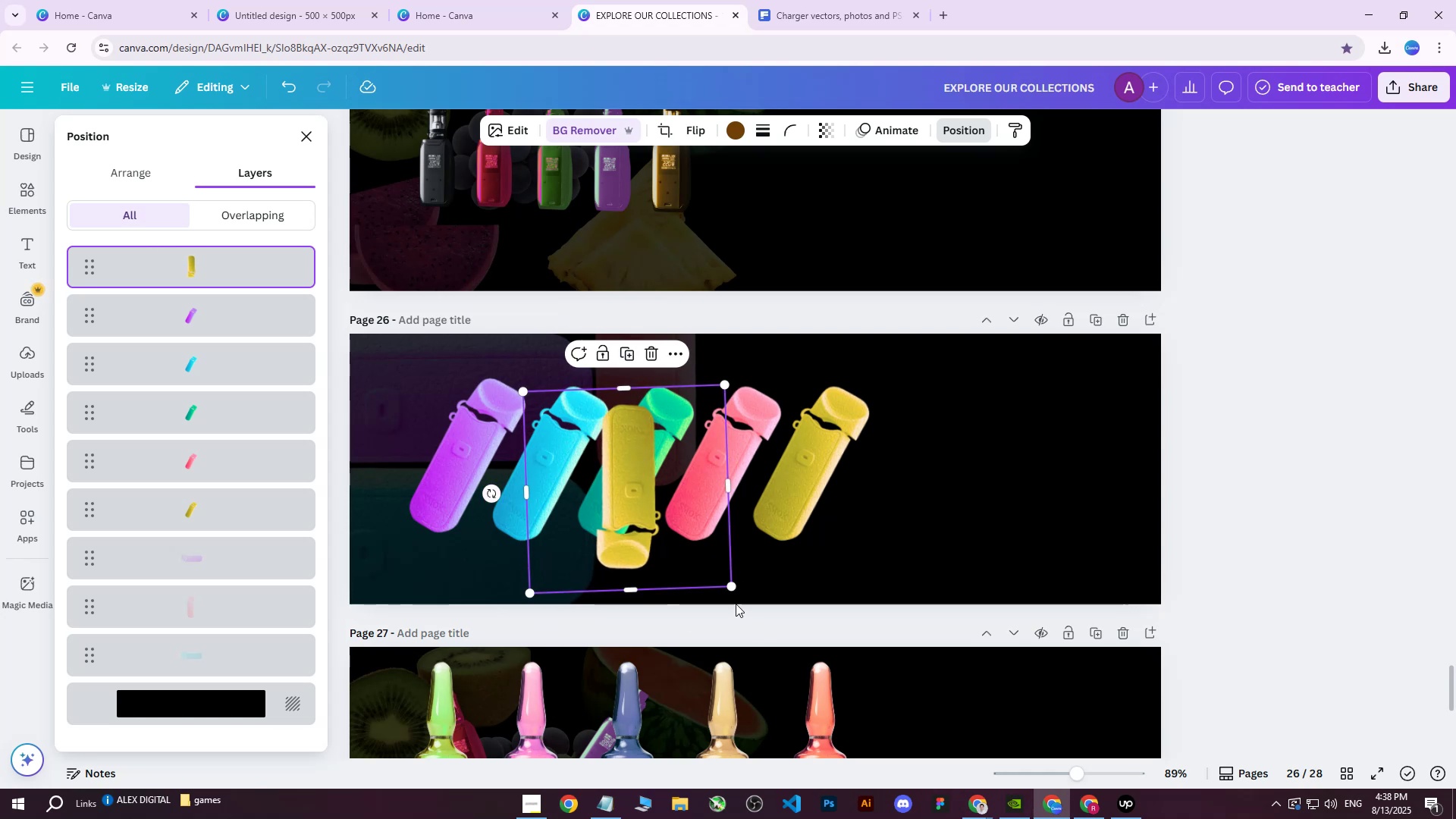 
left_click_drag(start_coordinate=[730, 588], to_coordinate=[1075, 763])
 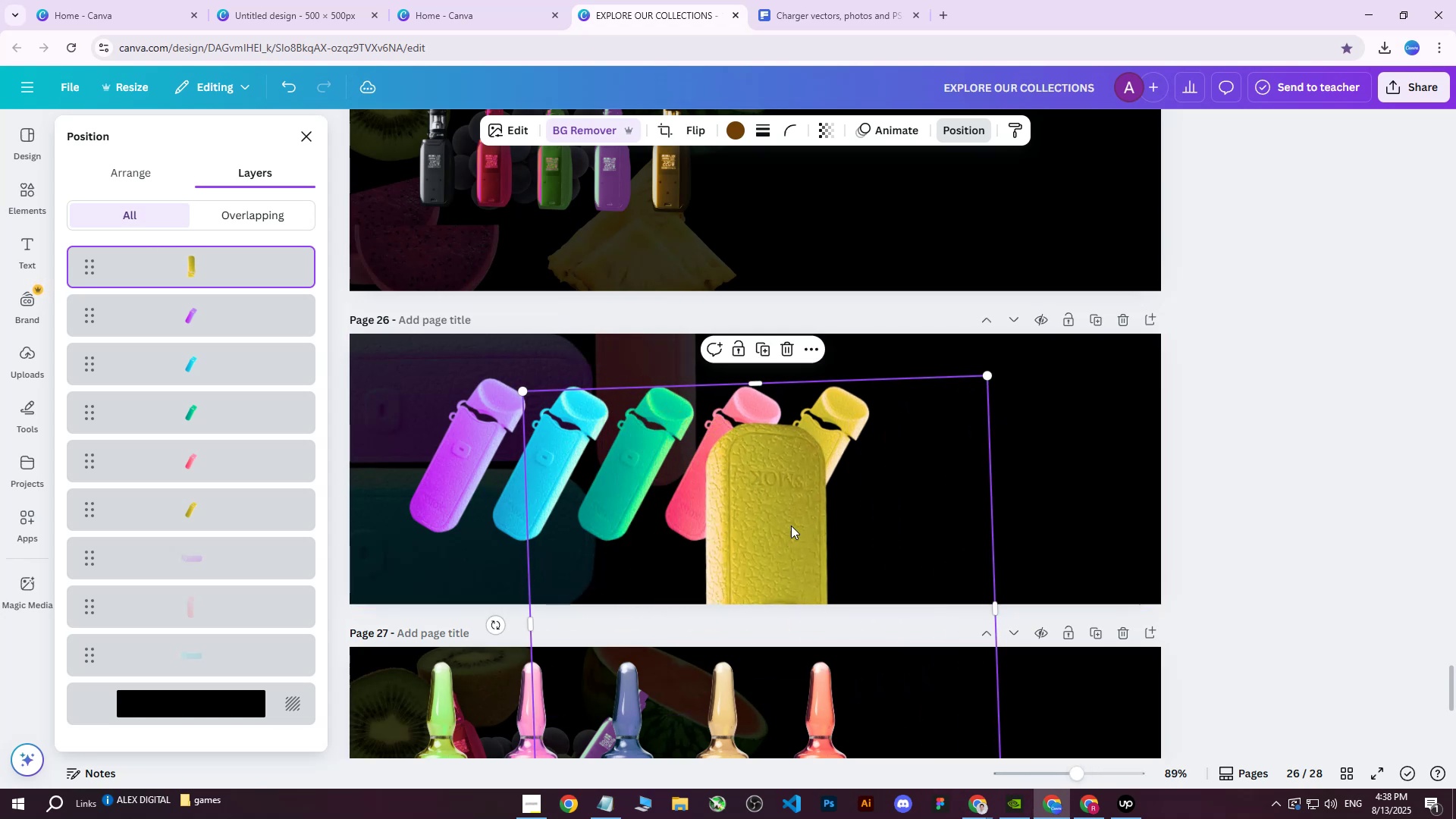 
left_click_drag(start_coordinate=[756, 509], to_coordinate=[642, 573])
 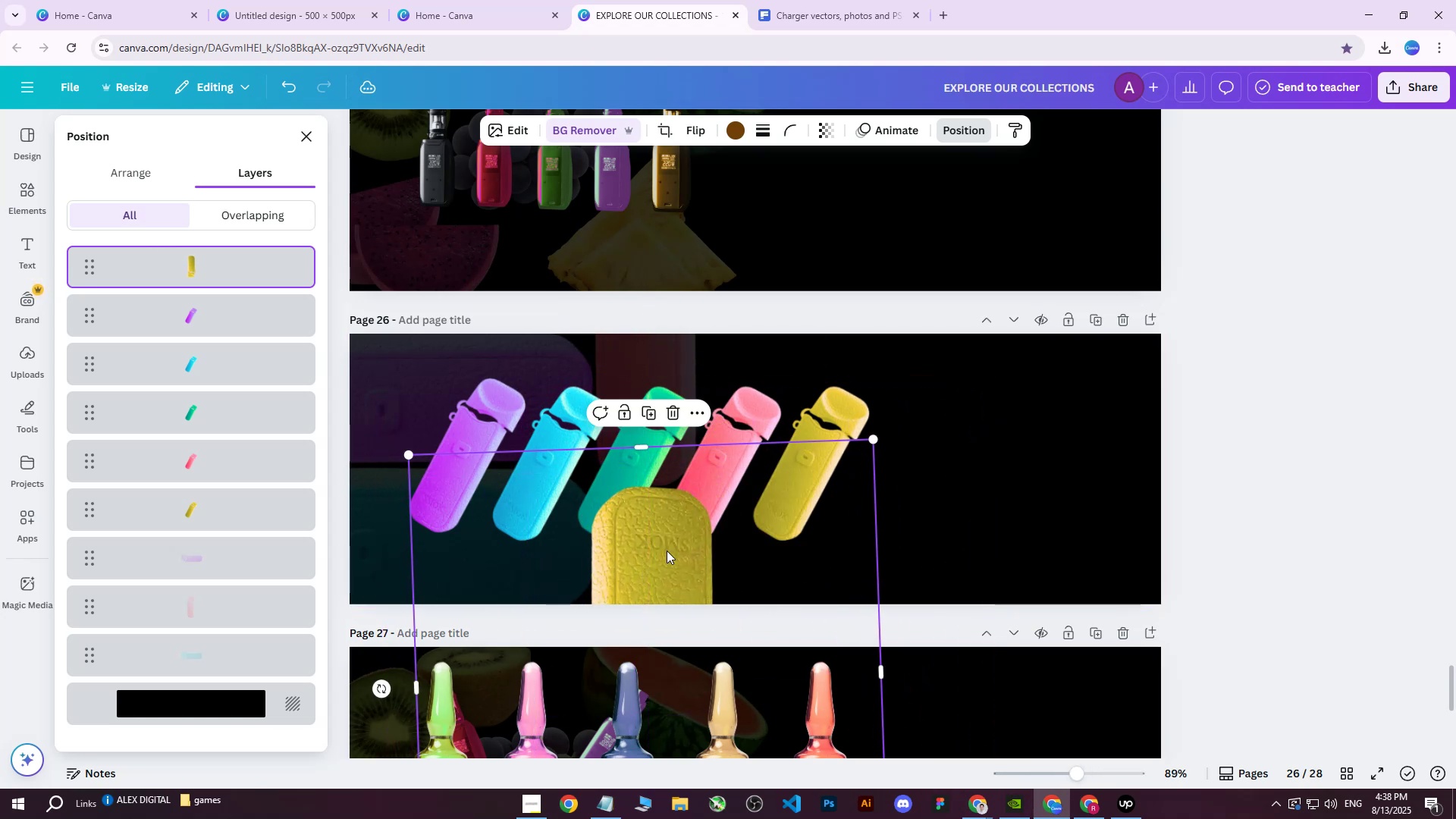 
scroll: coordinate [709, 532], scroll_direction: down, amount: 1.0
 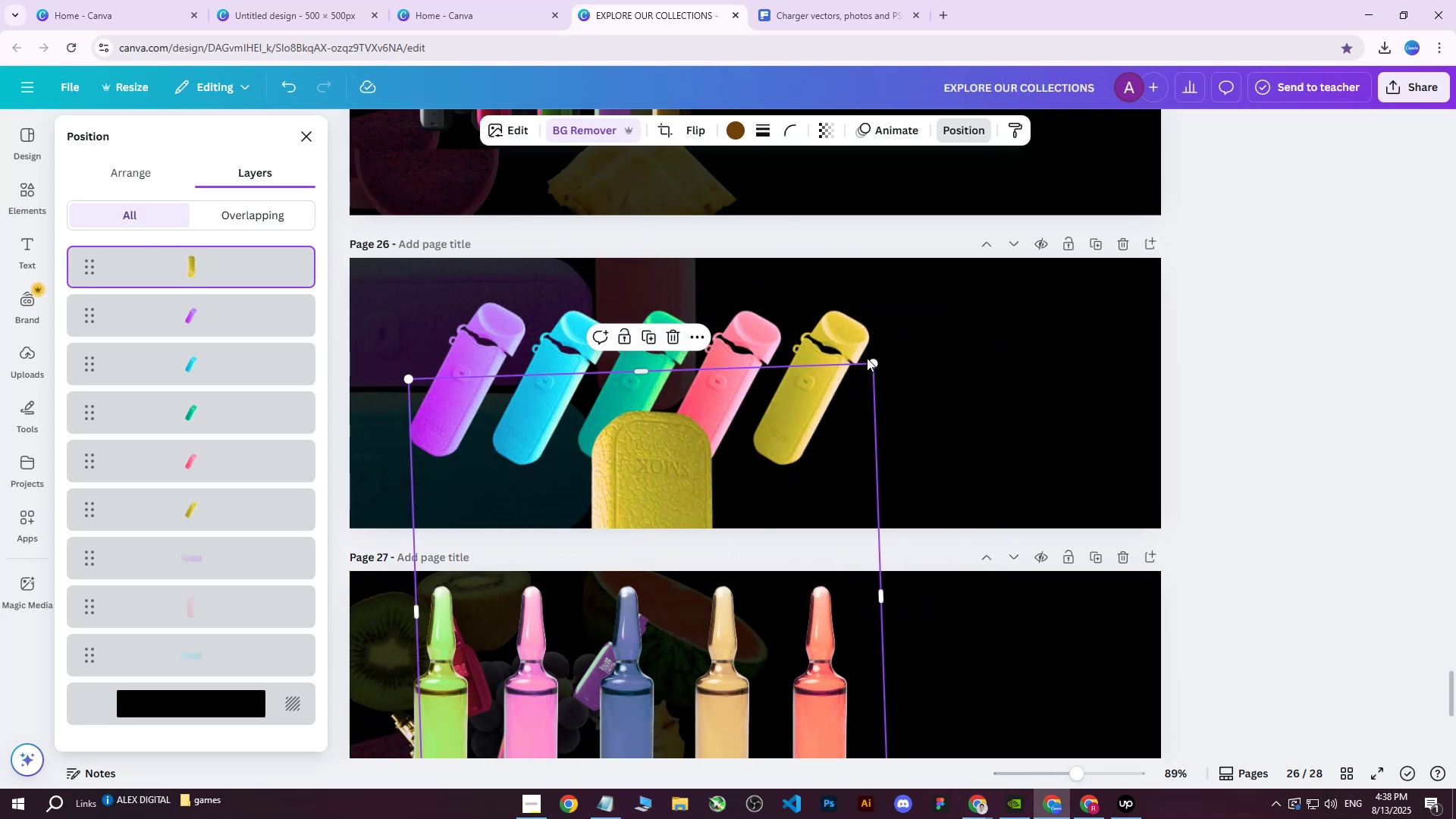 
left_click_drag(start_coordinate=[869, 362], to_coordinate=[834, 406])
 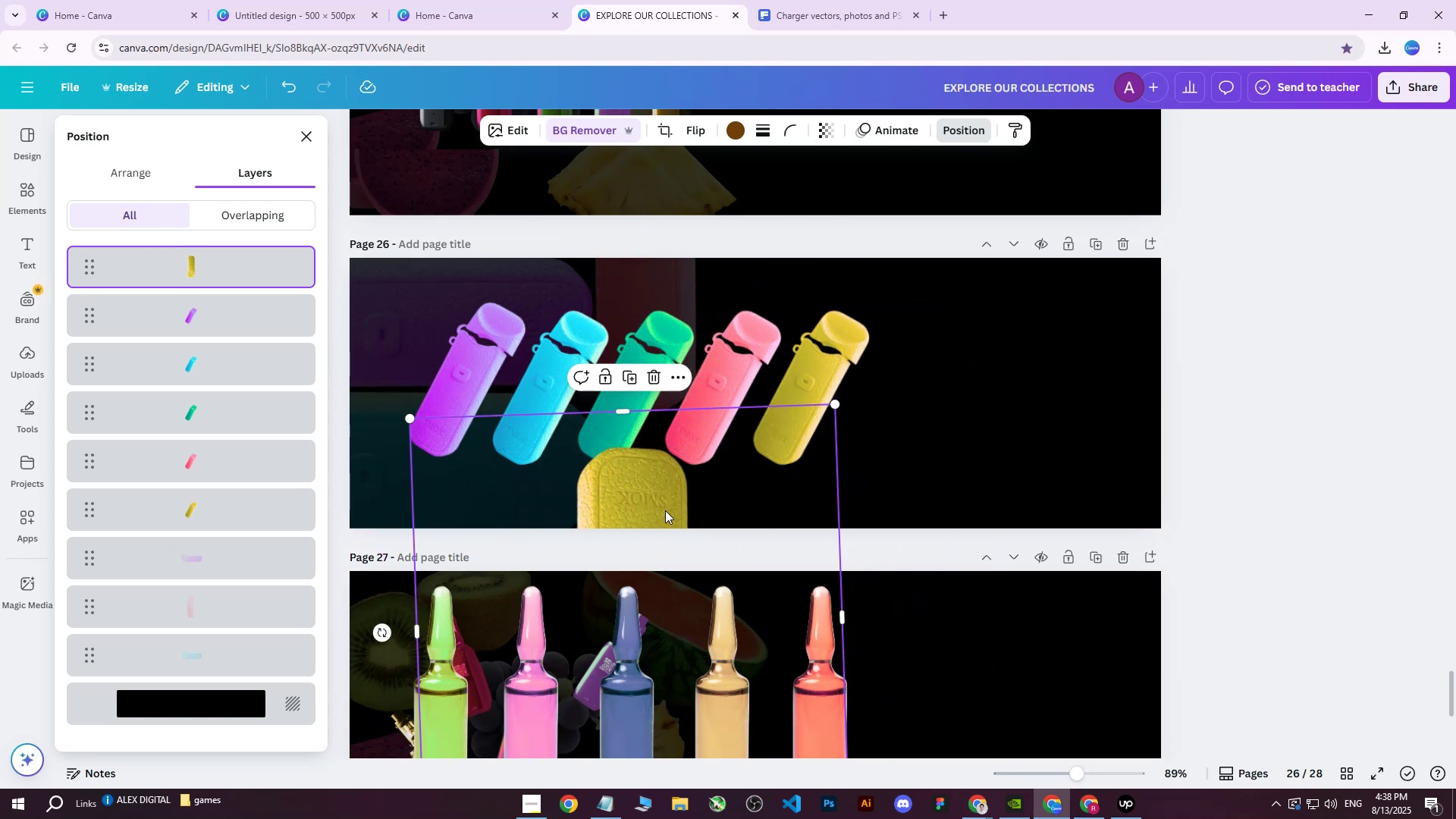 
left_click_drag(start_coordinate=[664, 510], to_coordinate=[689, 447])
 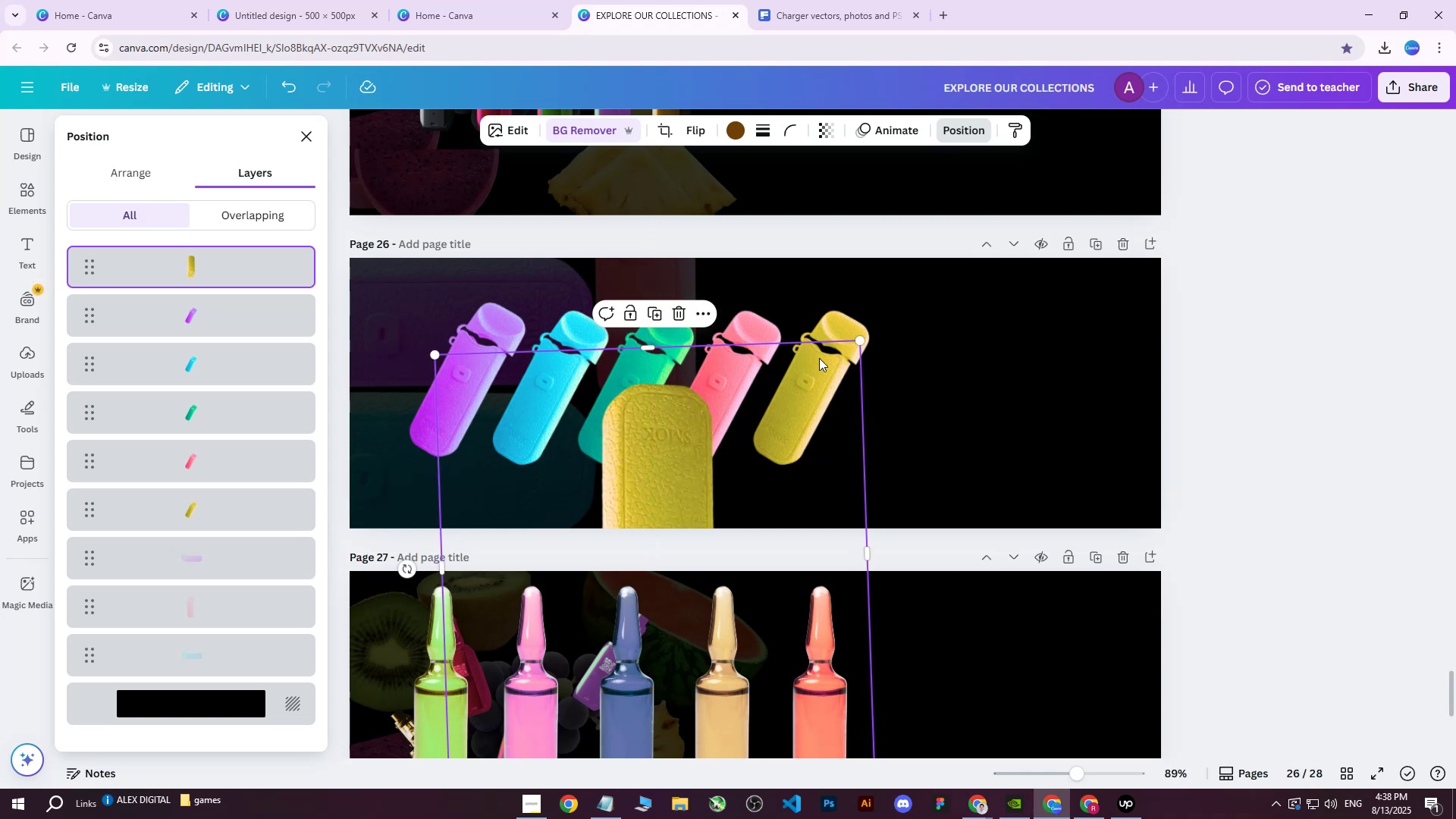 
left_click_drag(start_coordinate=[861, 340], to_coordinate=[851, 350])
 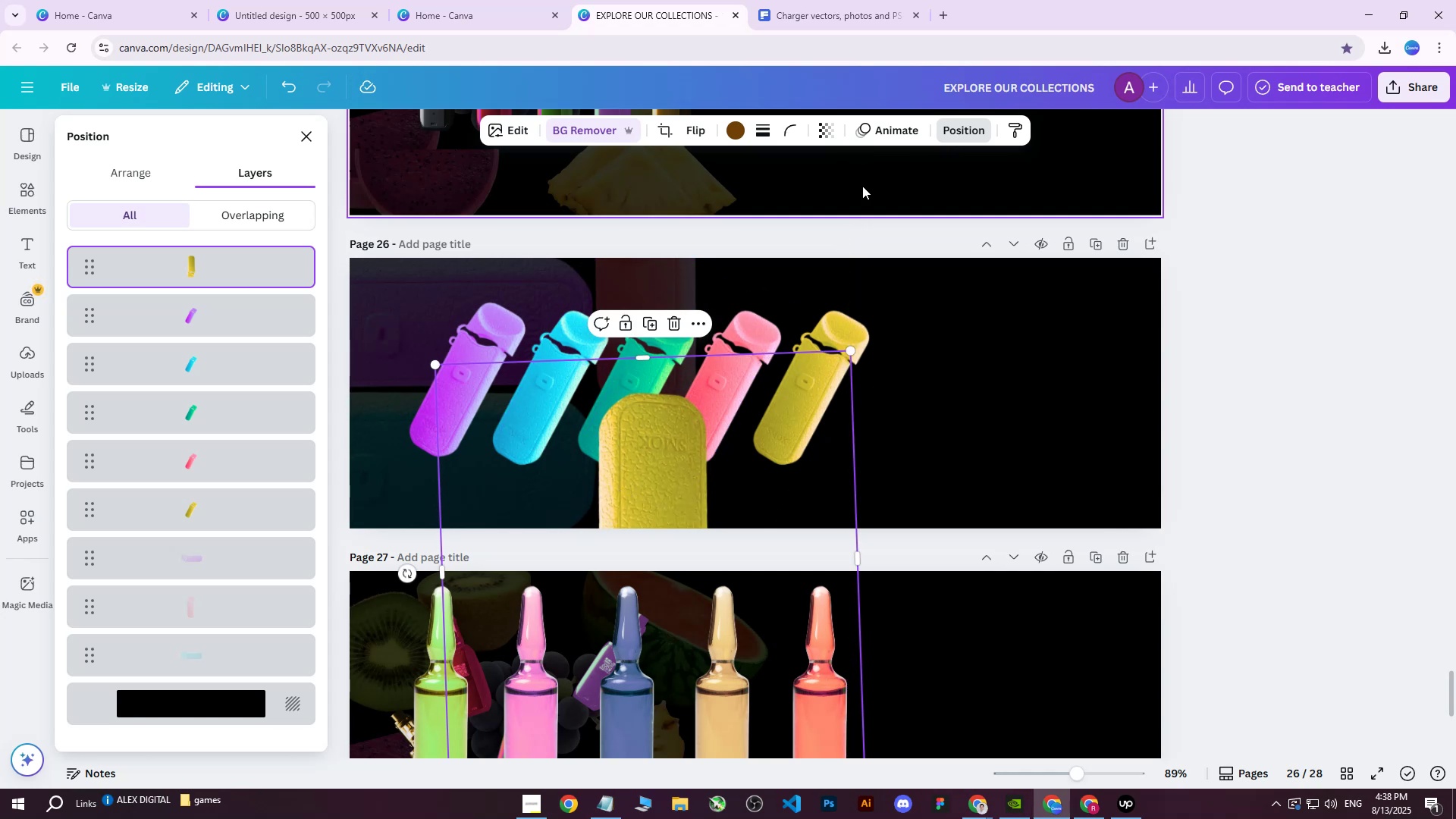 
left_click_drag(start_coordinate=[204, 261], to_coordinate=[213, 536])
 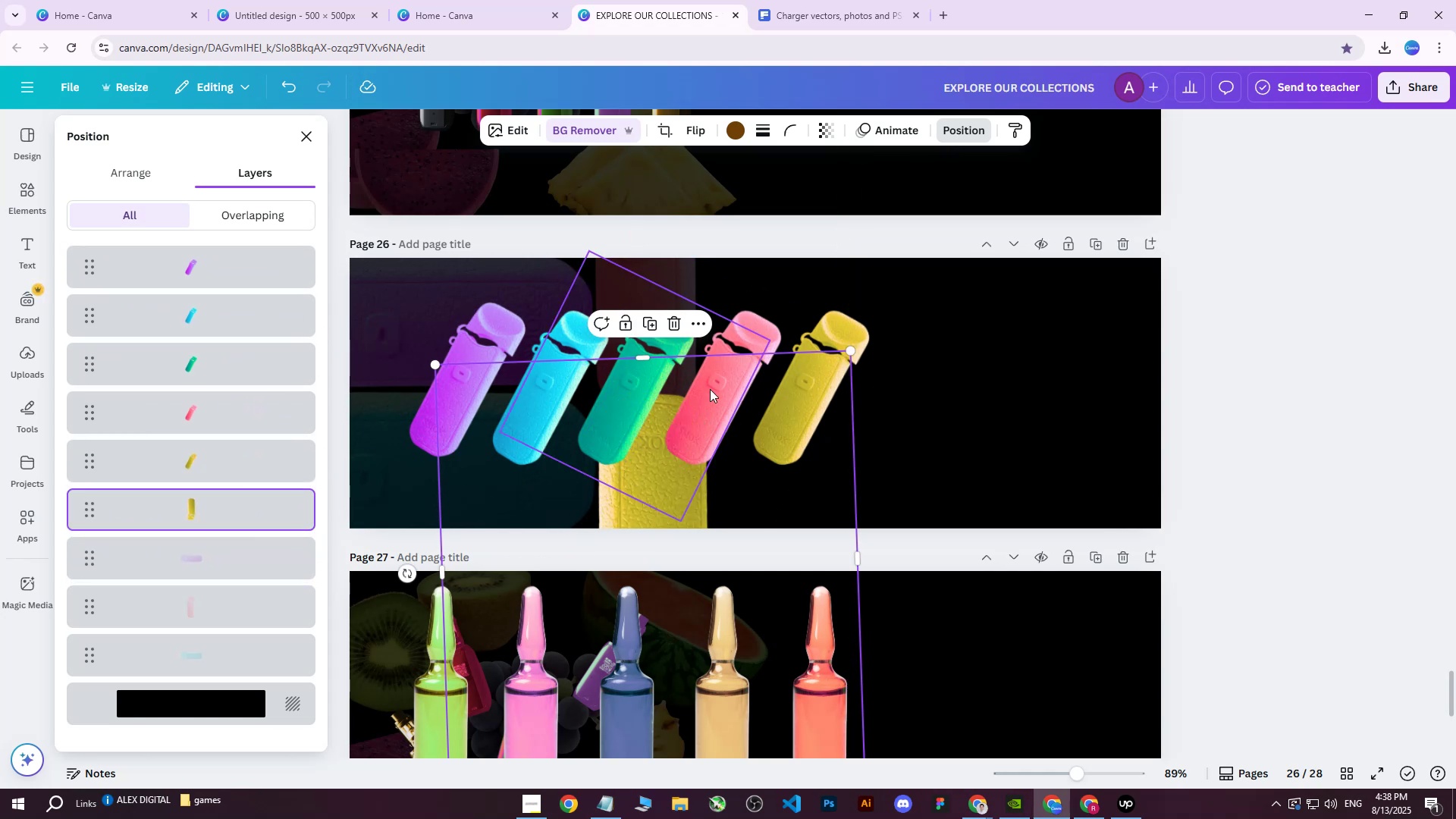 
left_click([768, 130])
 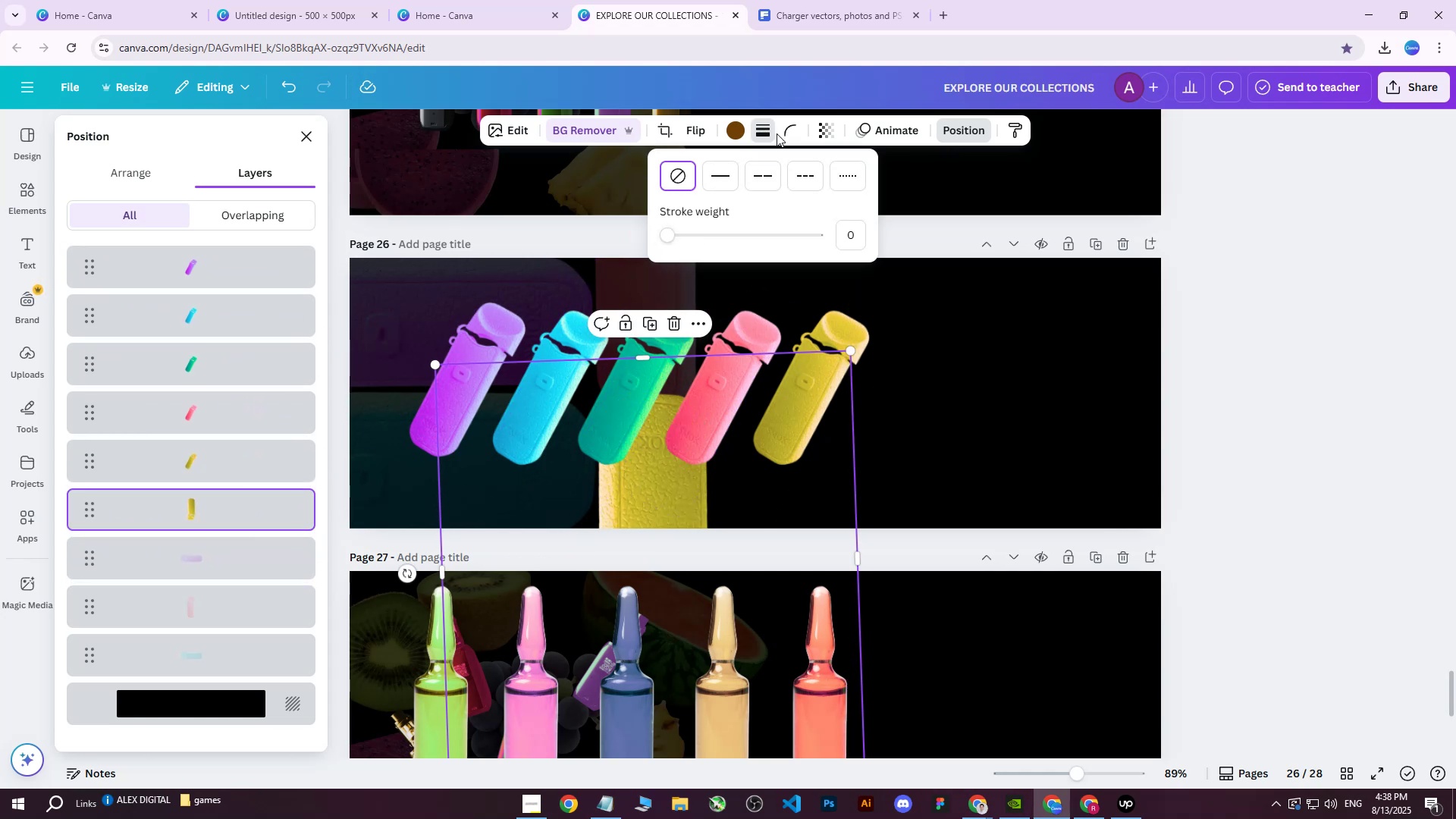 
left_click([824, 131])
 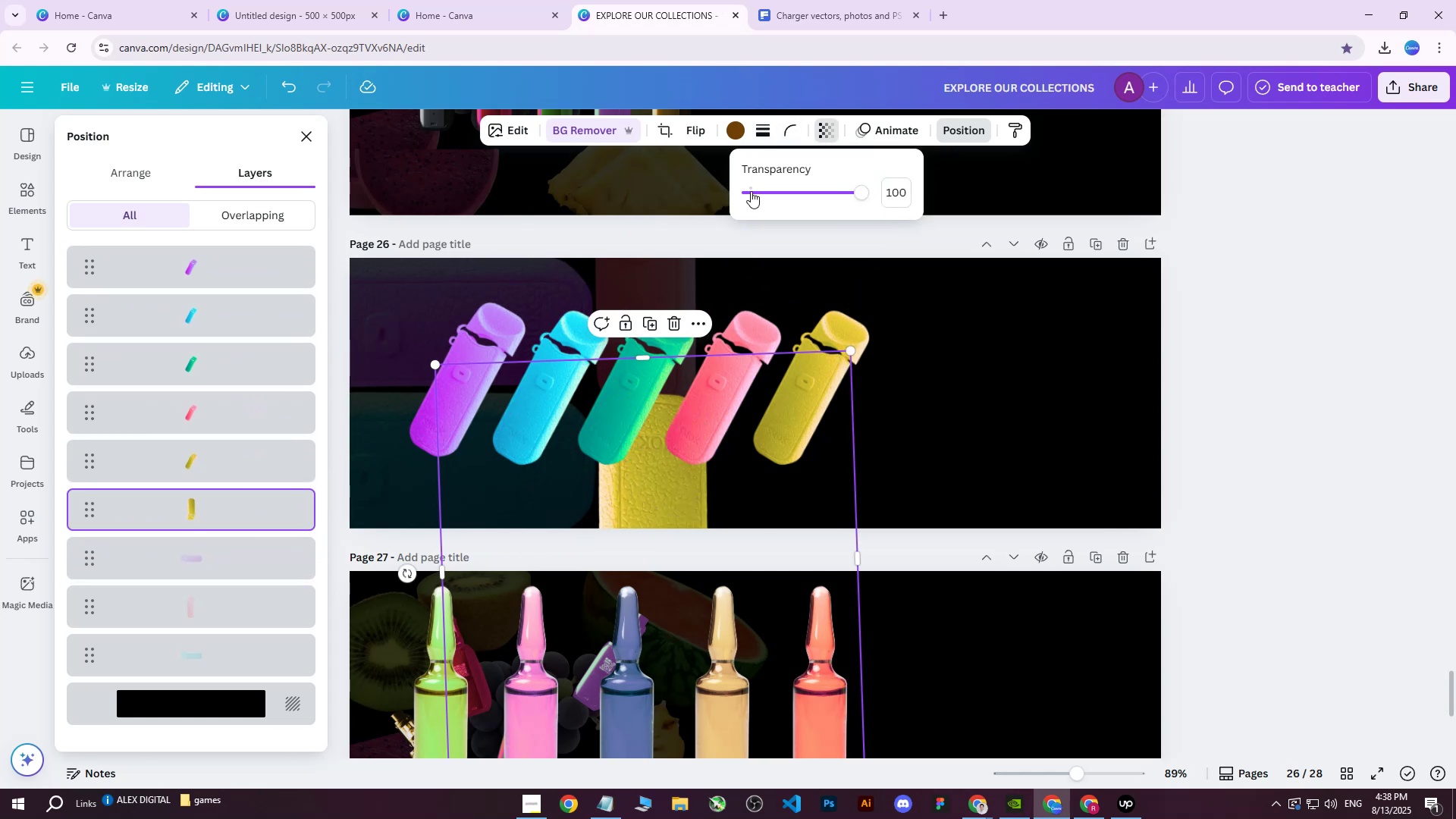 
left_click_drag(start_coordinate=[807, 191], to_coordinate=[765, 193])
 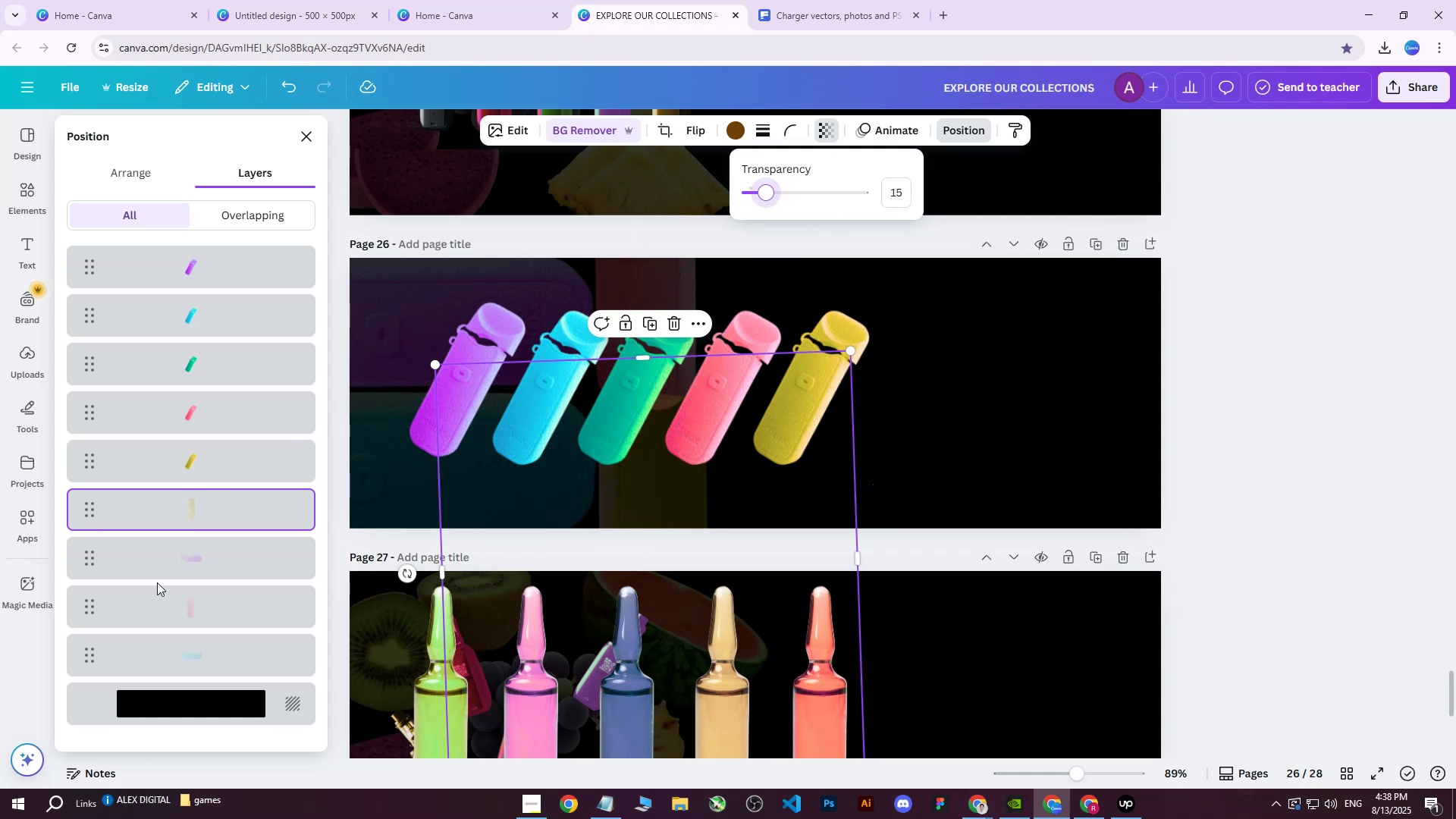 
left_click([188, 613])
 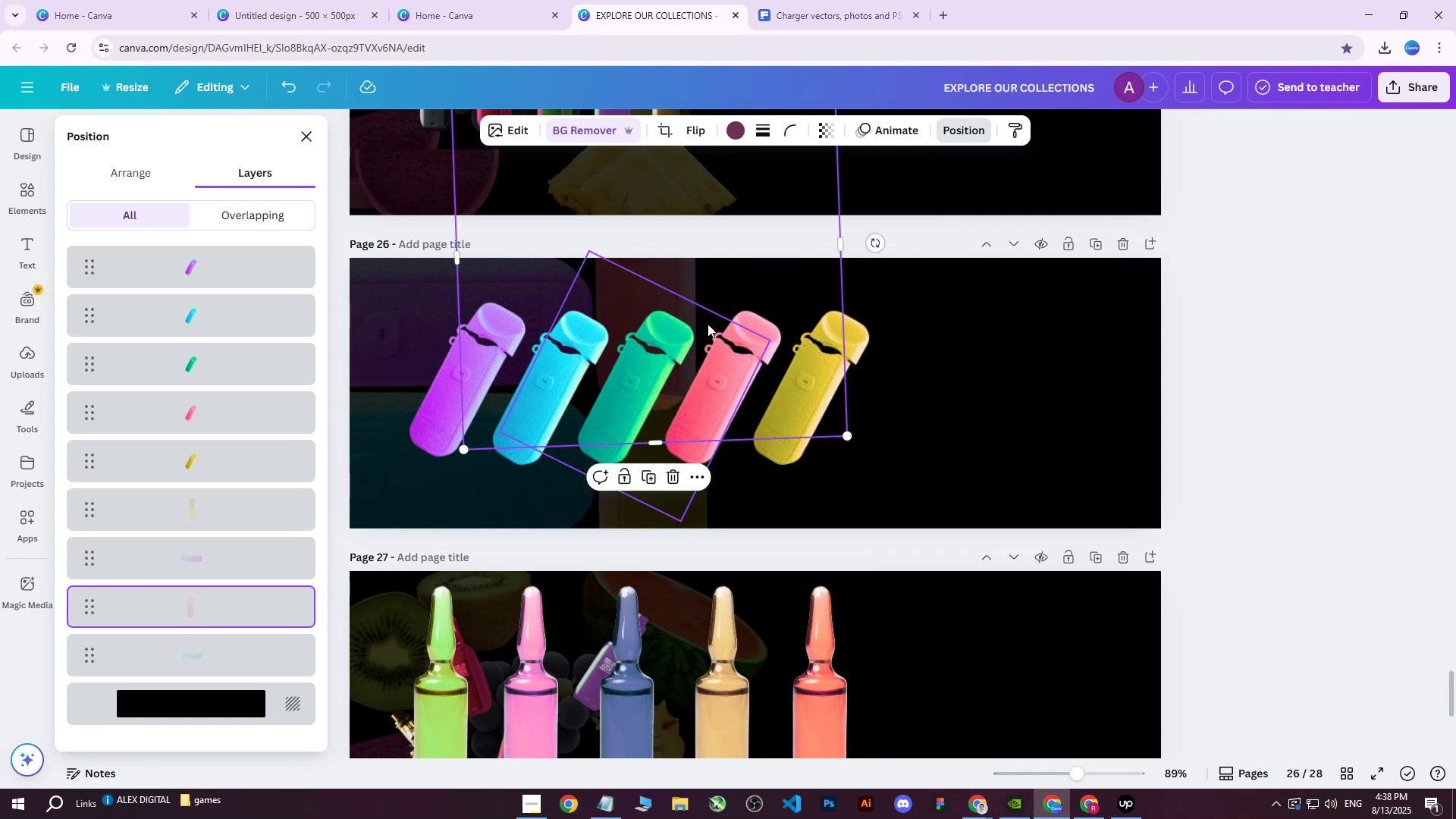 
hold_key(key=ArrowUp, duration=0.98)
 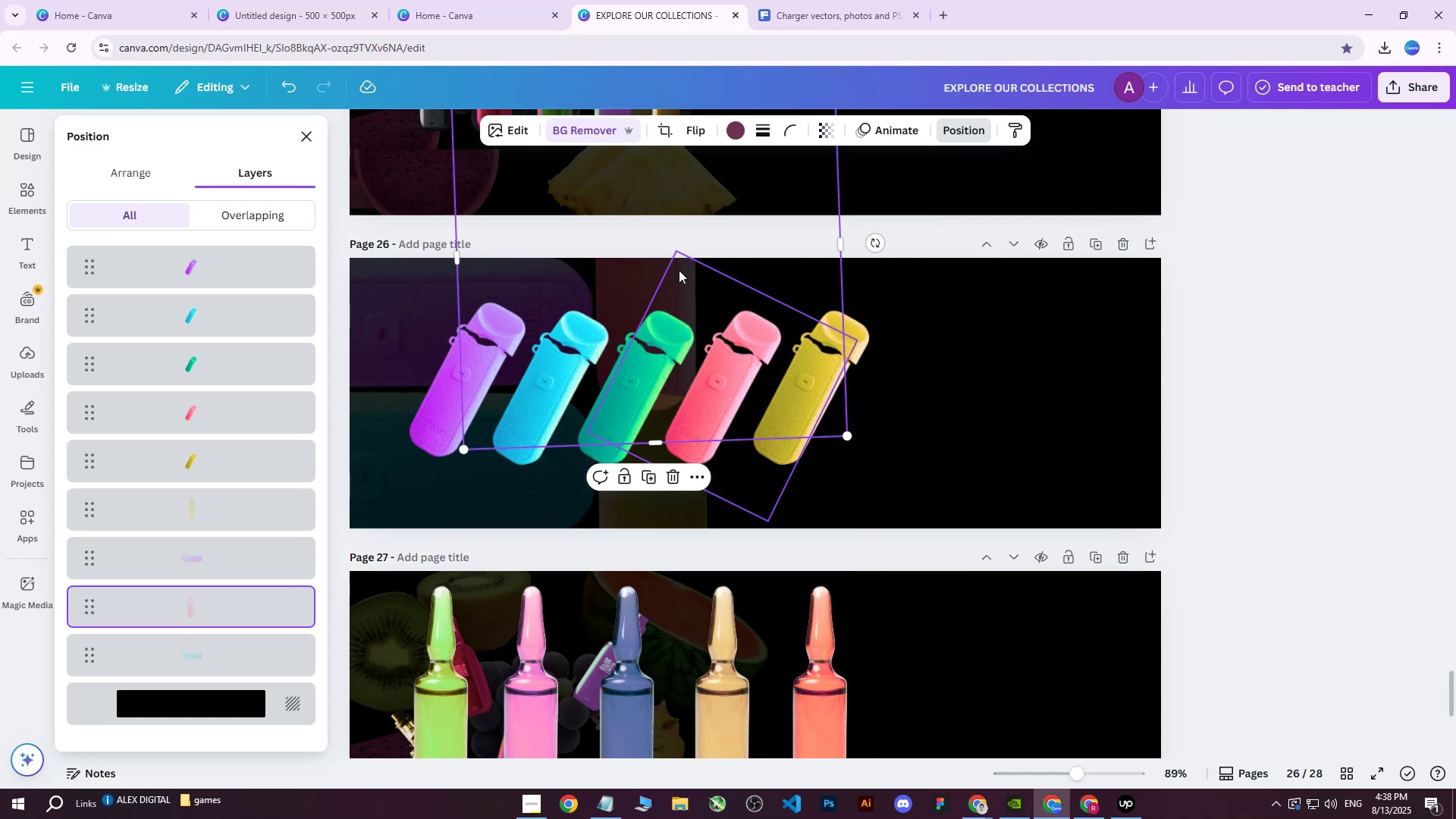 
left_click_drag(start_coordinate=[657, 271], to_coordinate=[658, 249])
 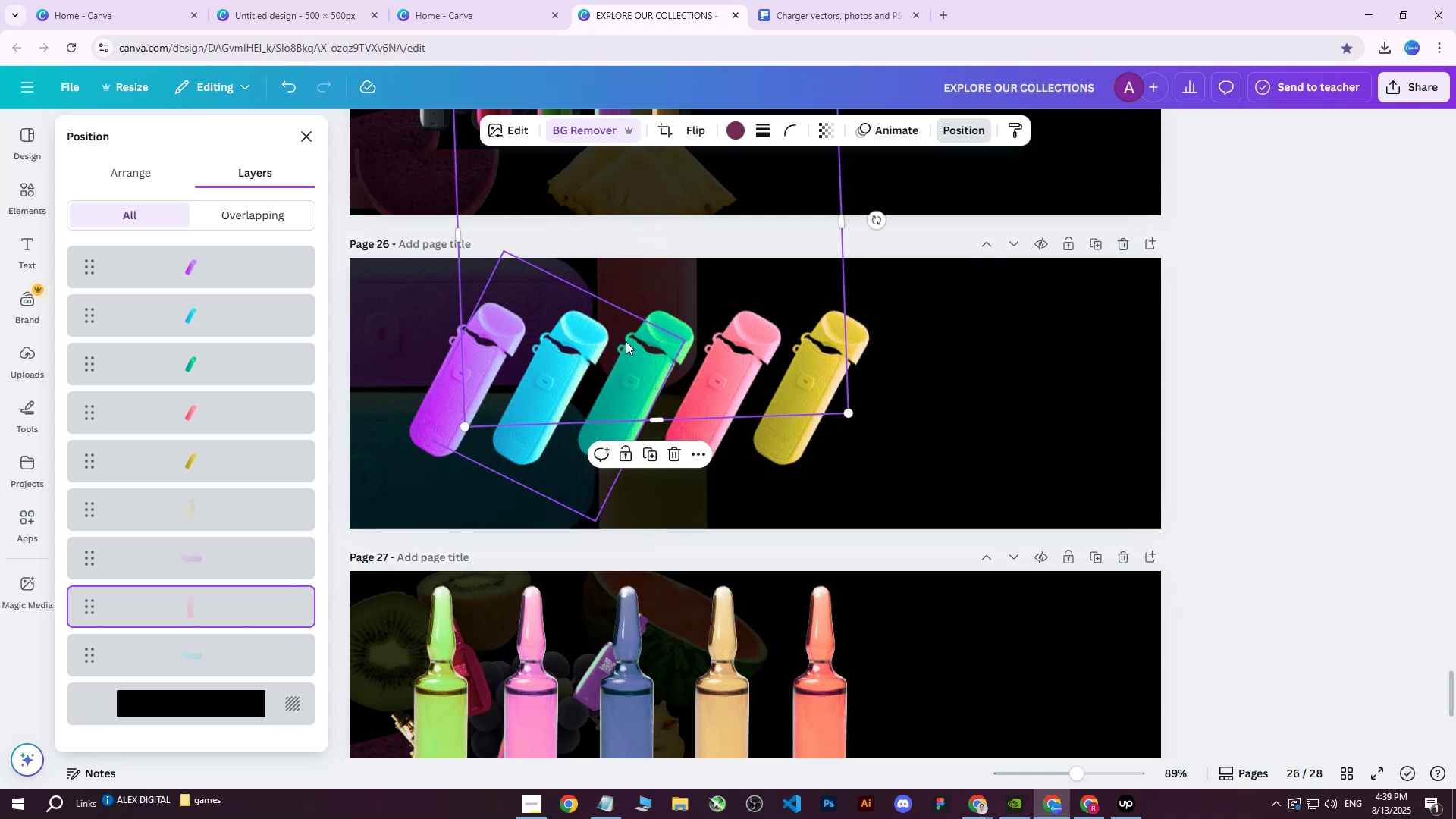 
hold_key(key=ControlLeft, duration=1.14)
scroll: coordinate [603, 407], scroll_direction: up, amount: 6.0
 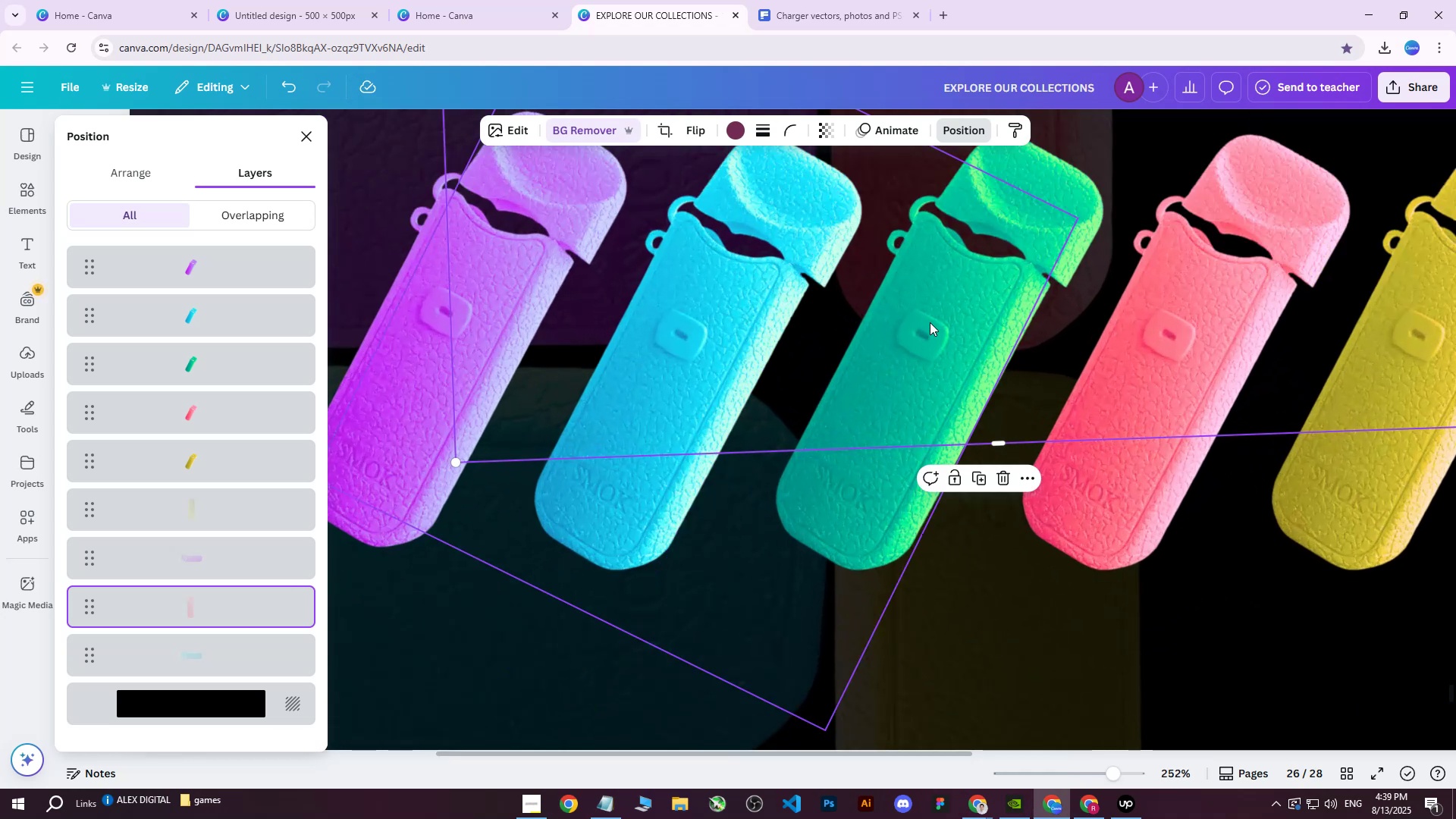 
hold_key(key=ControlLeft, duration=0.64)
scroll: coordinate [977, 441], scroll_direction: down, amount: 4.0
 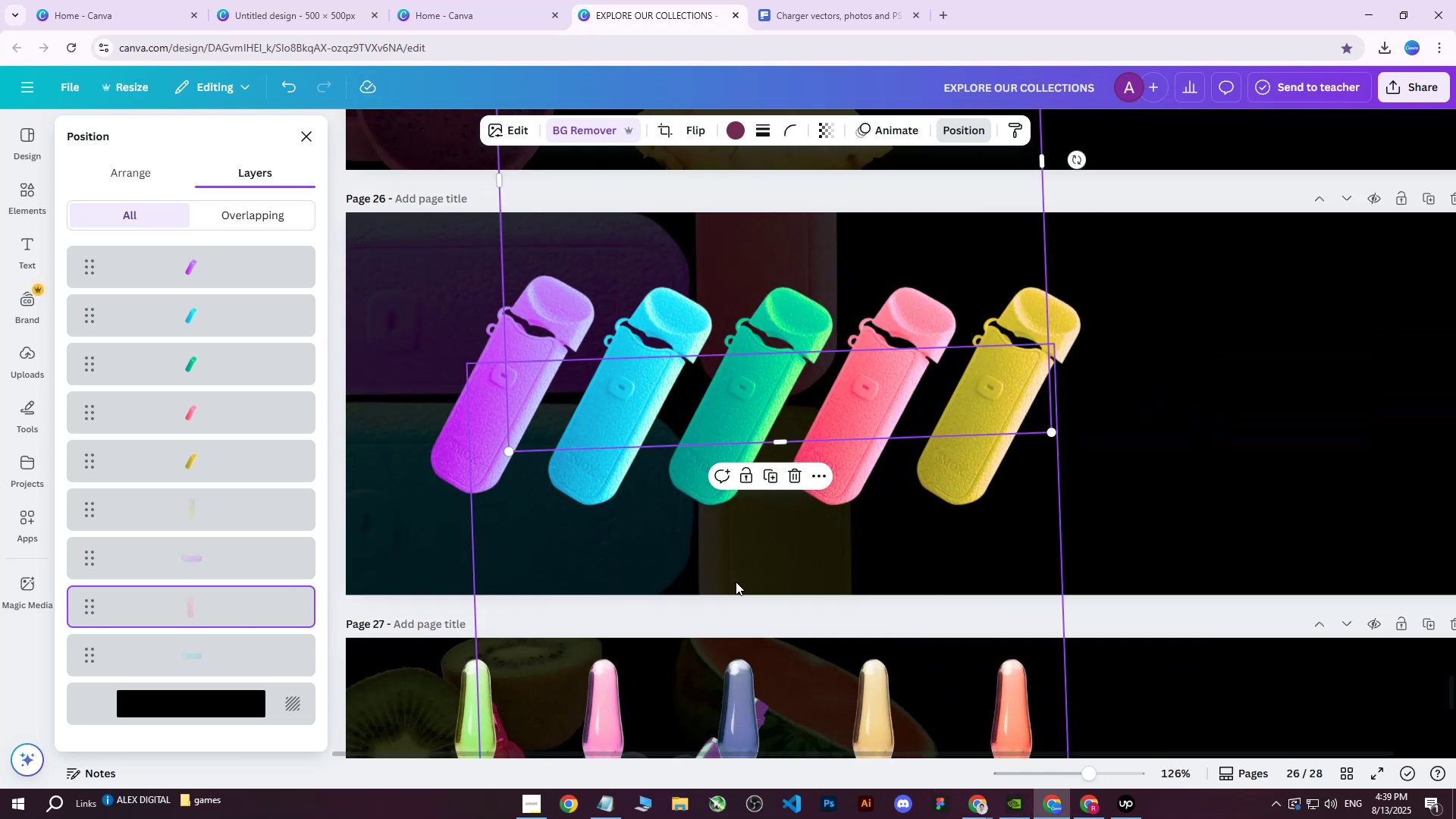 
hold_key(key=ArrowDown, duration=0.68)
 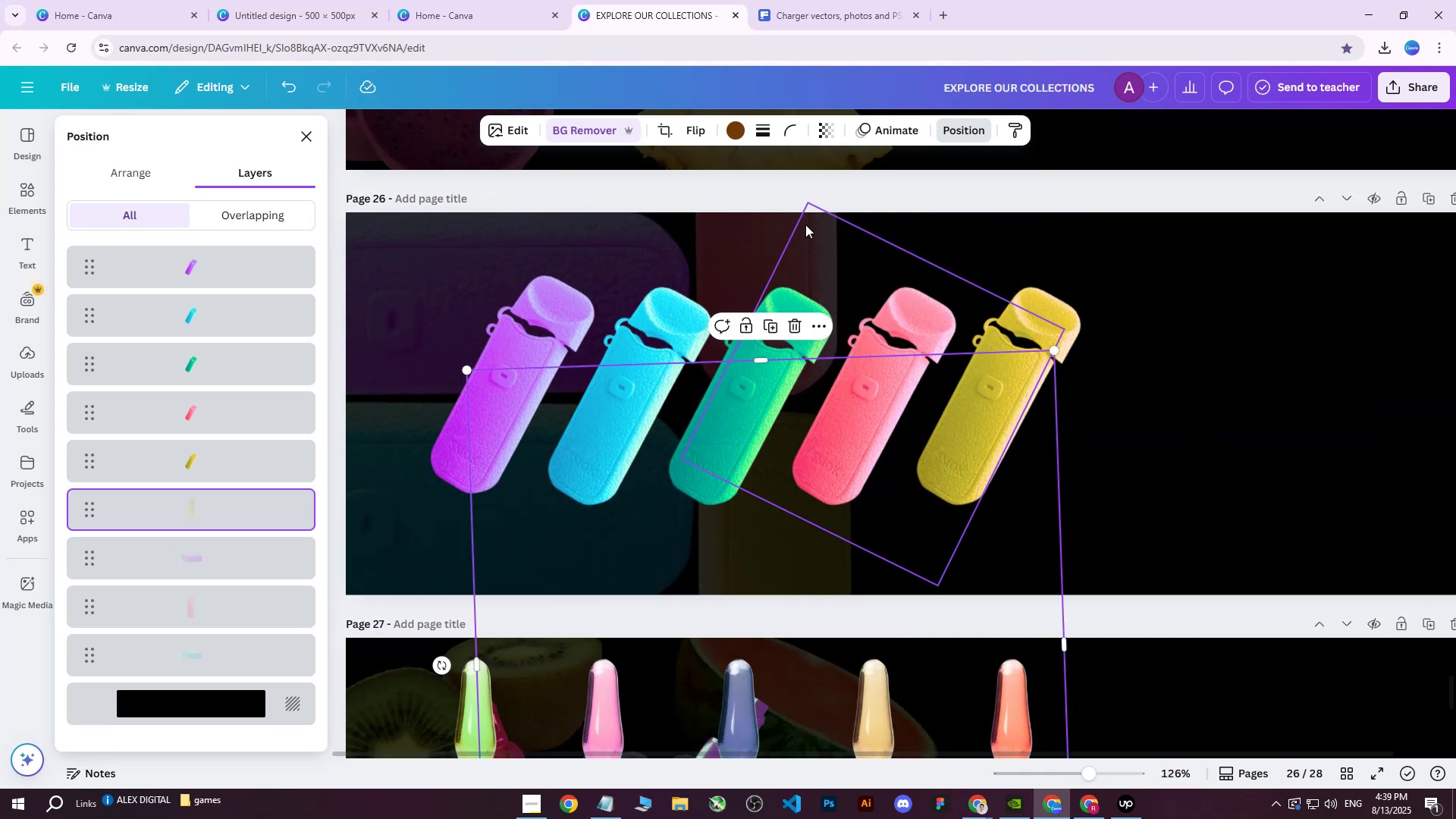 
left_click([765, 218])
 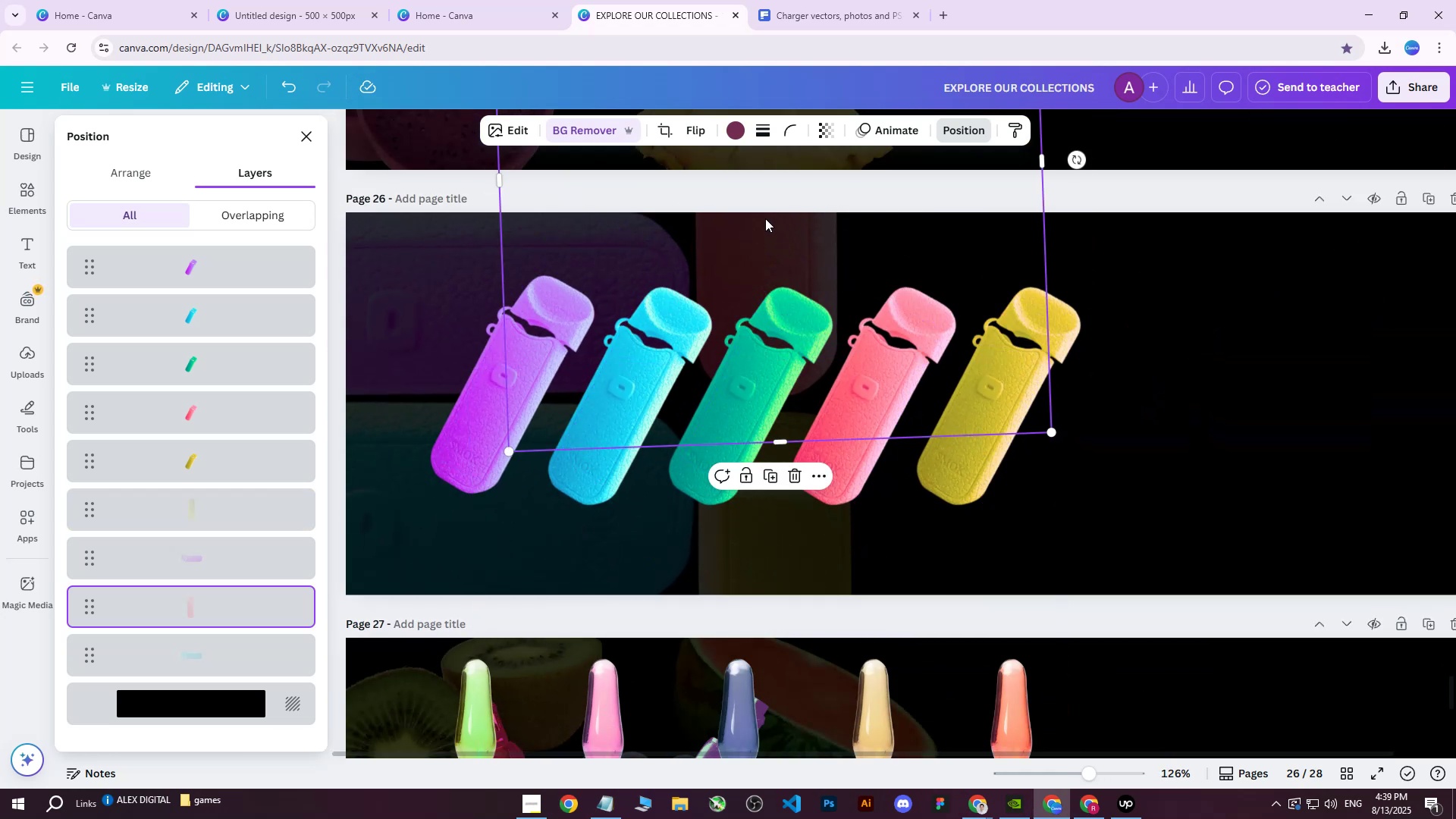 
hold_key(key=ArrowDown, duration=0.65)
 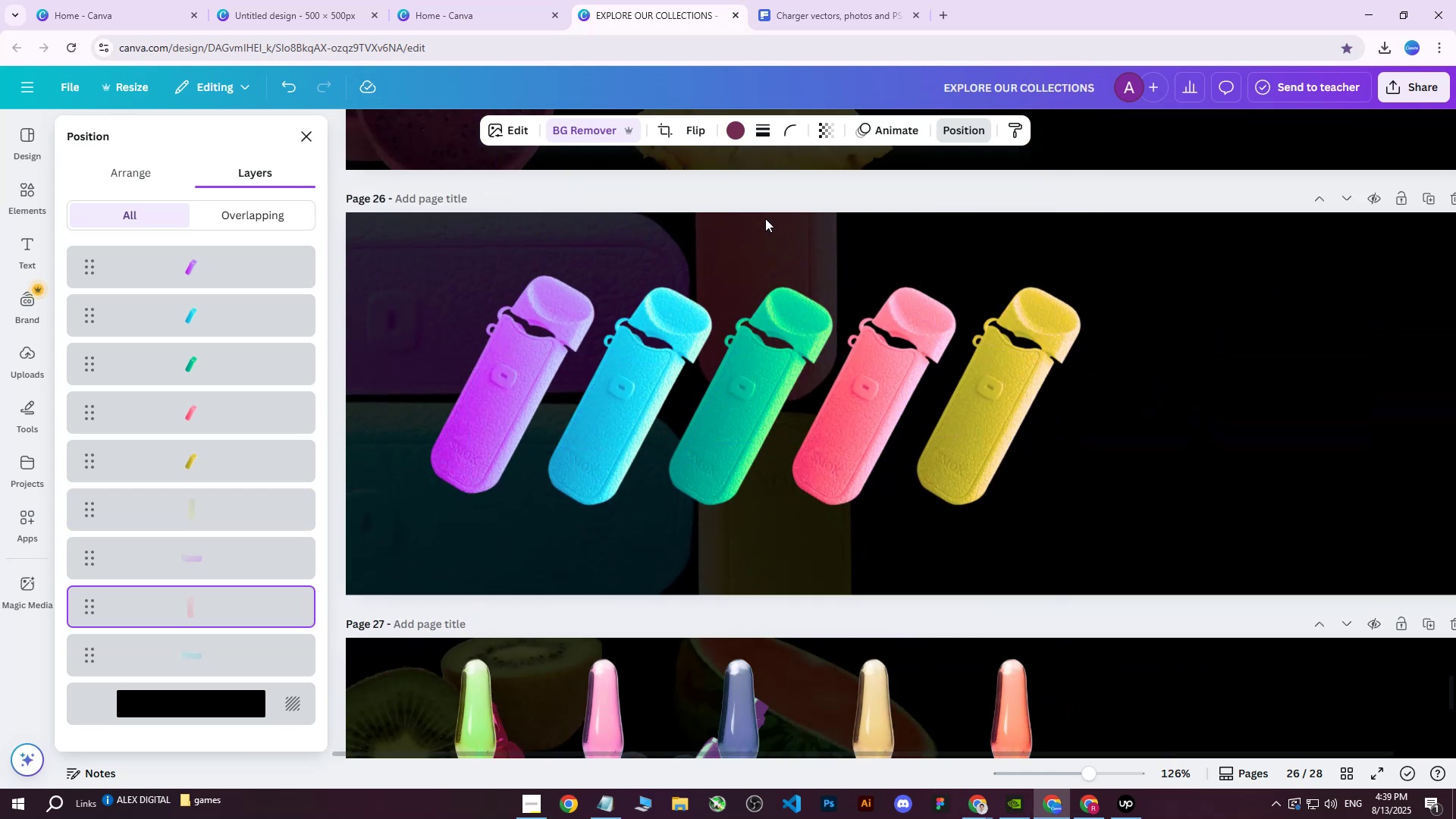 
key(ArrowDown)
 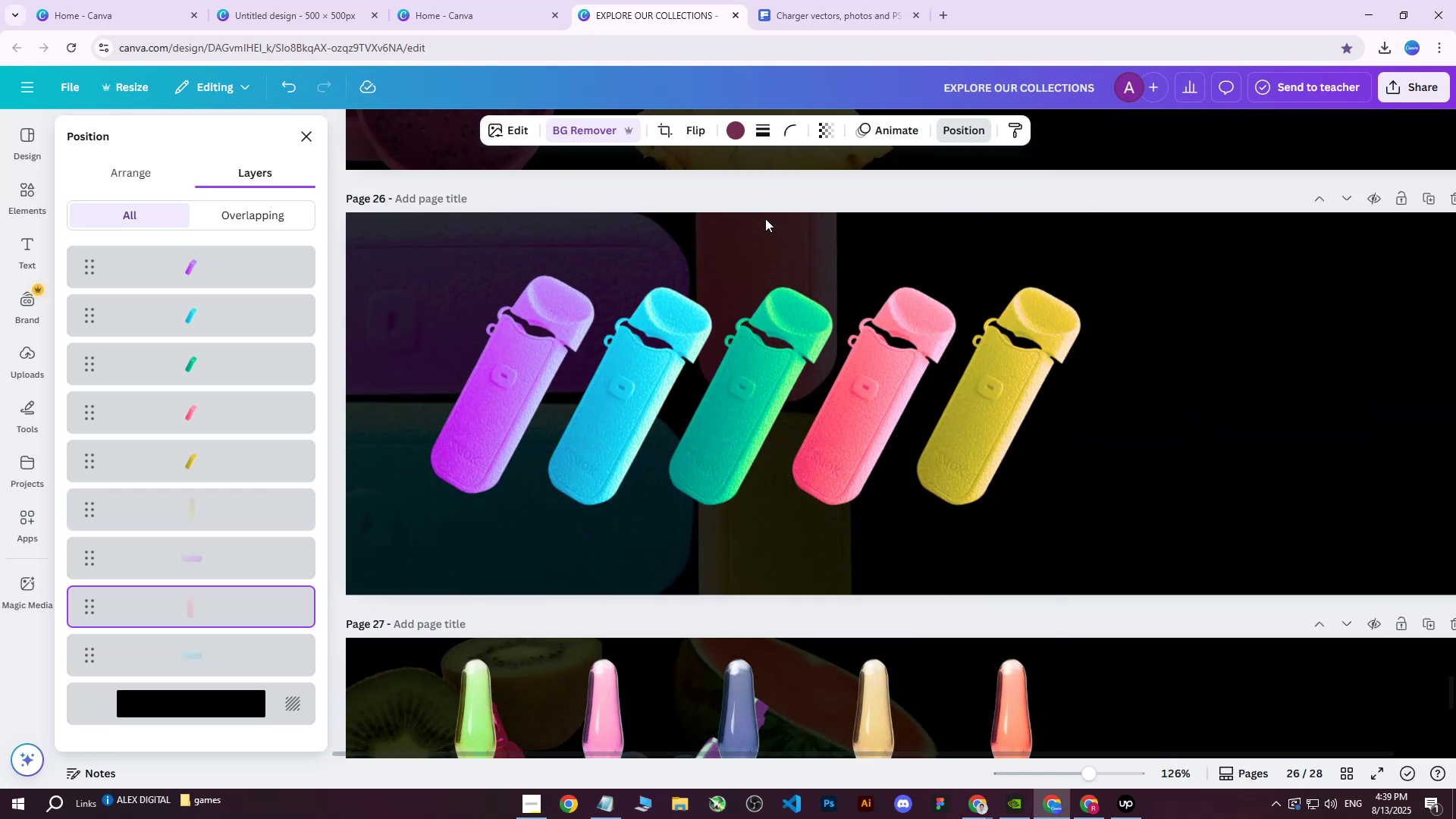 
key(ArrowDown)
 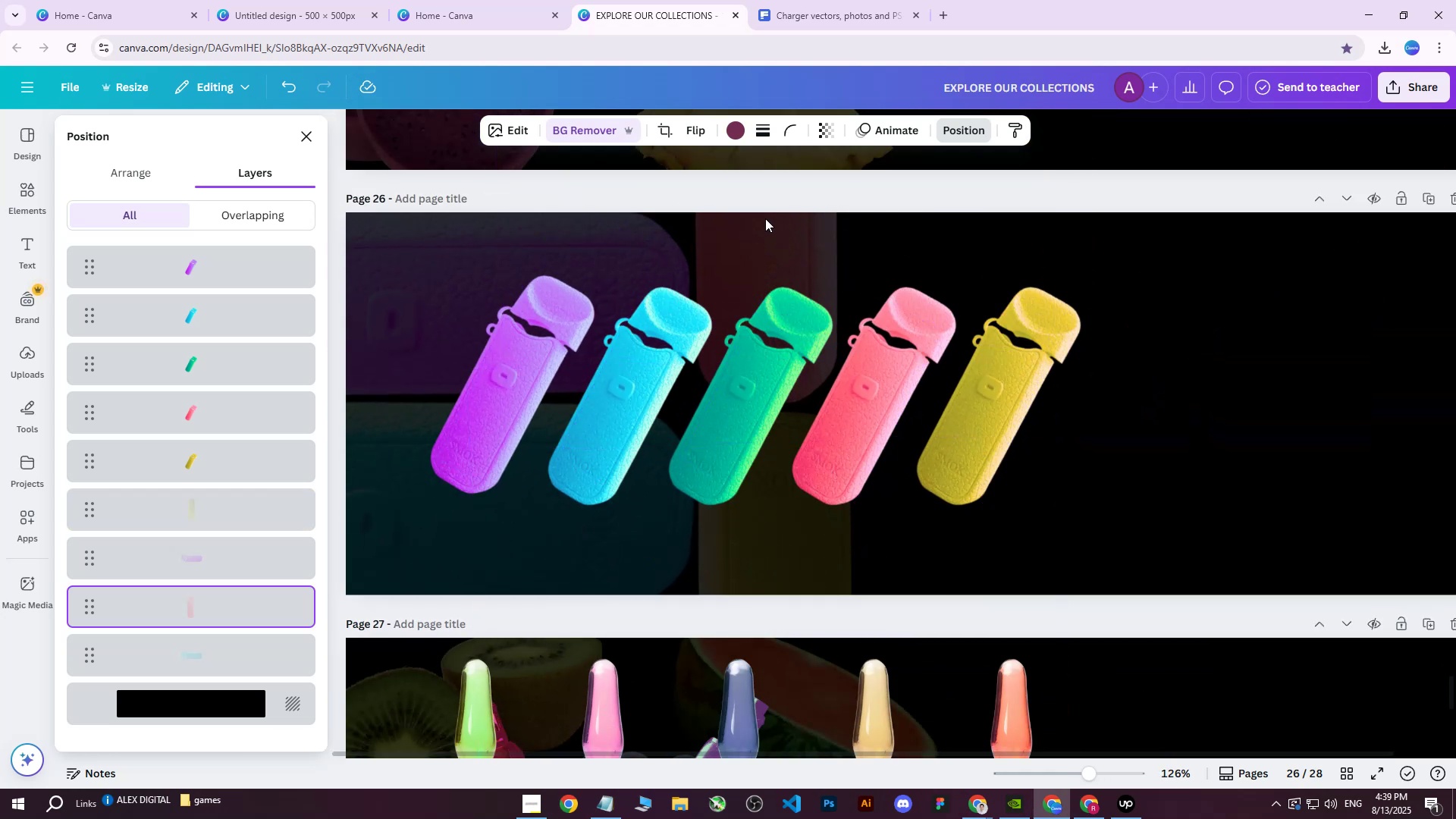 
key(ArrowDown)
 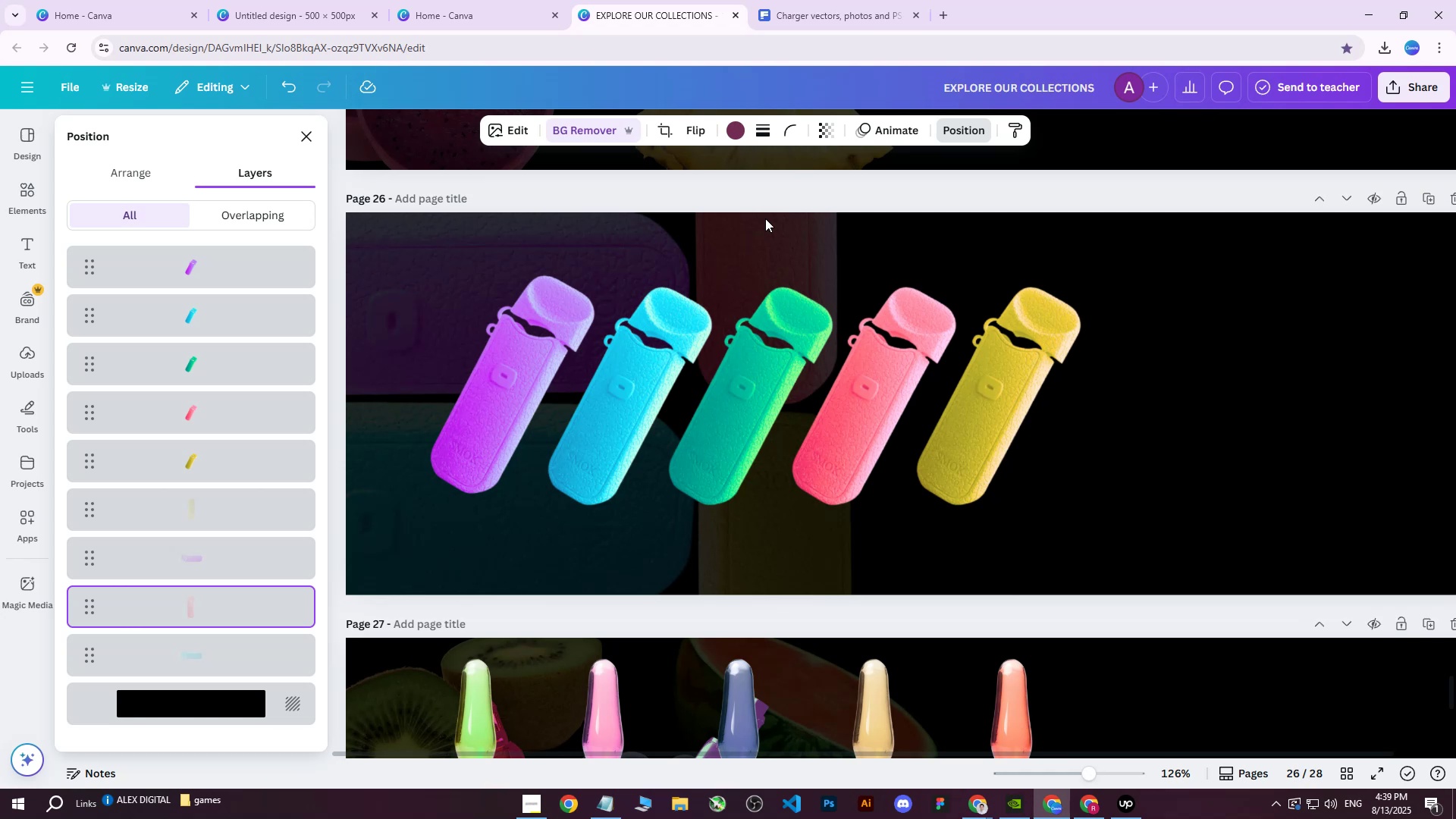 
key(ArrowDown)
 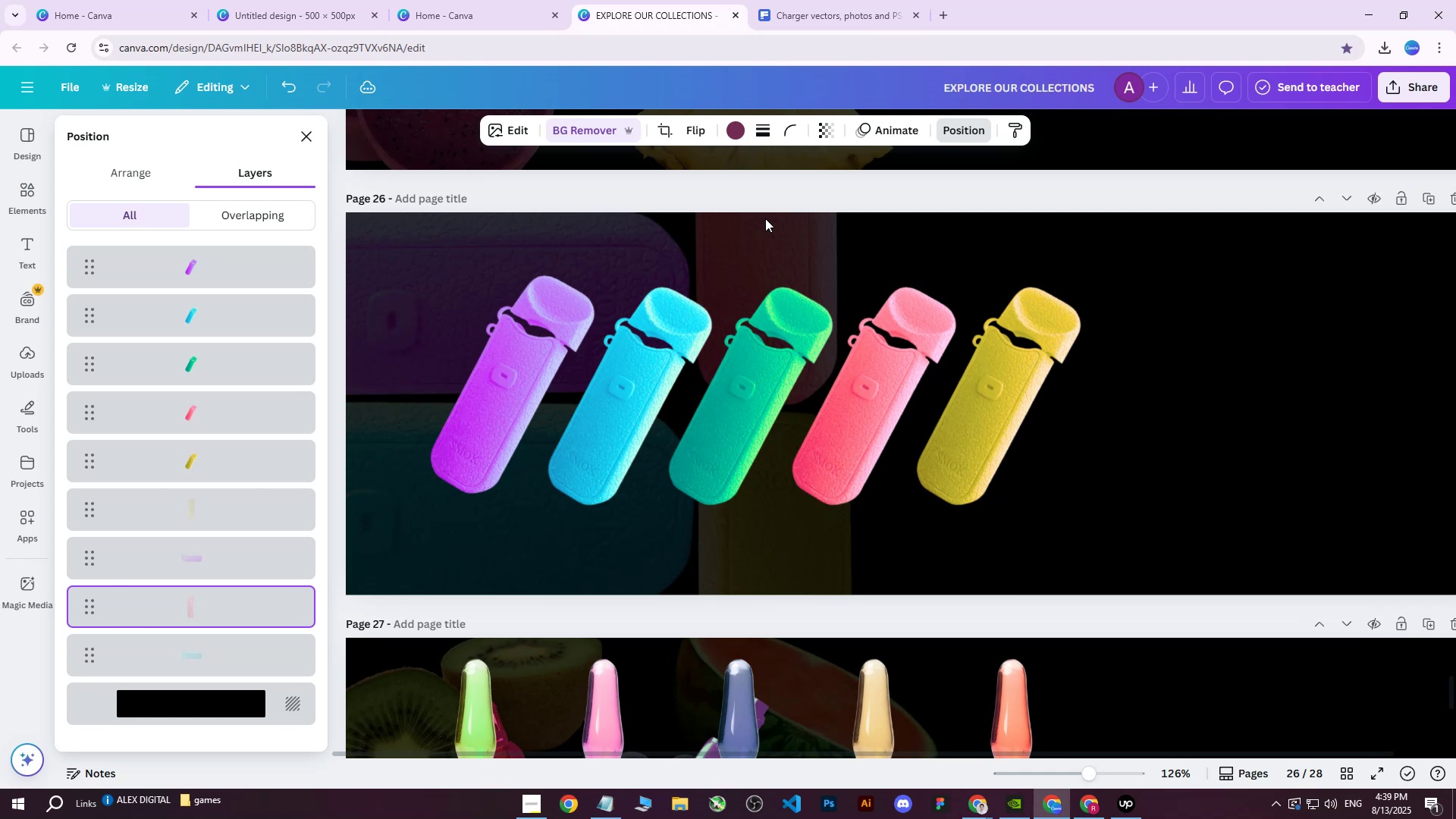 
key(ArrowDown)
 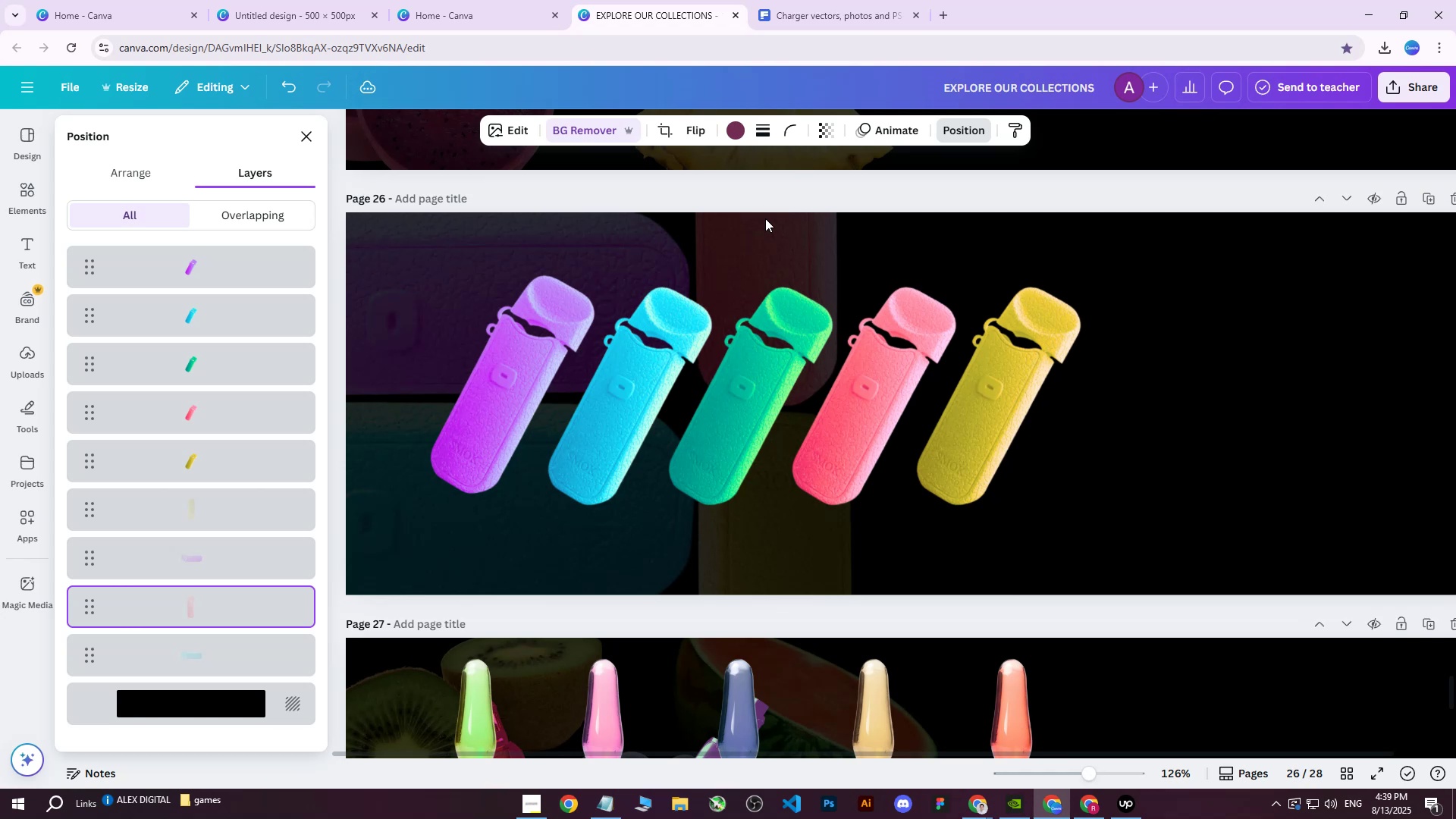 
key(ArrowDown)
 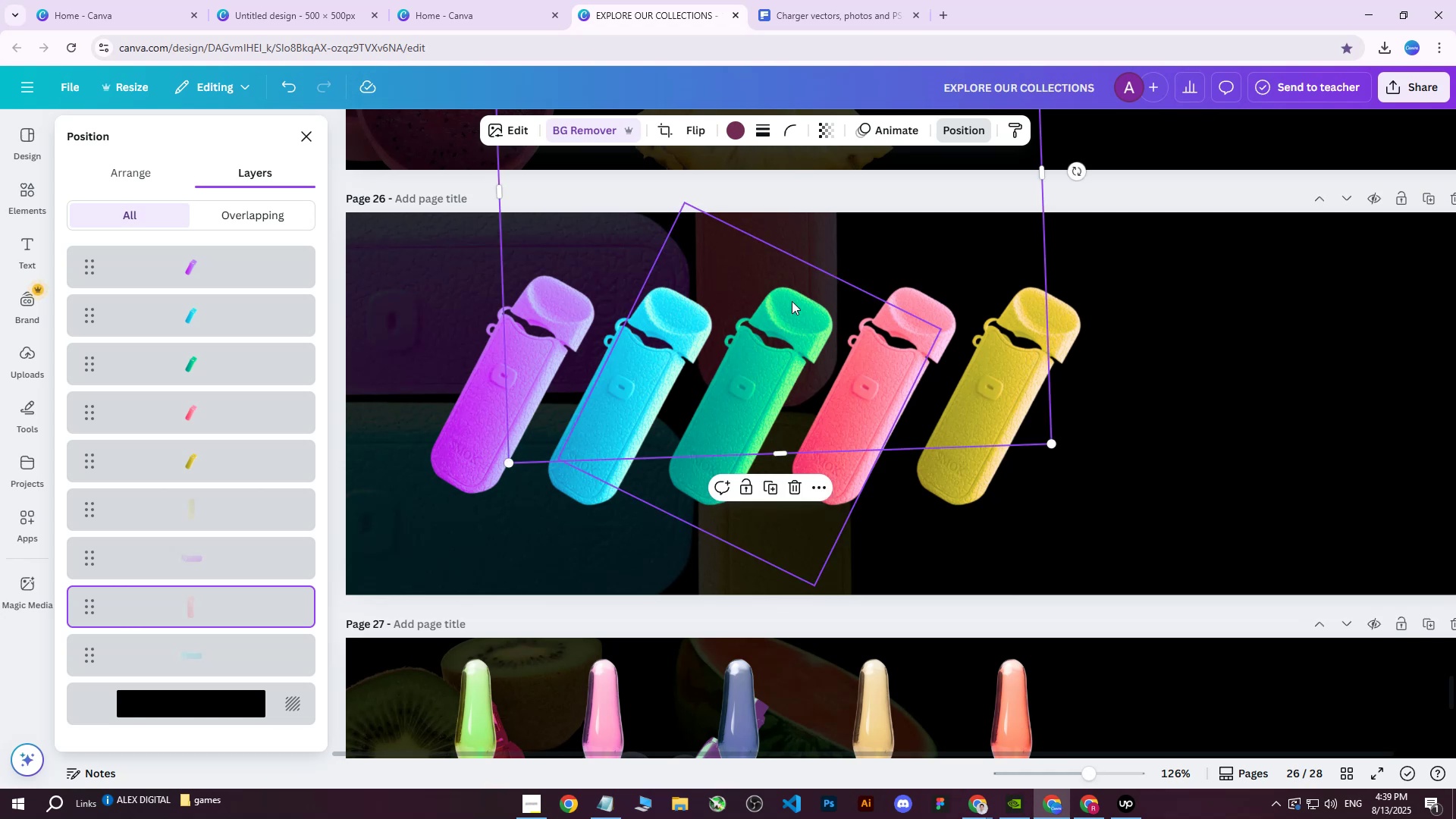 
hold_key(key=ControlLeft, duration=0.49)
scroll: coordinate [780, 353], scroll_direction: down, amount: 1.0
 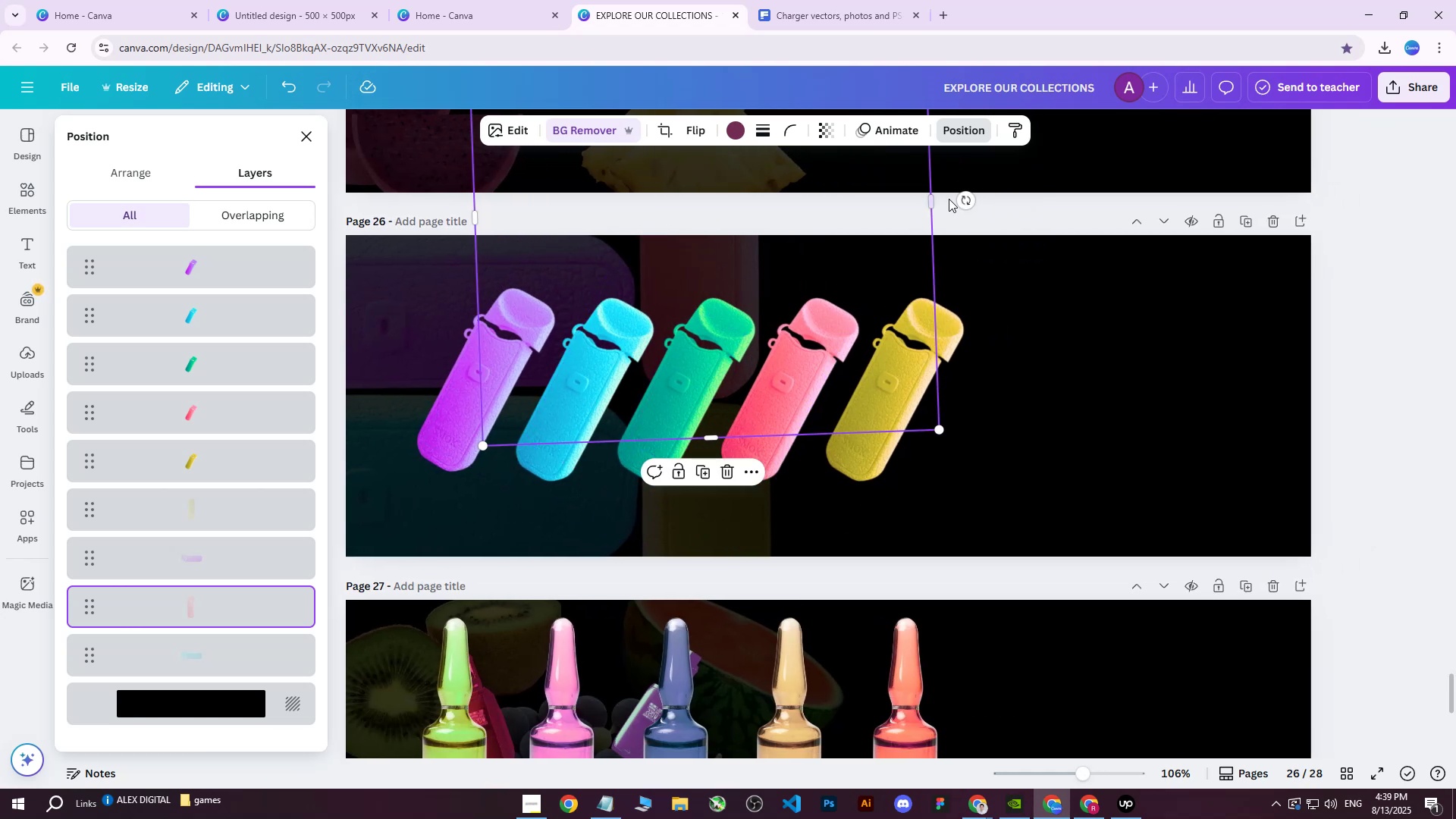 
left_click_drag(start_coordinate=[965, 199], to_coordinate=[973, 201])
 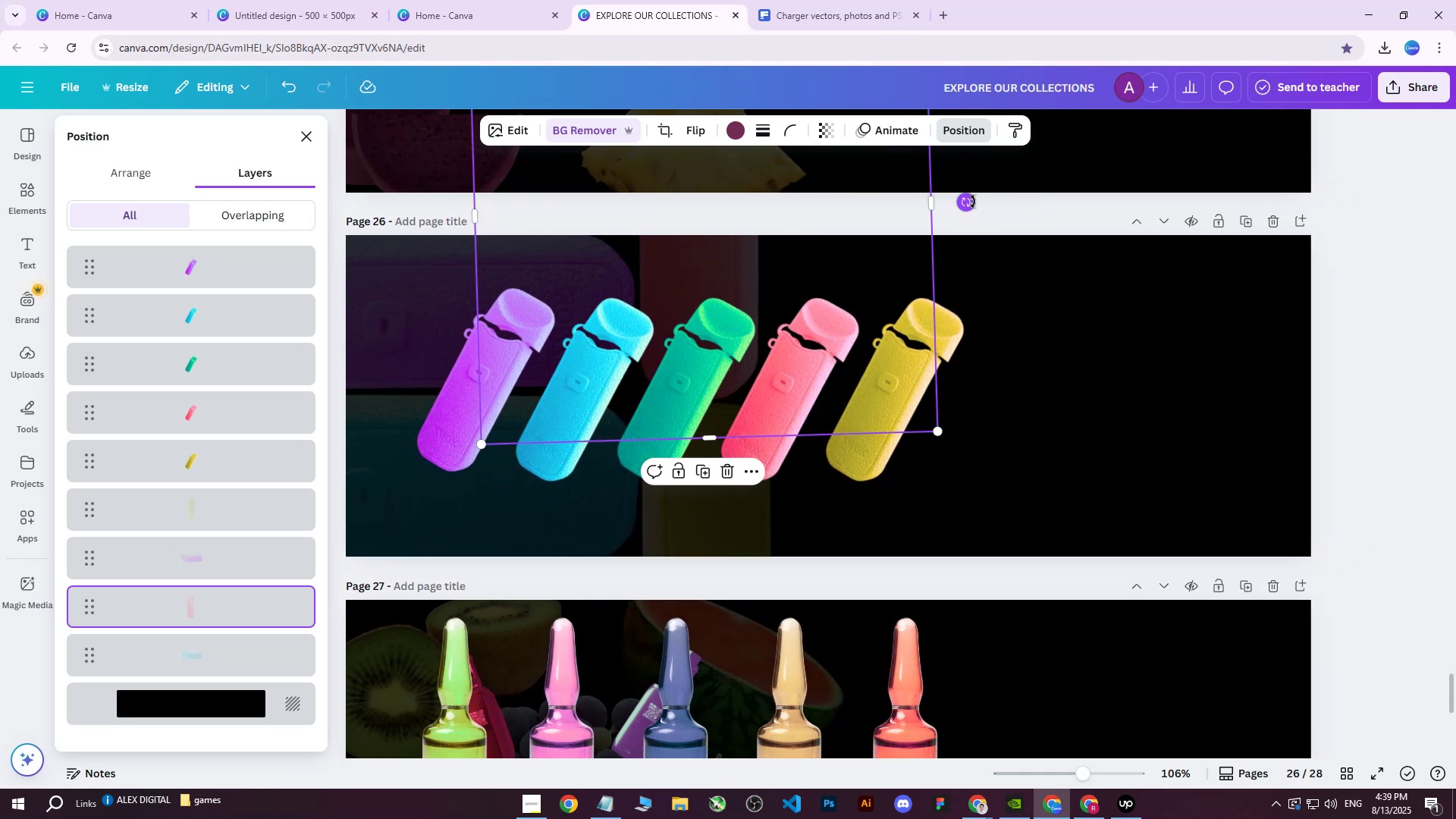 
hold_key(key=ControlLeft, duration=0.44)
scroll: coordinate [955, 227], scroll_direction: down, amount: 4.0
 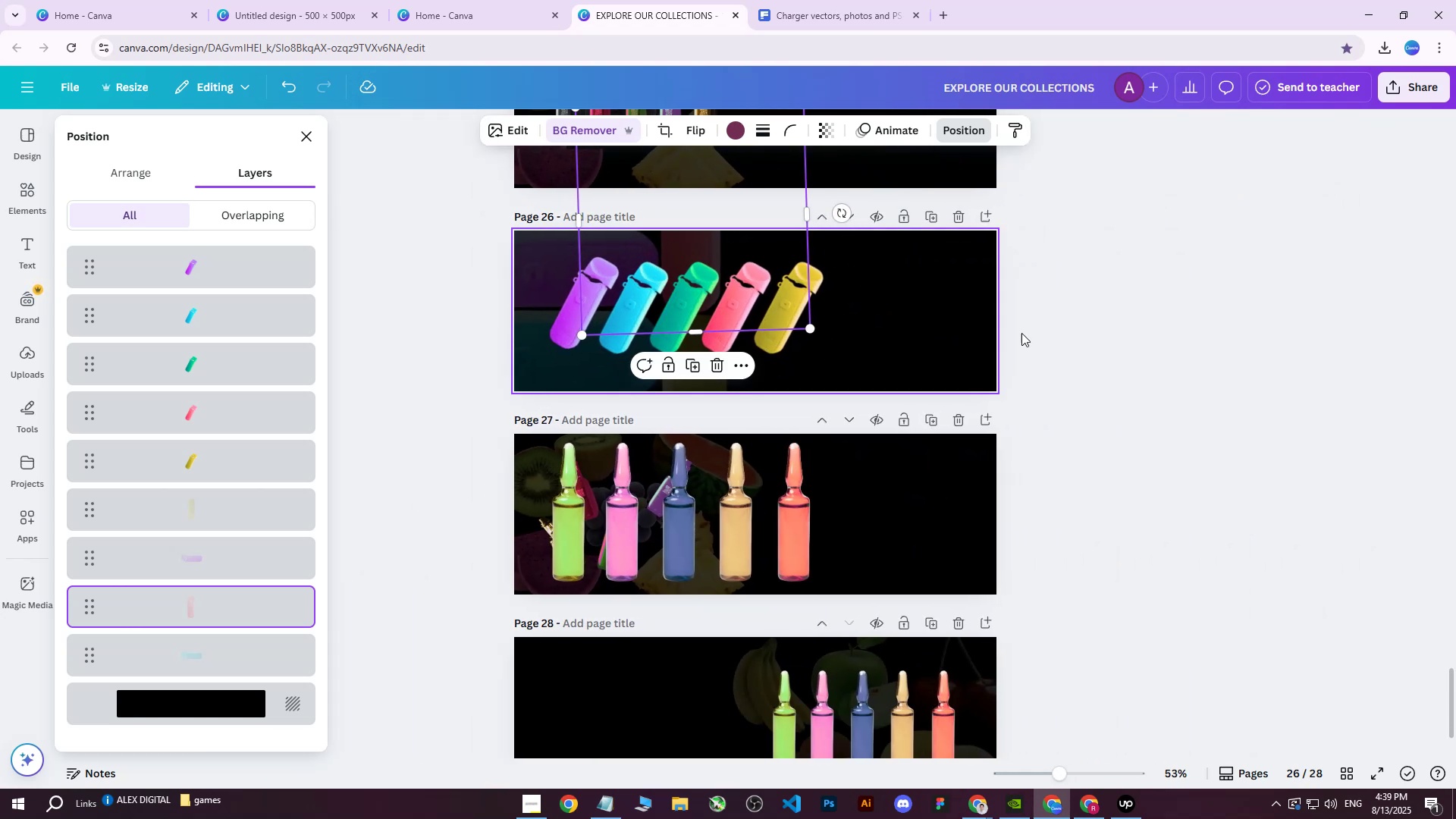 
left_click([1147, 306])
 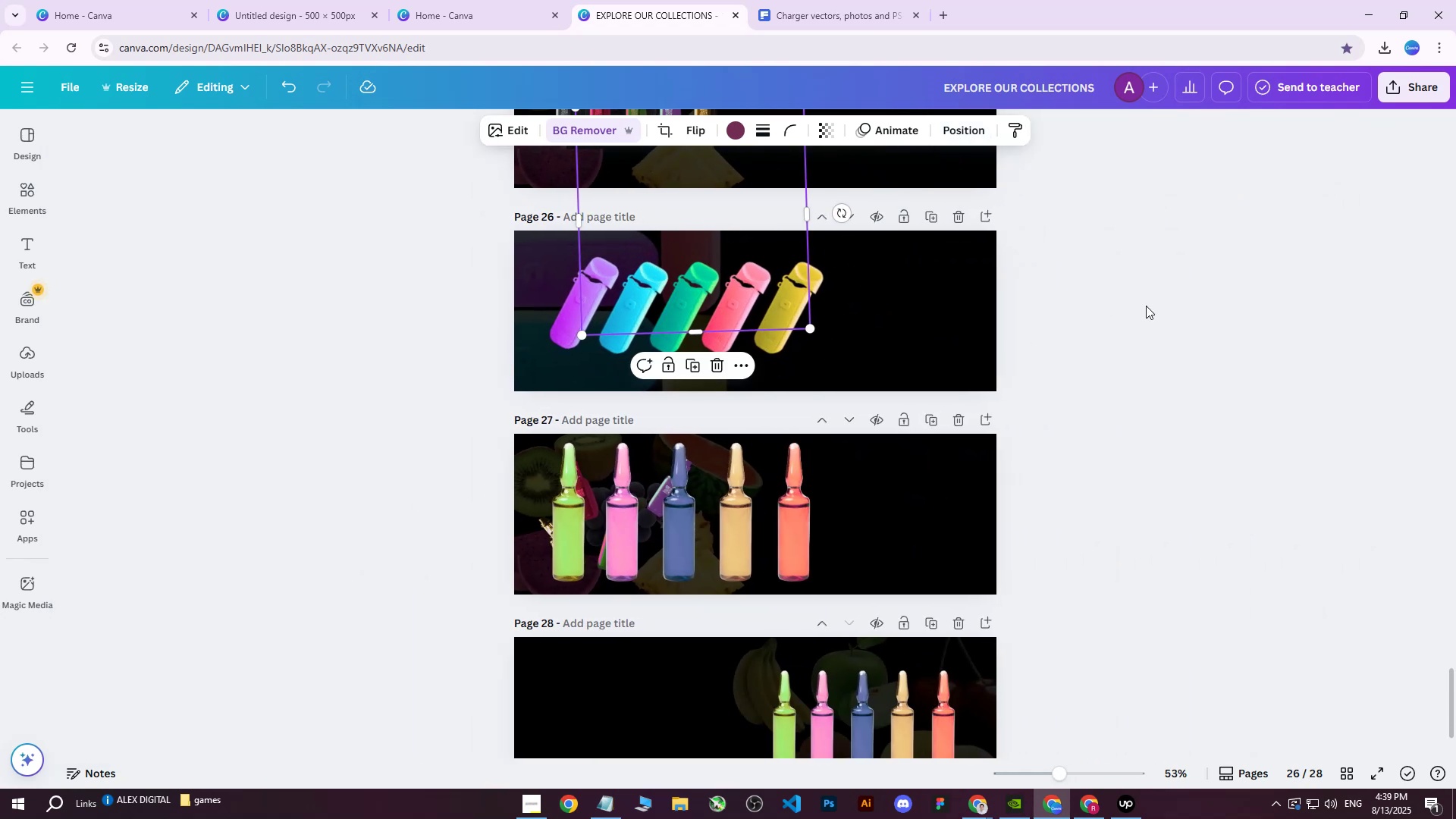 
left_click([1146, 306])
 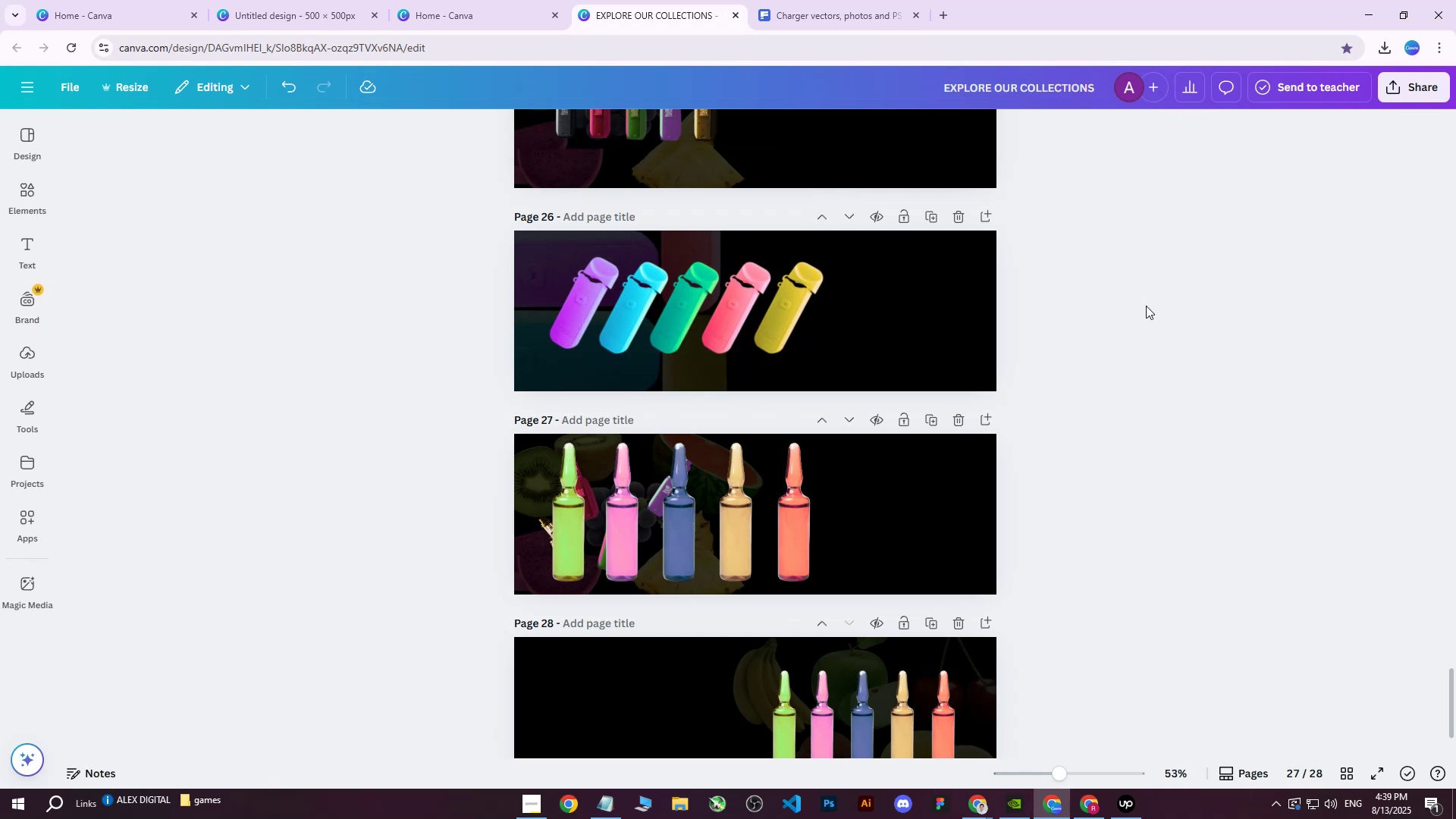 
scroll: coordinate [1144, 306], scroll_direction: up, amount: 3.0
 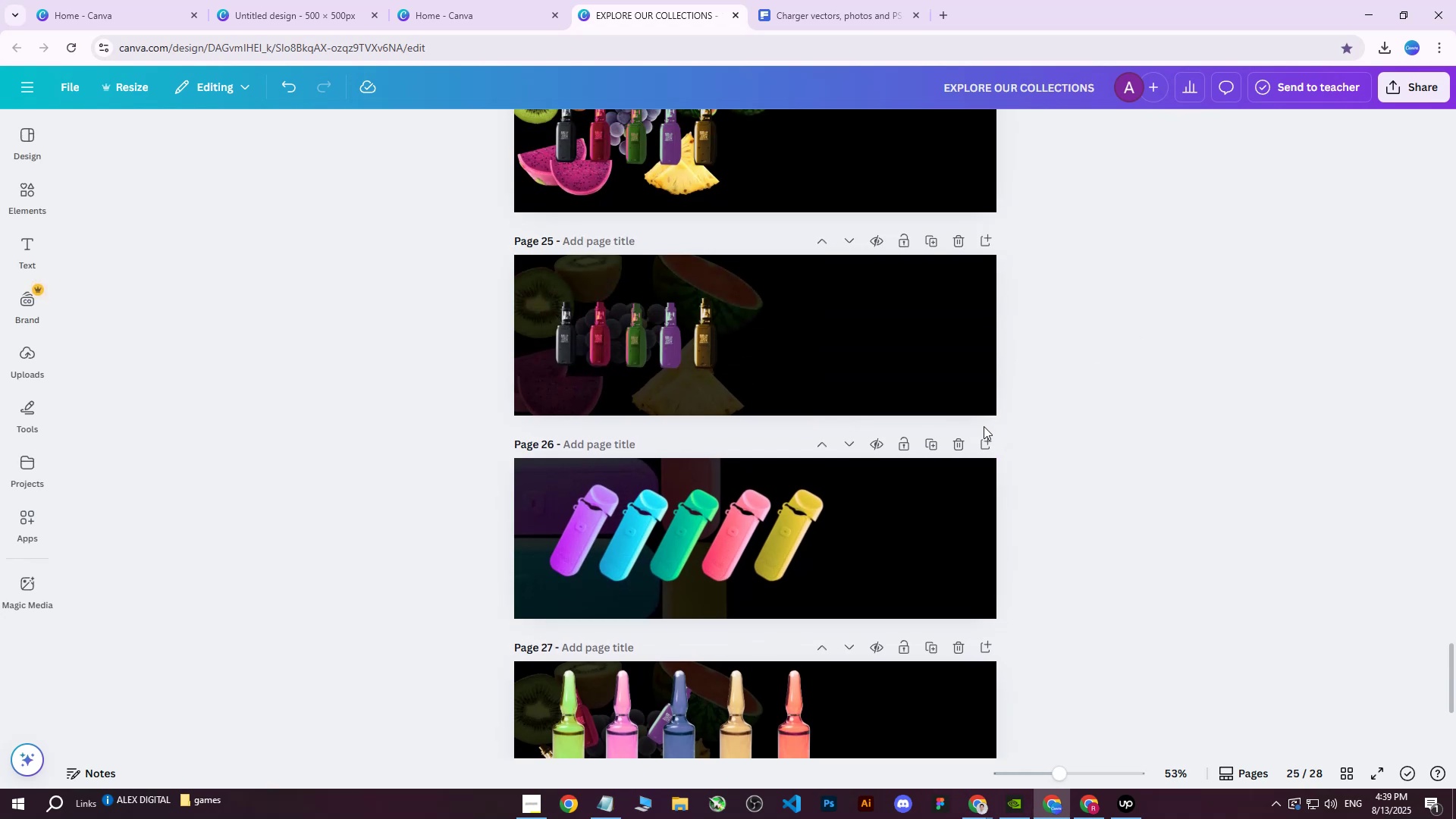 
scroll: coordinate [597, 560], scroll_direction: down, amount: 1.0
 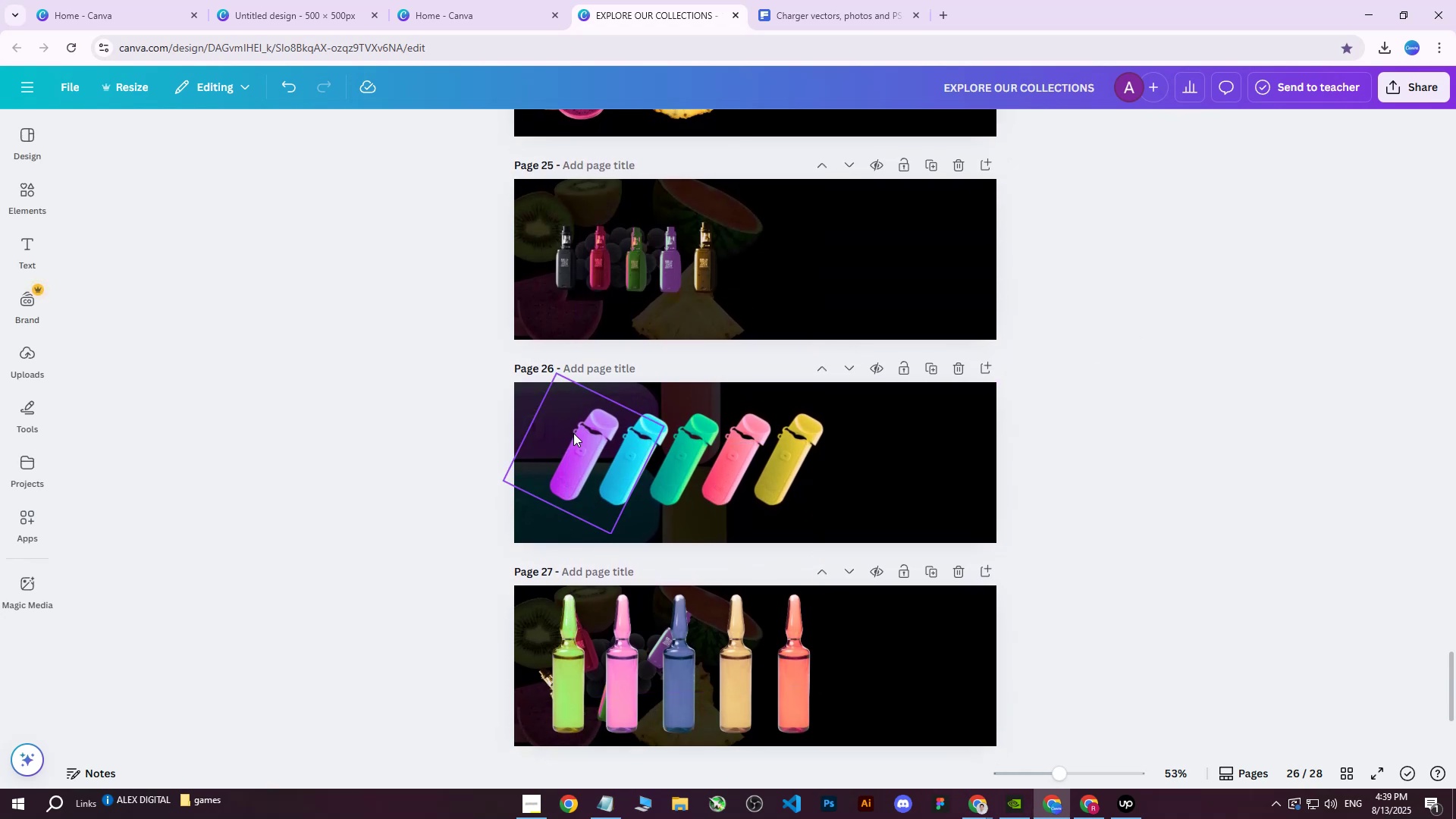 
left_click([579, 438])
 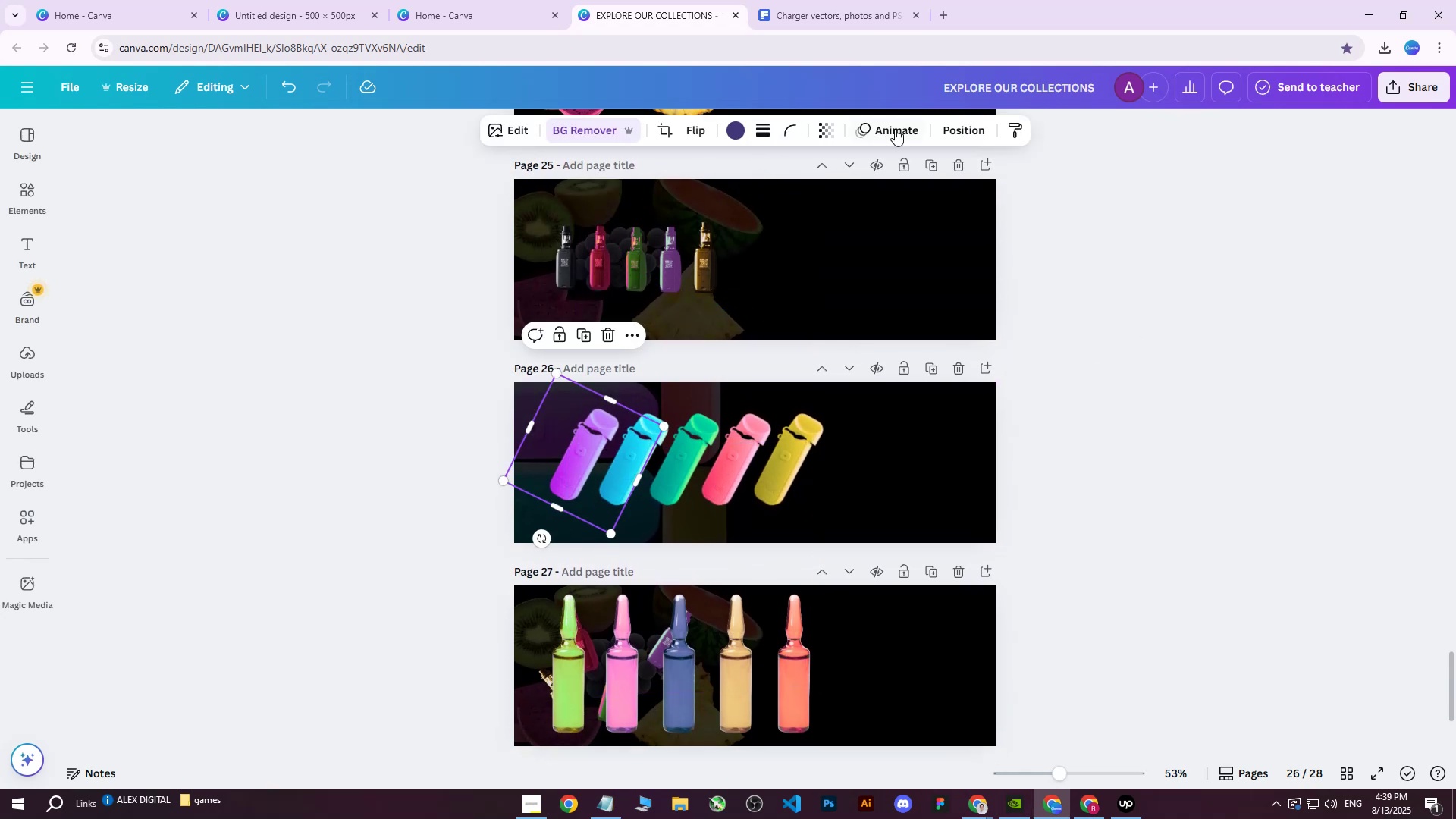 
left_click([949, 134])
 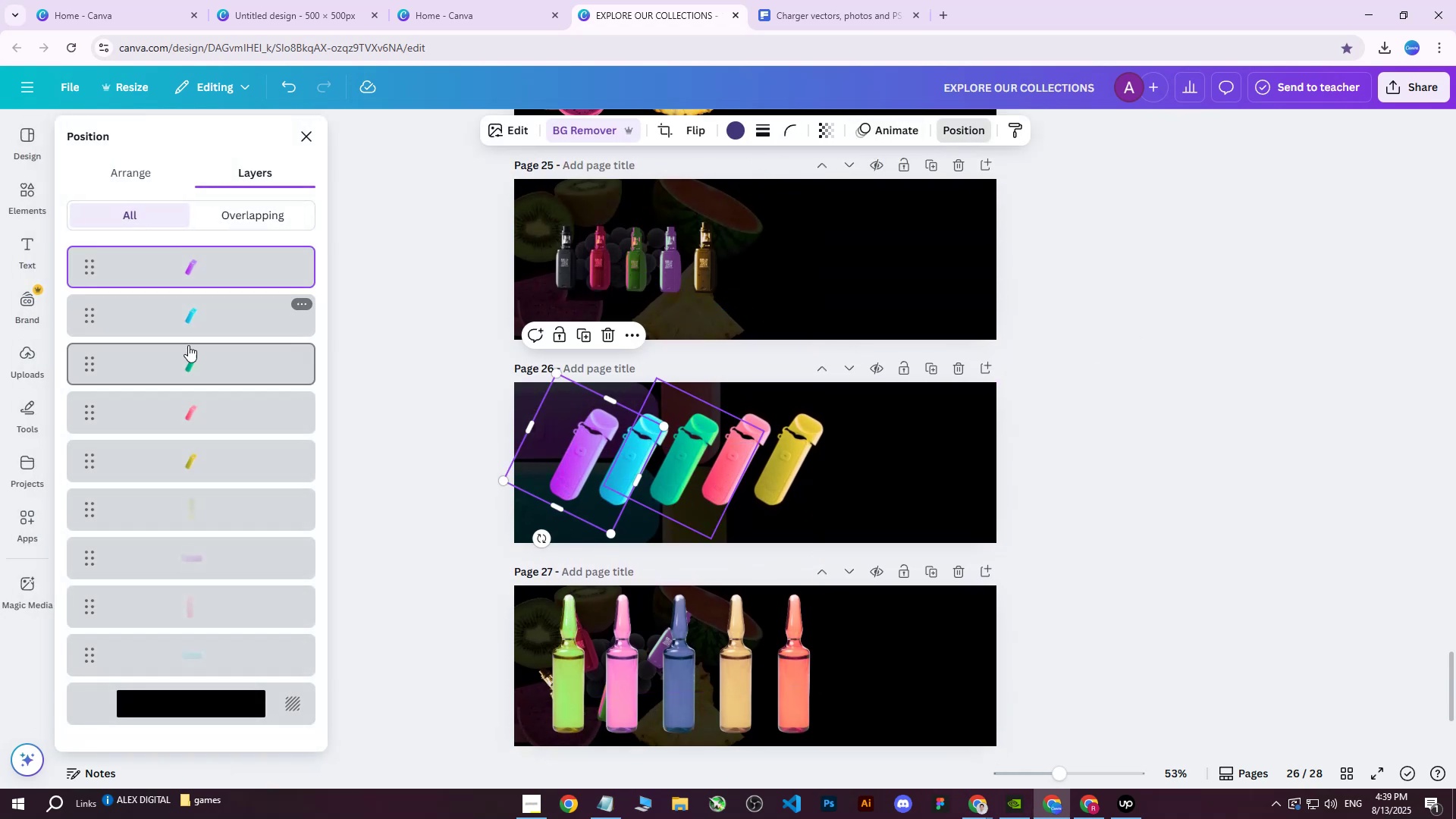 
hold_key(key=ShiftLeft, duration=0.89)
left_click([206, 462])
 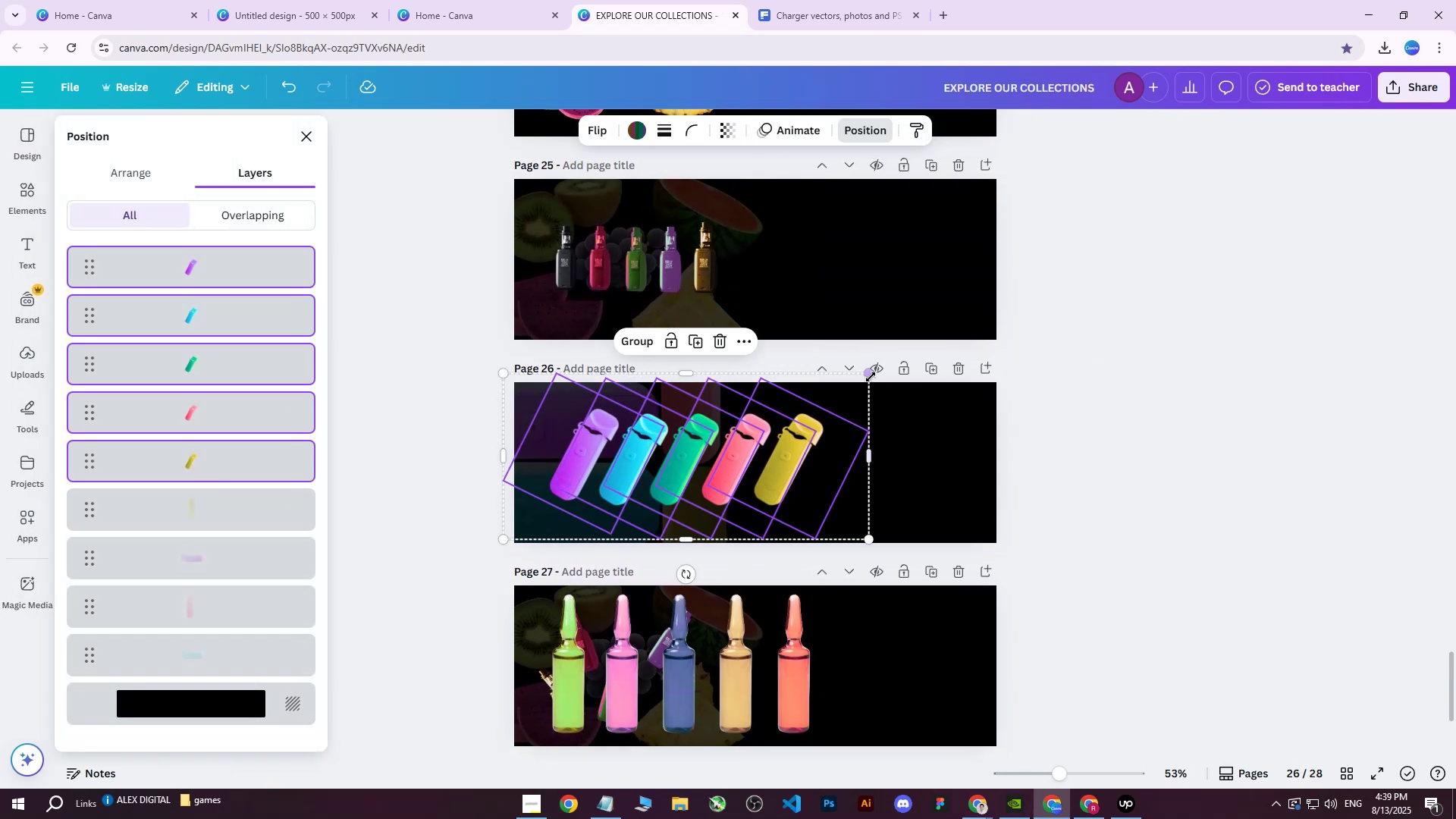 
left_click_drag(start_coordinate=[871, 375], to_coordinate=[824, 391])
 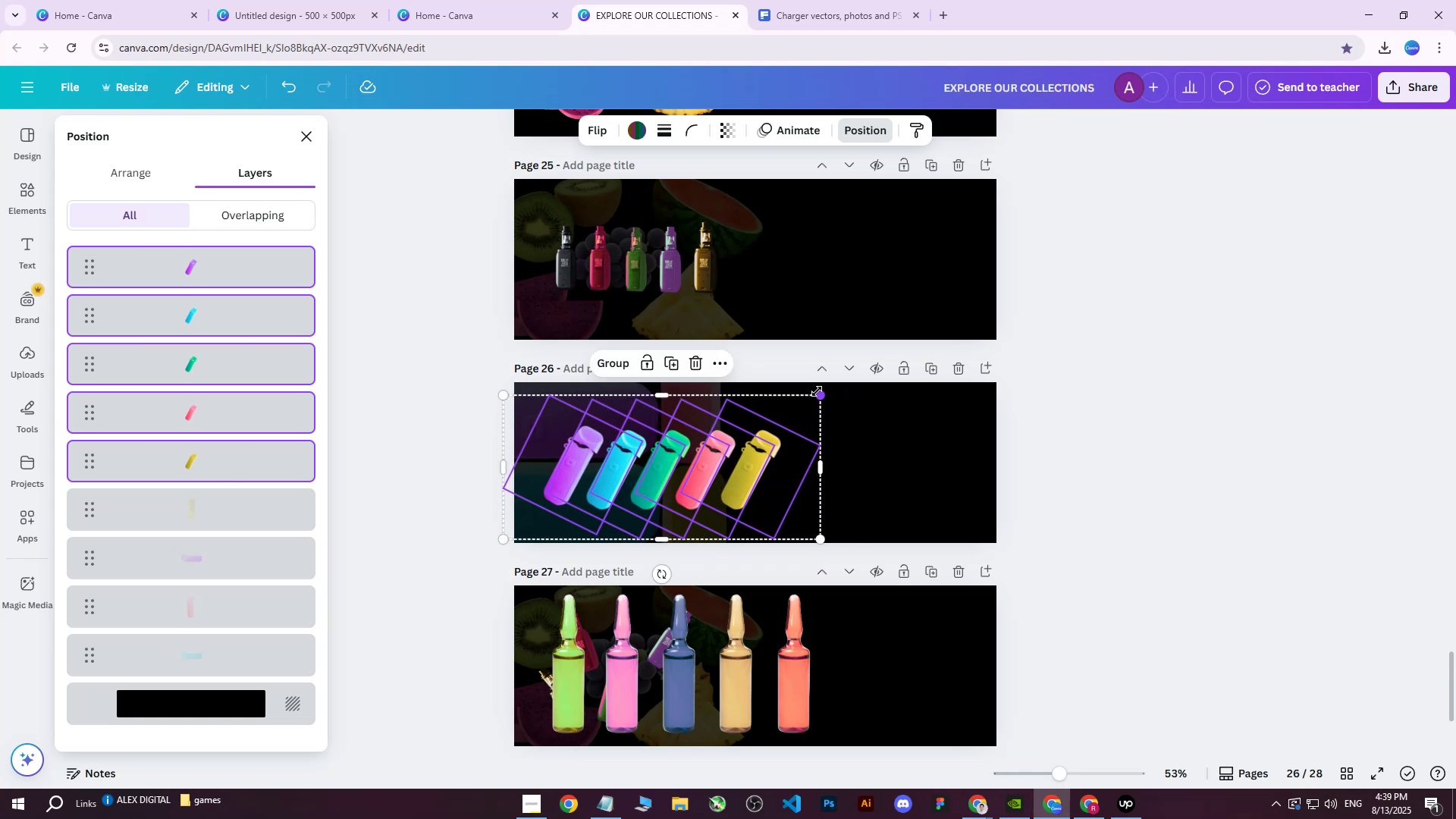 
left_click_drag(start_coordinate=[821, 391], to_coordinate=[774, 420])
 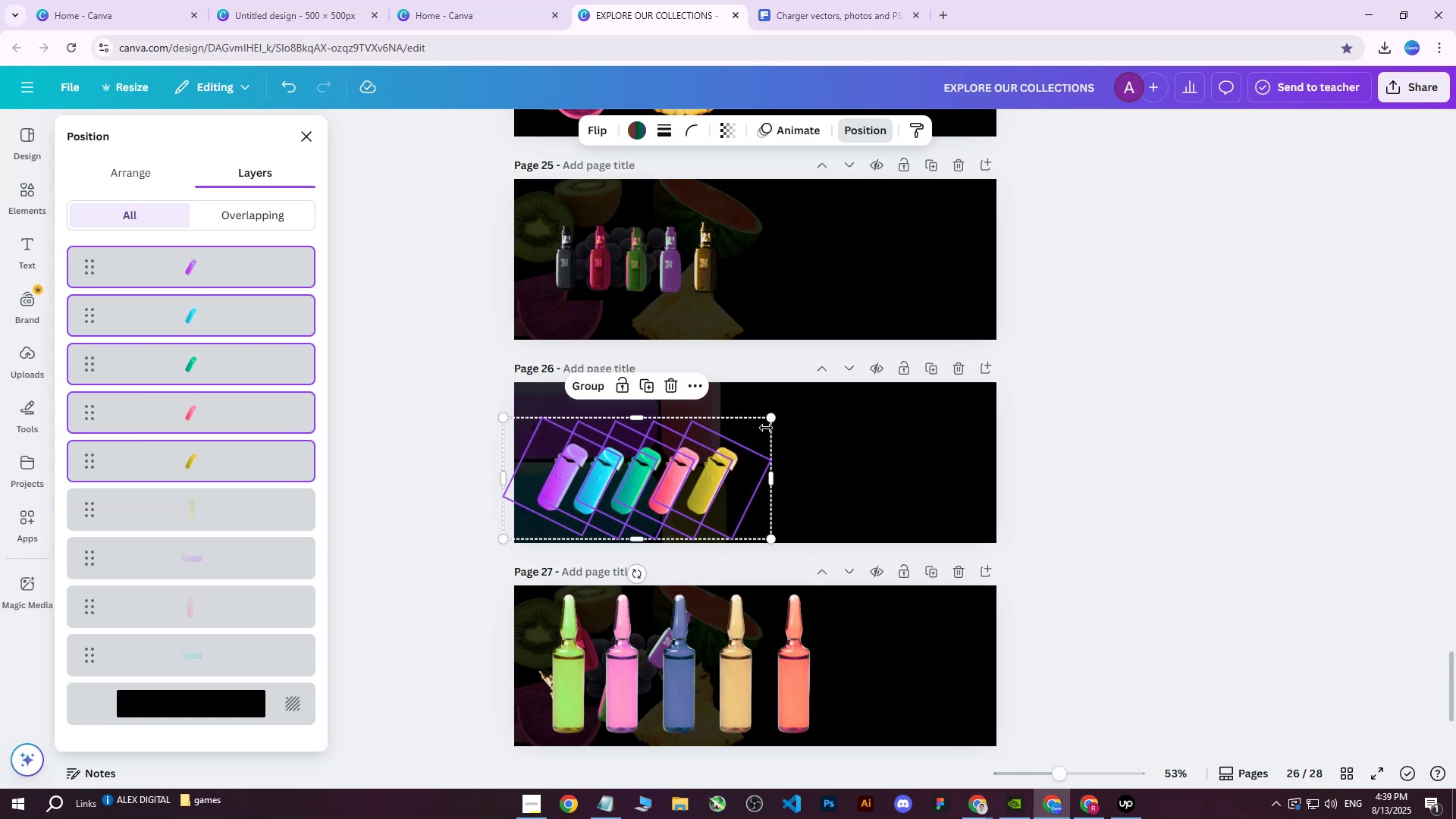 
left_click_drag(start_coordinate=[771, 420], to_coordinate=[760, 428])
 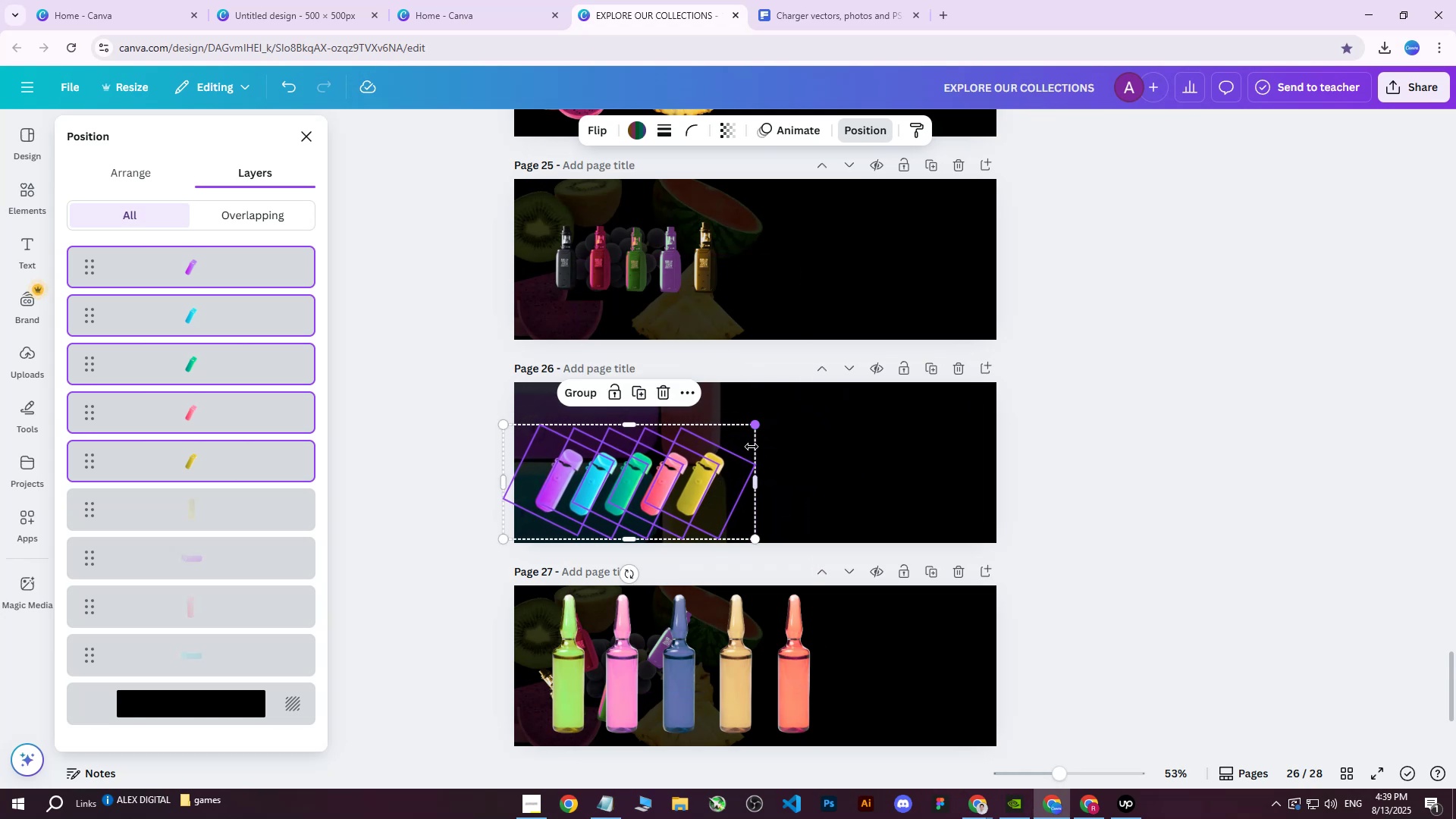 
left_click_drag(start_coordinate=[748, 453], to_coordinate=[762, 431])
 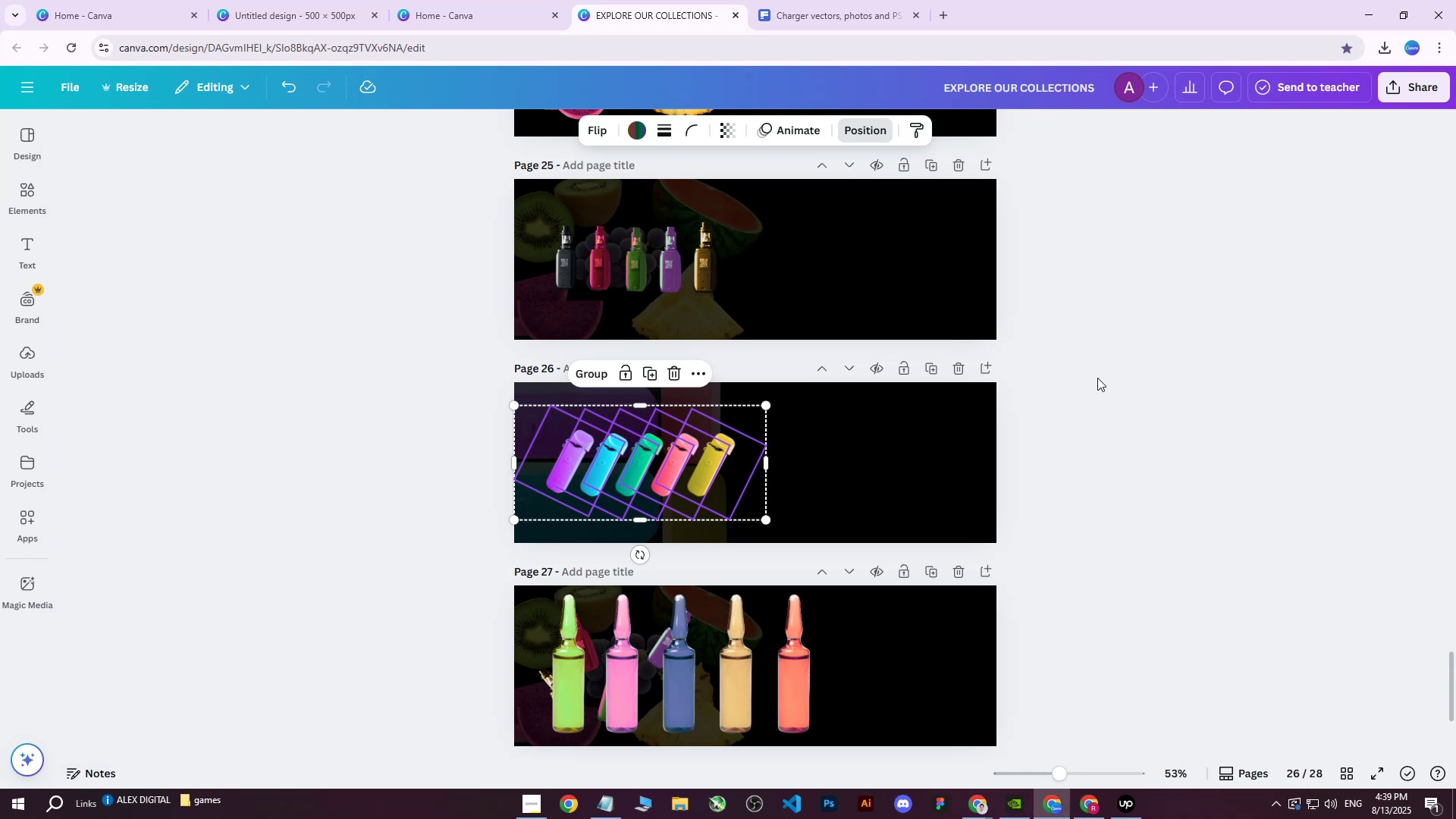 
double_click([1097, 378])
 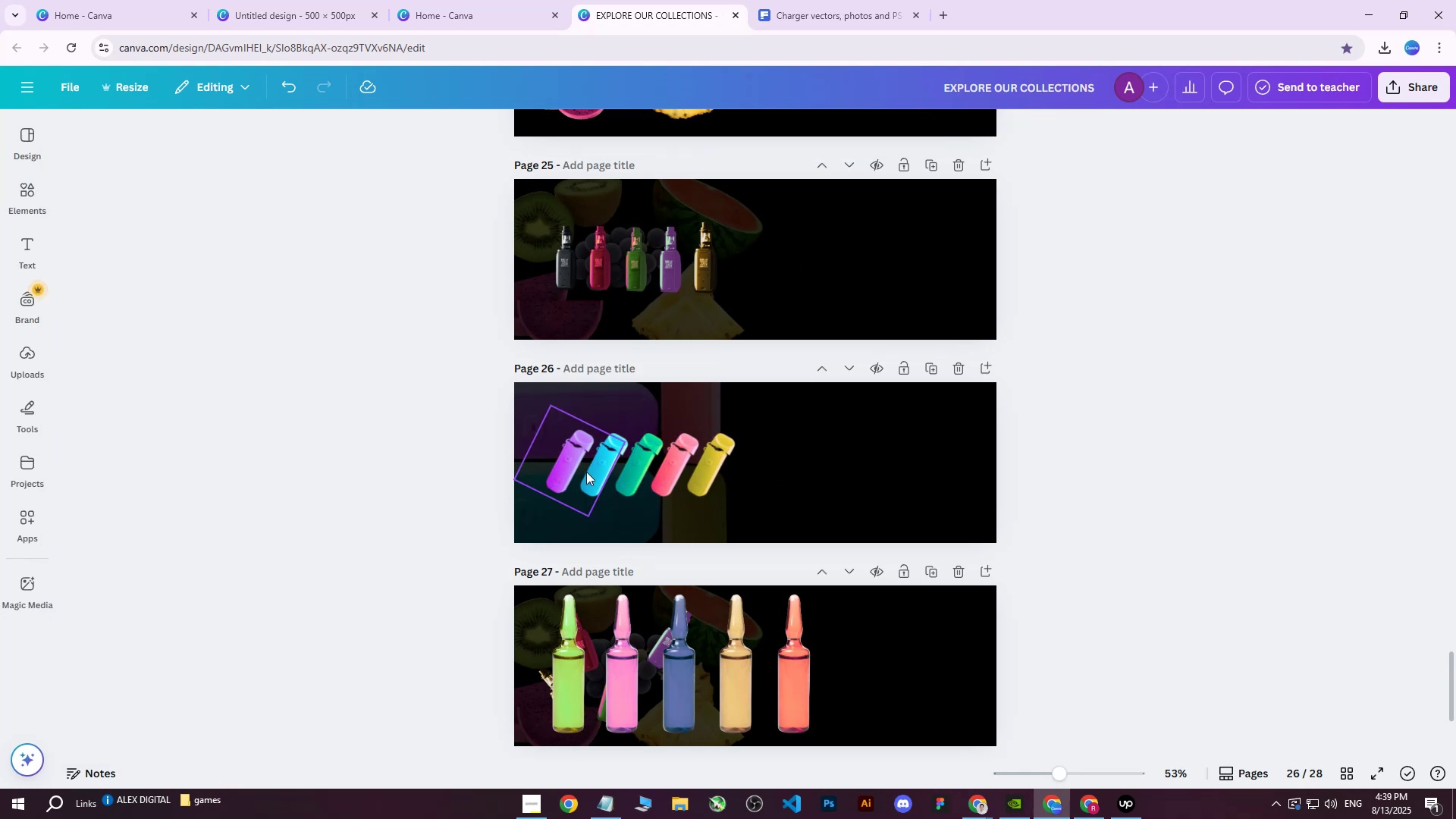 
left_click([561, 464])
 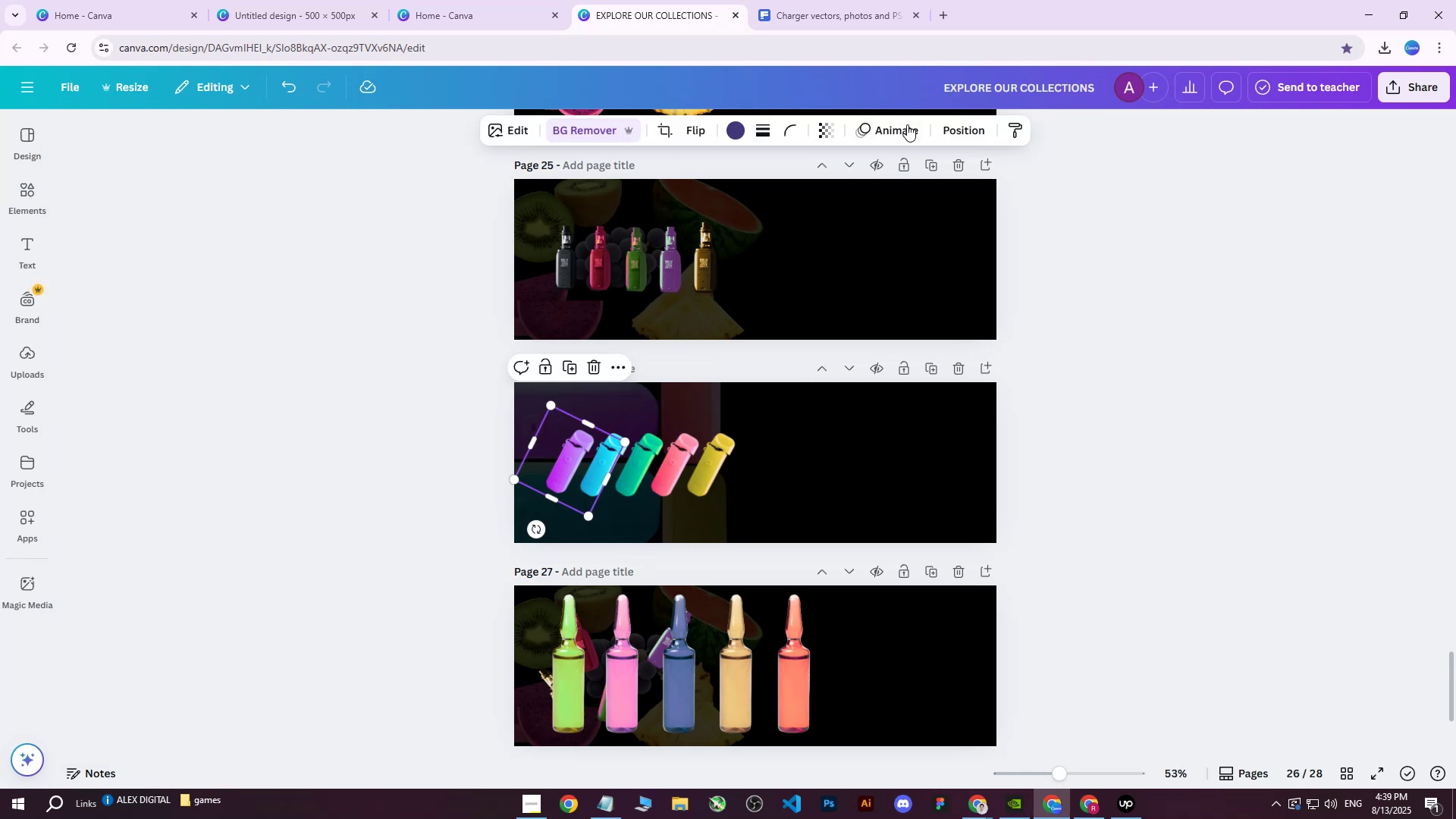 
left_click([971, 124])
 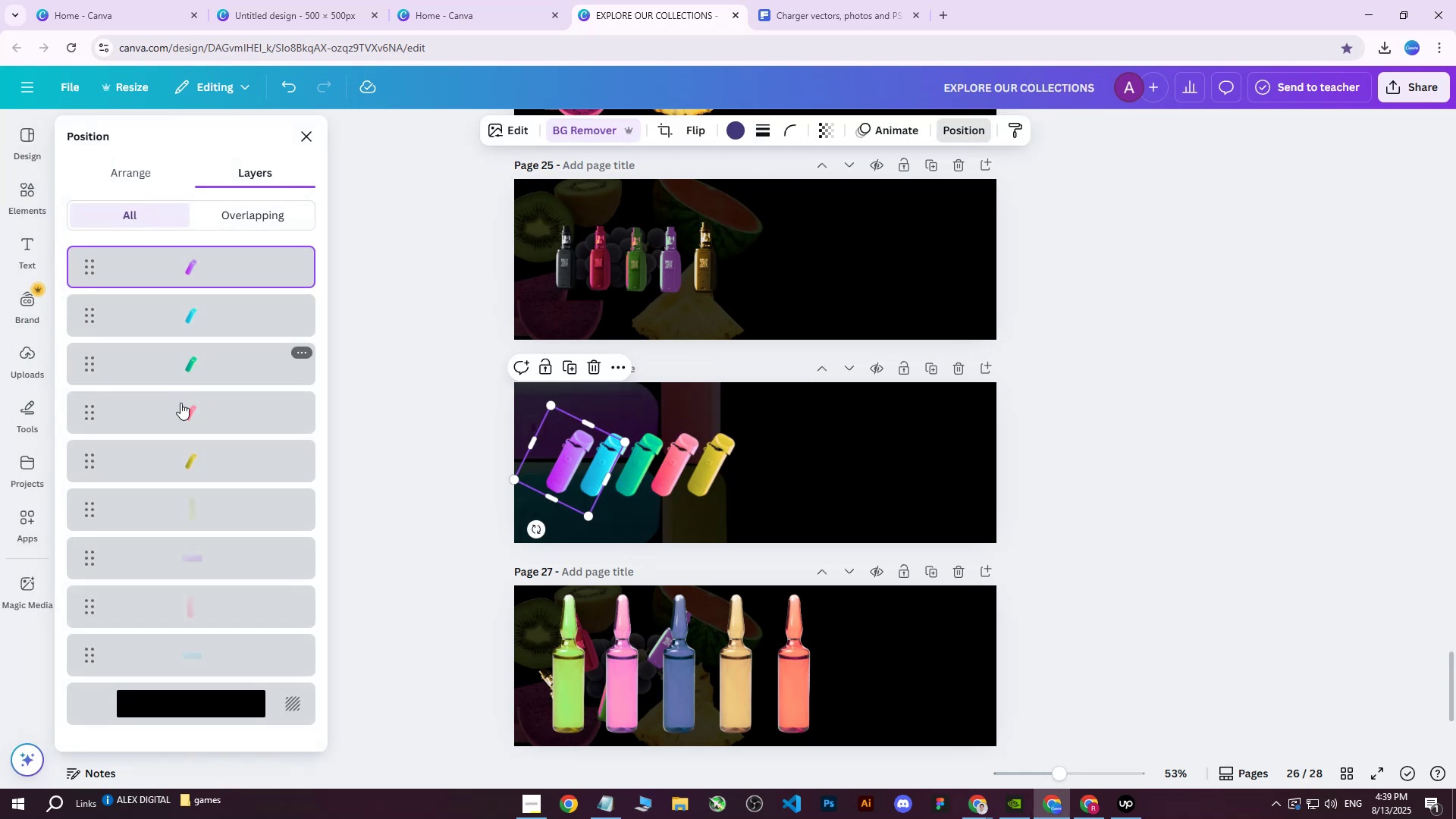 
hold_key(key=ShiftLeft, duration=0.76)
left_click([196, 466])
 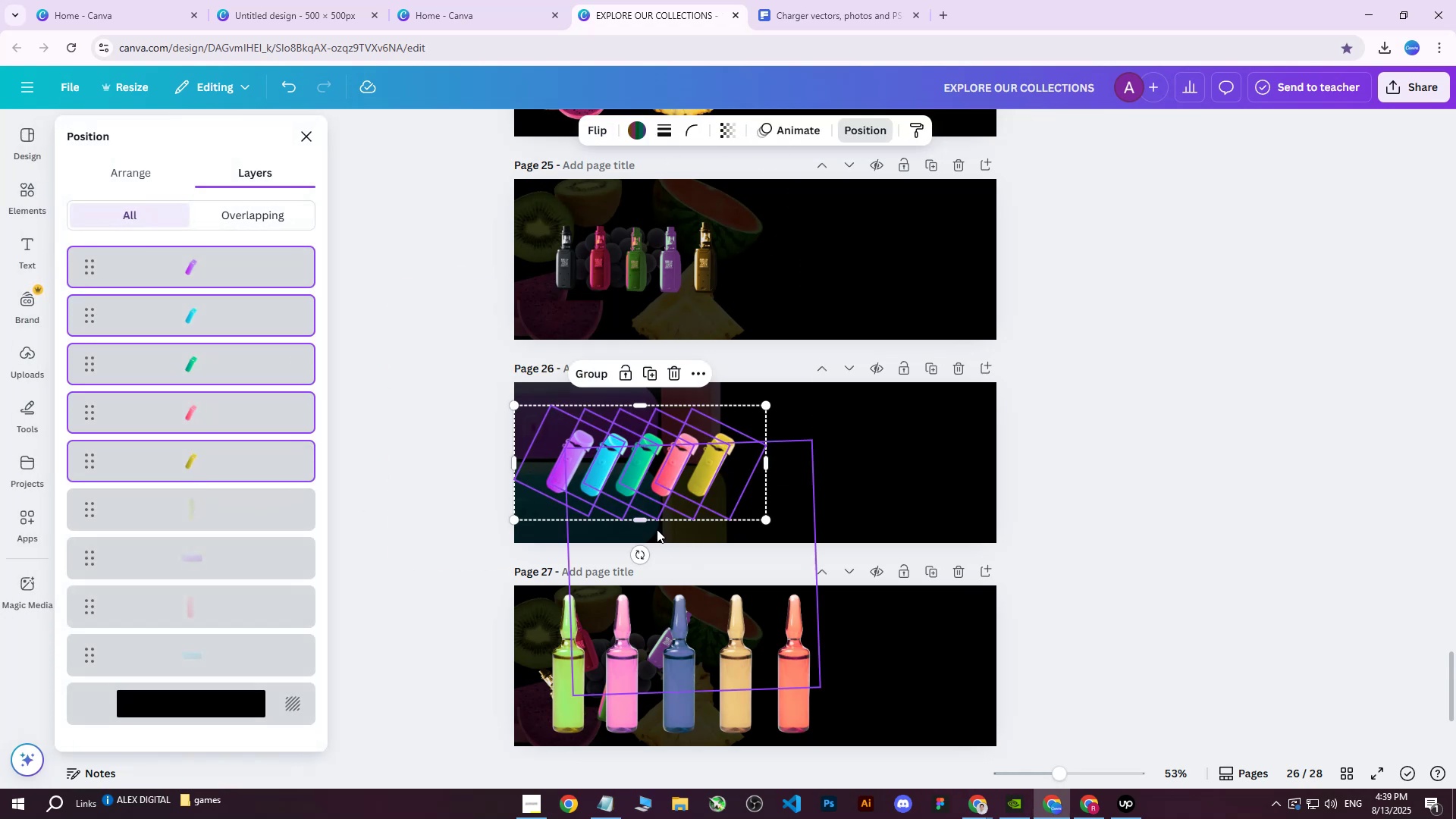 
mouse_move([659, 543])
 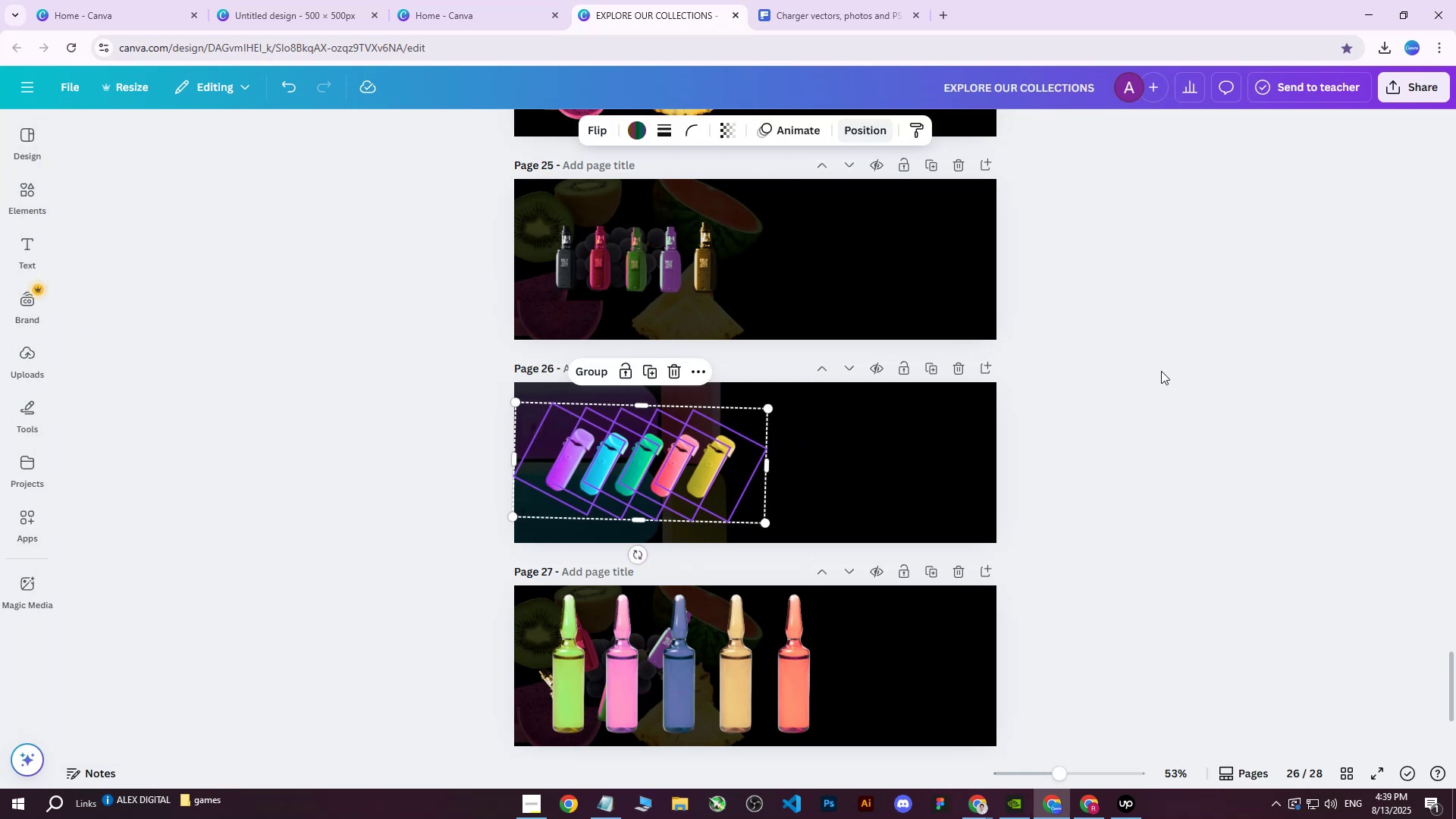 
double_click([1161, 371])
 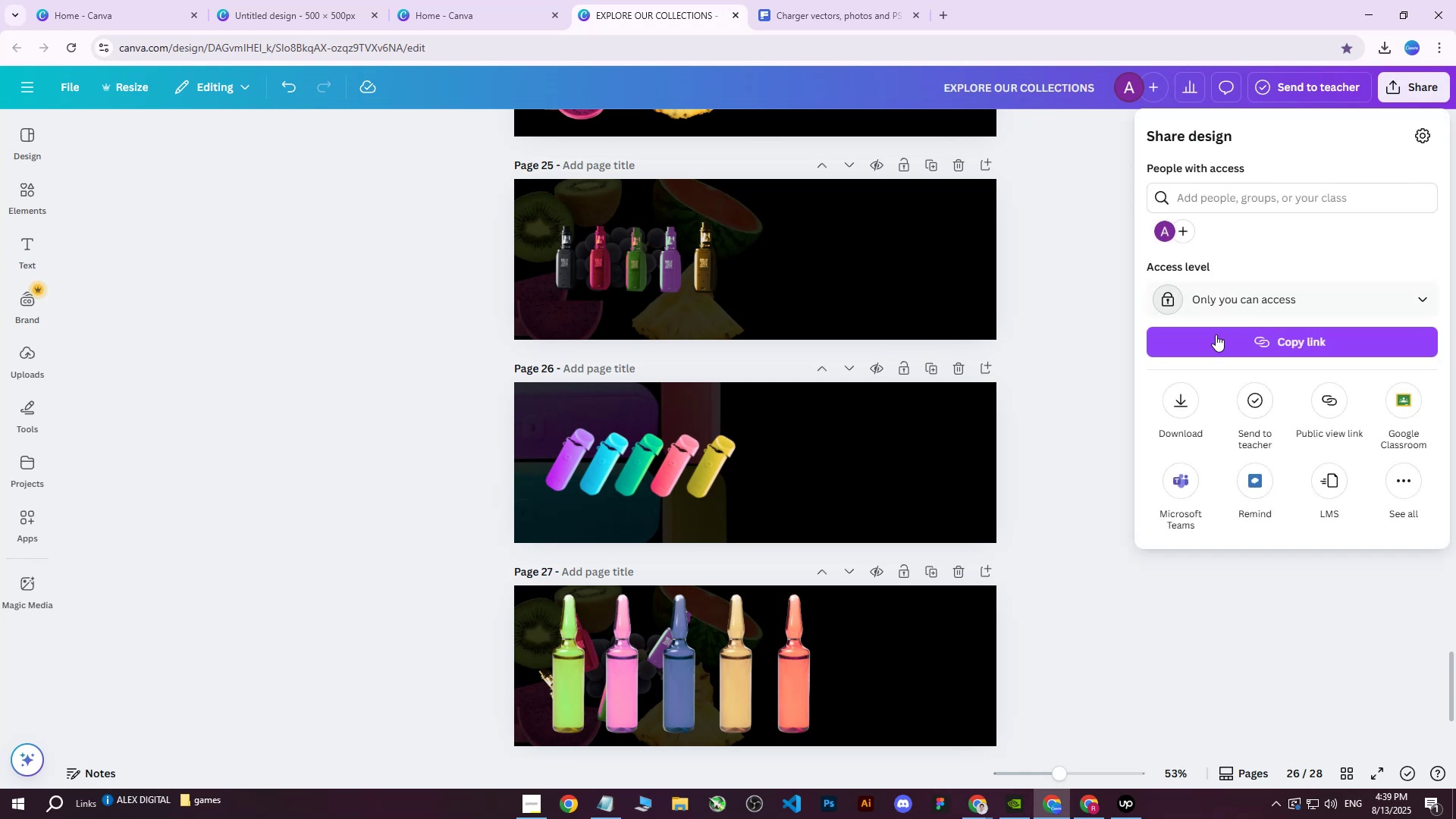 
double_click([1181, 404])
 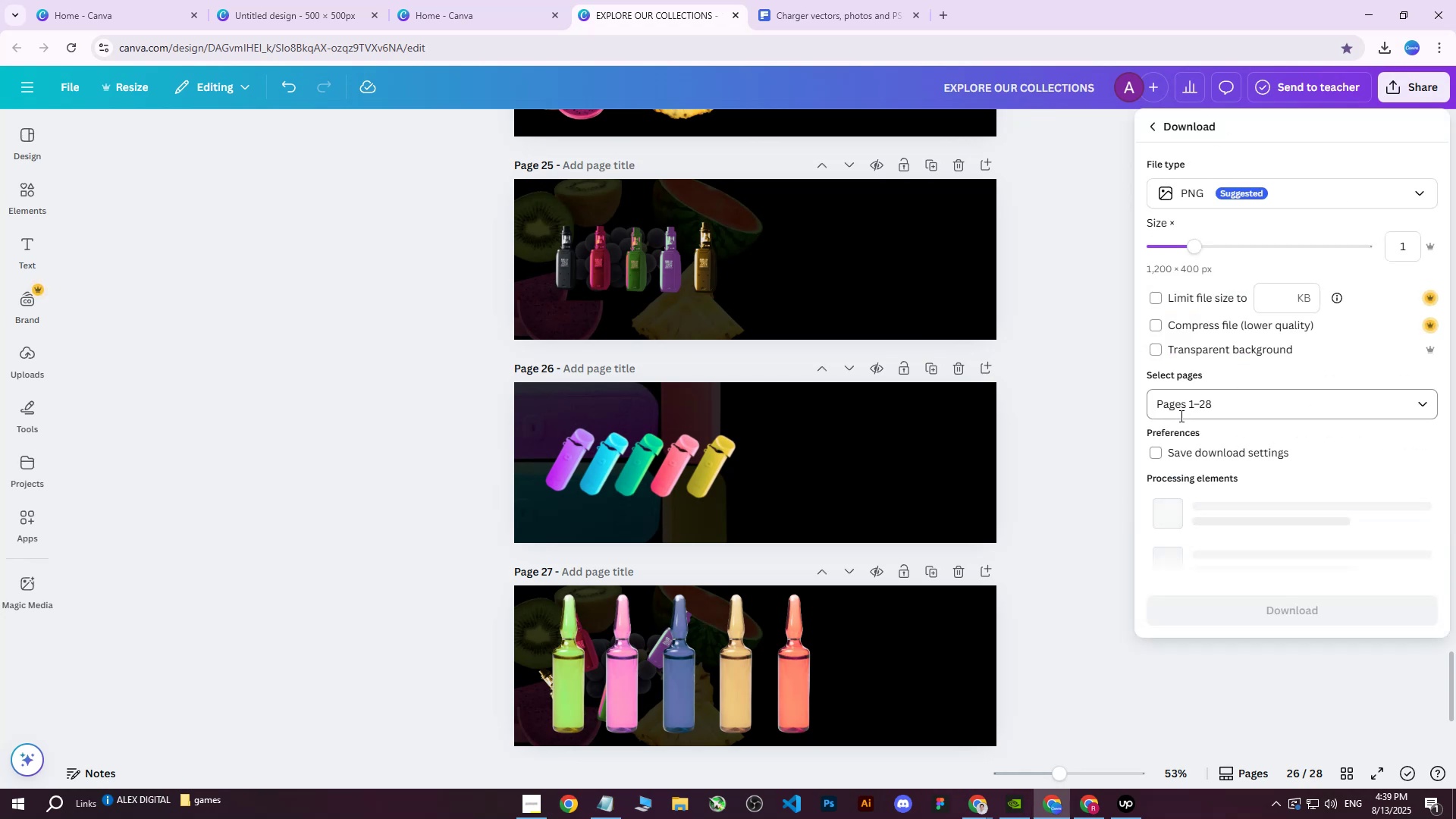 
left_click([1180, 415])
 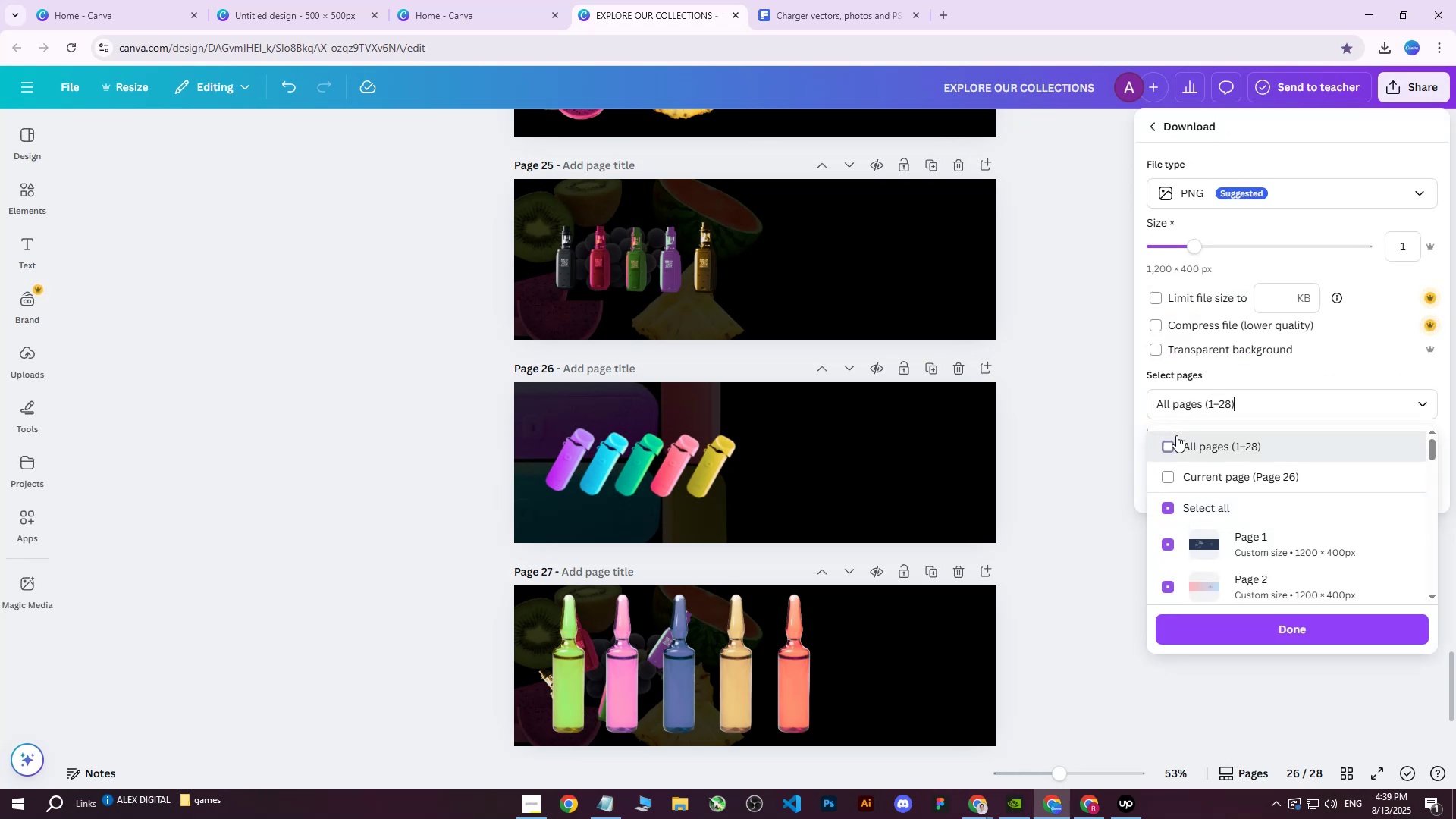 
left_click_drag(start_coordinate=[1185, 482], to_coordinate=[1182, 487])
 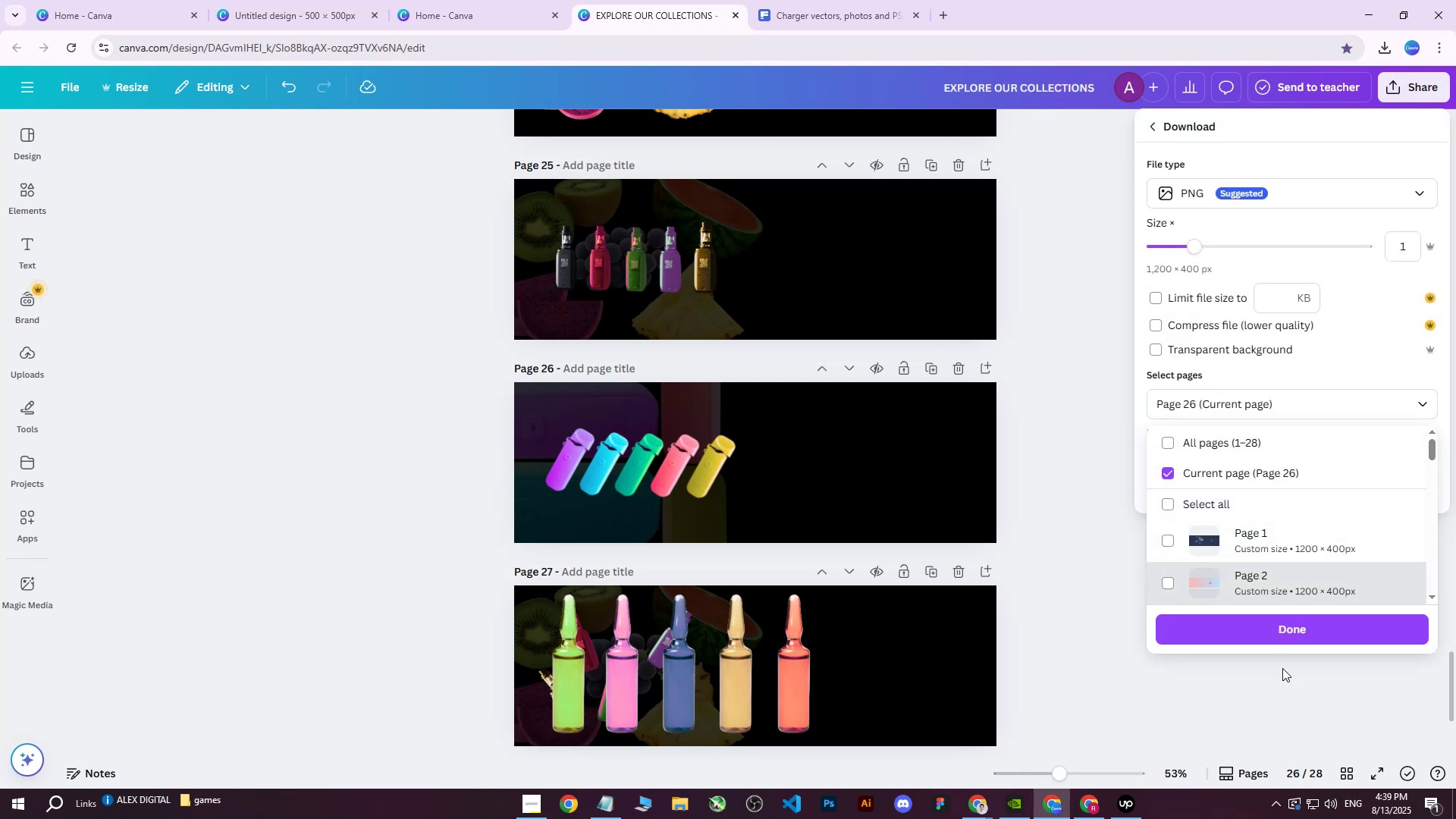 
left_click([1275, 633])
 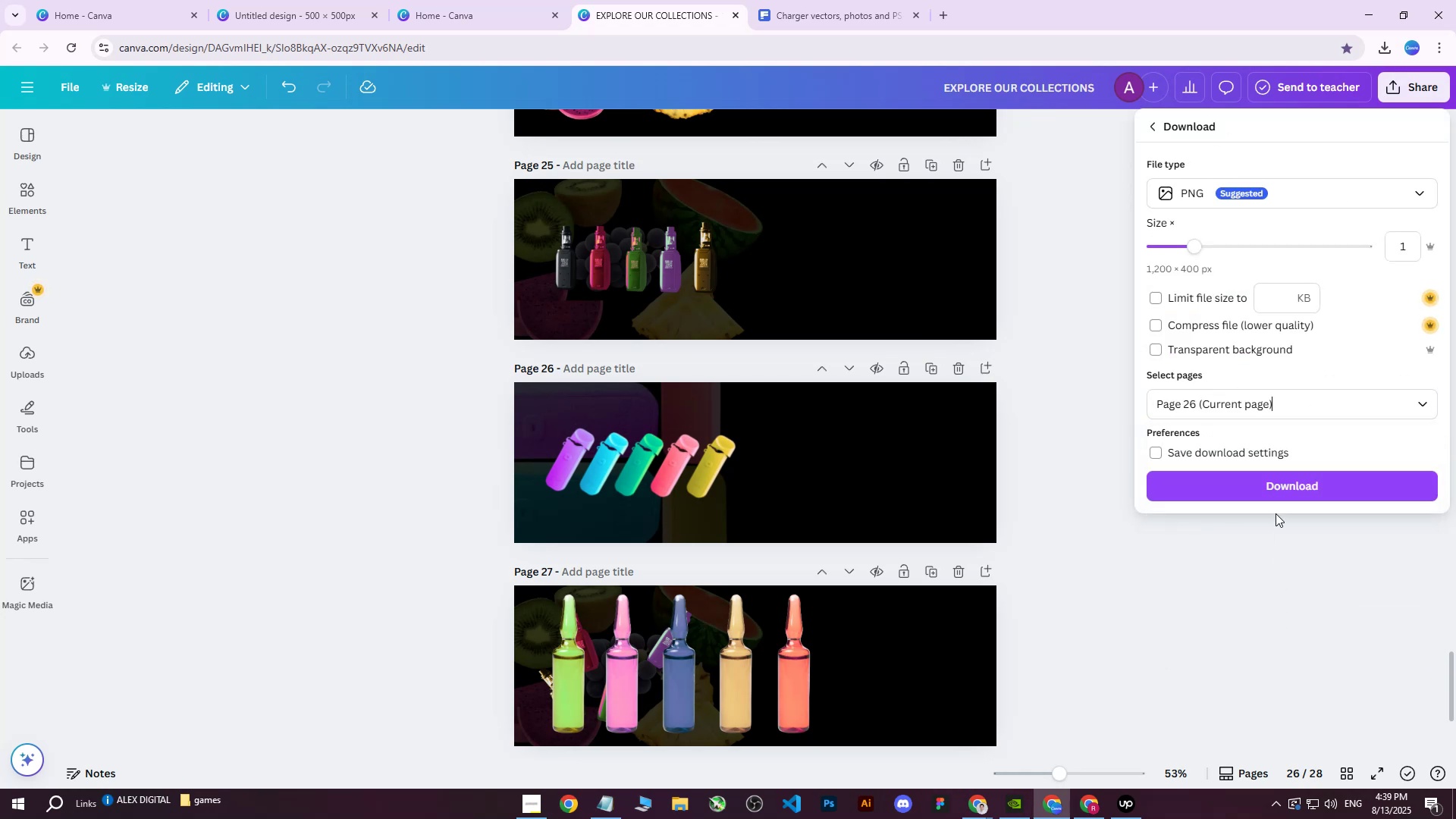 
left_click([1276, 482])
 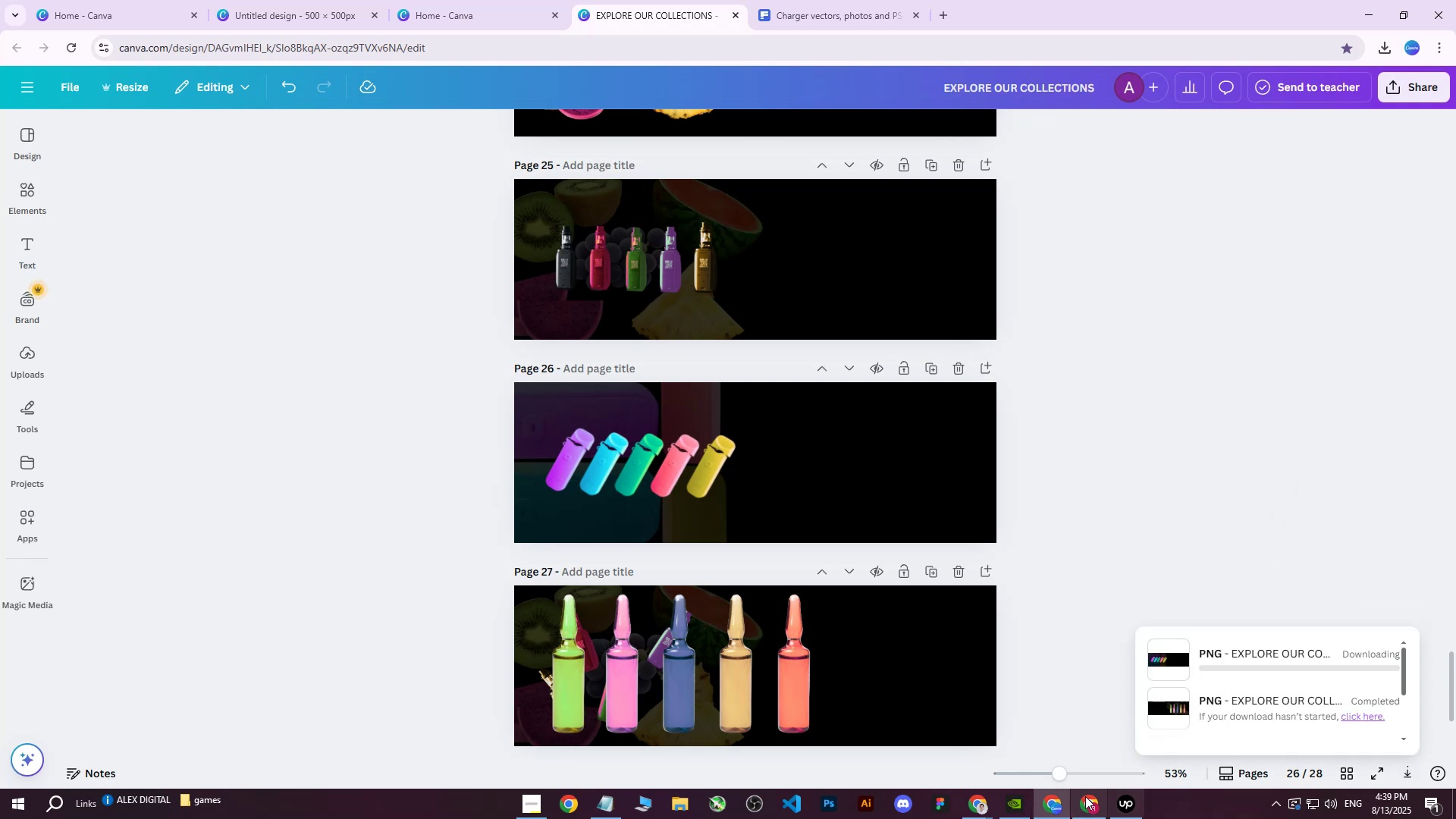 
left_click([1081, 805])
 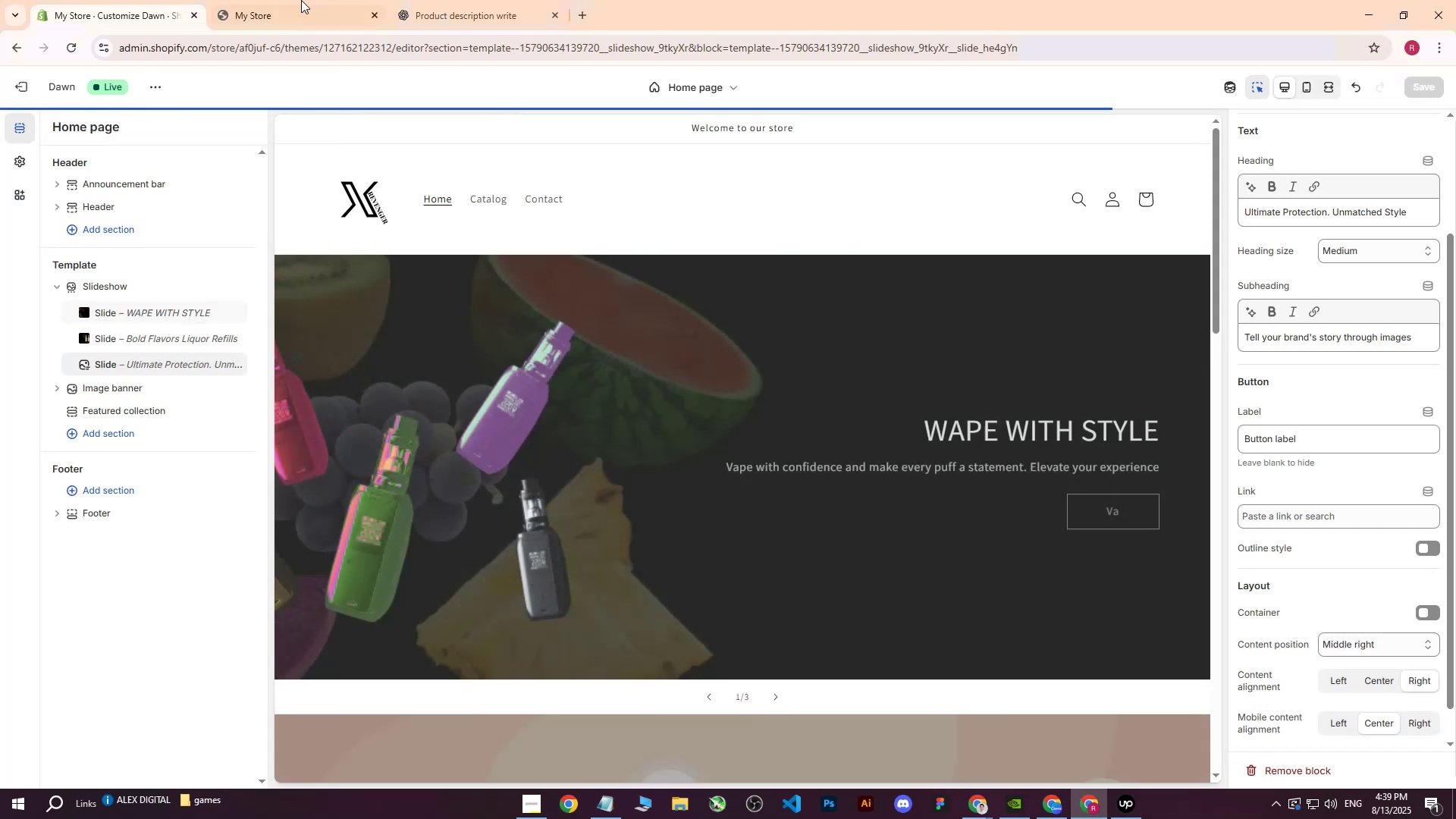 
left_click([301, 0])
 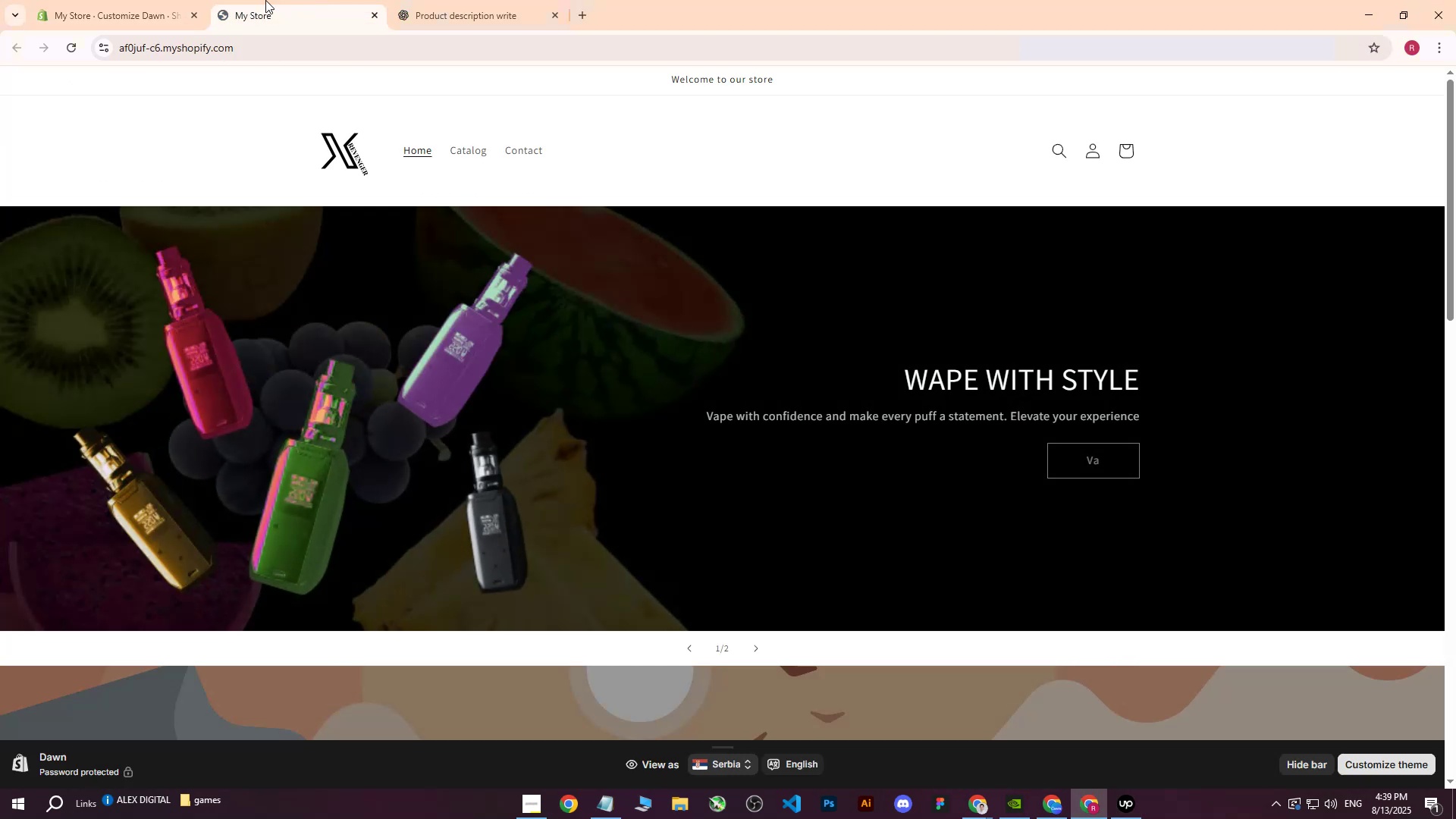 
left_click([105, 0])
 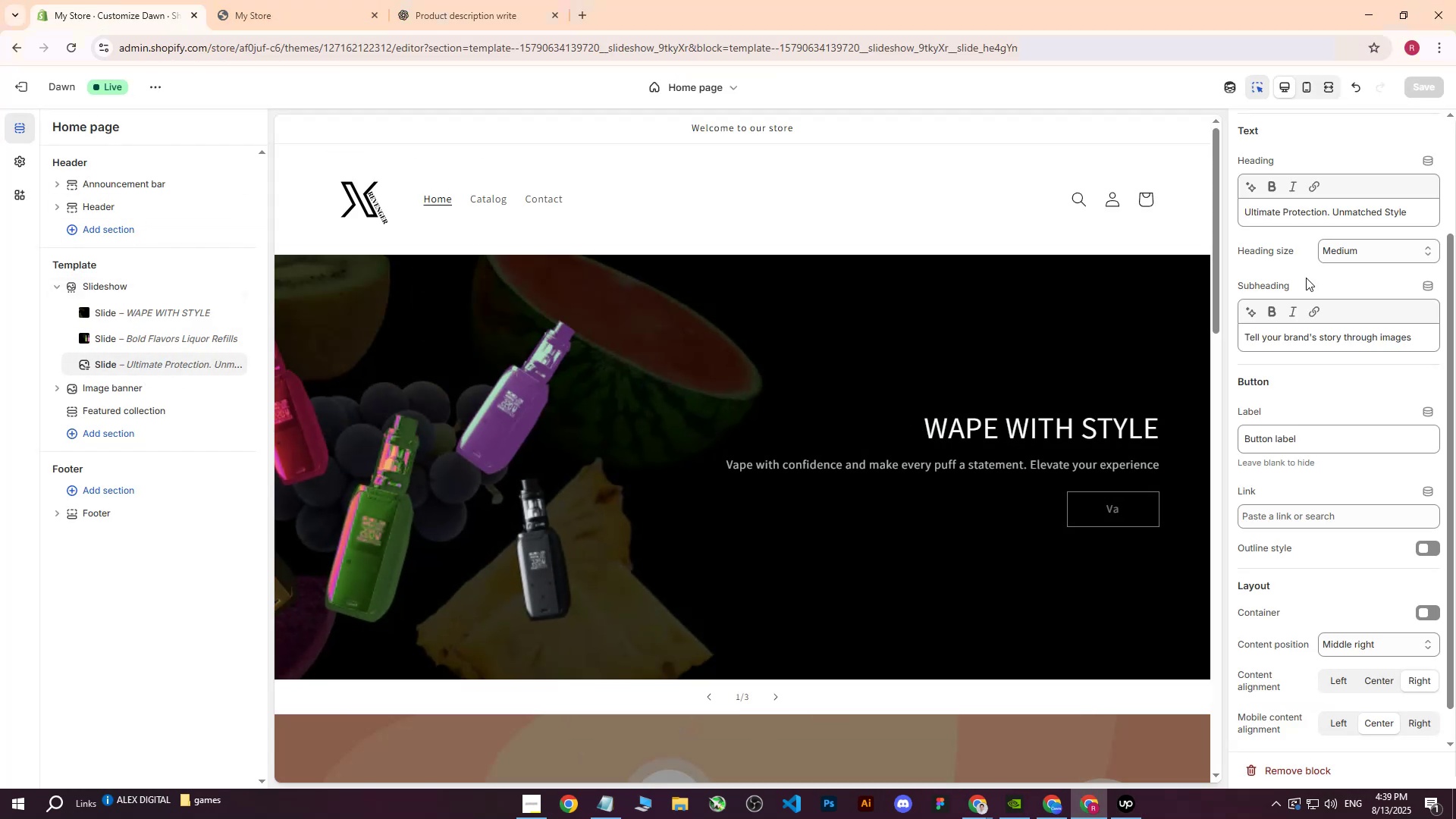 
scroll: coordinate [1323, 228], scroll_direction: up, amount: 5.0
 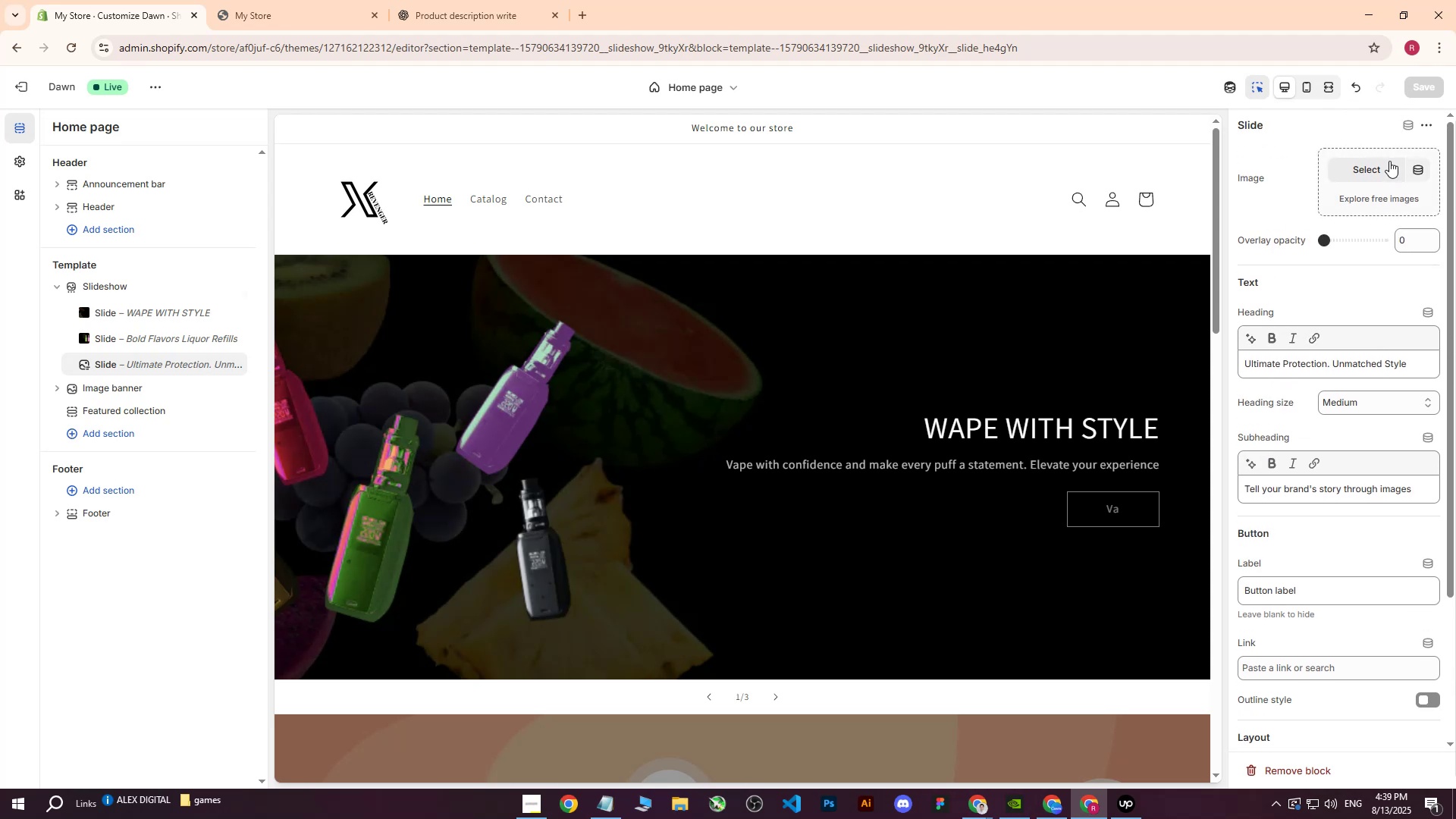 
left_click([1376, 170])
 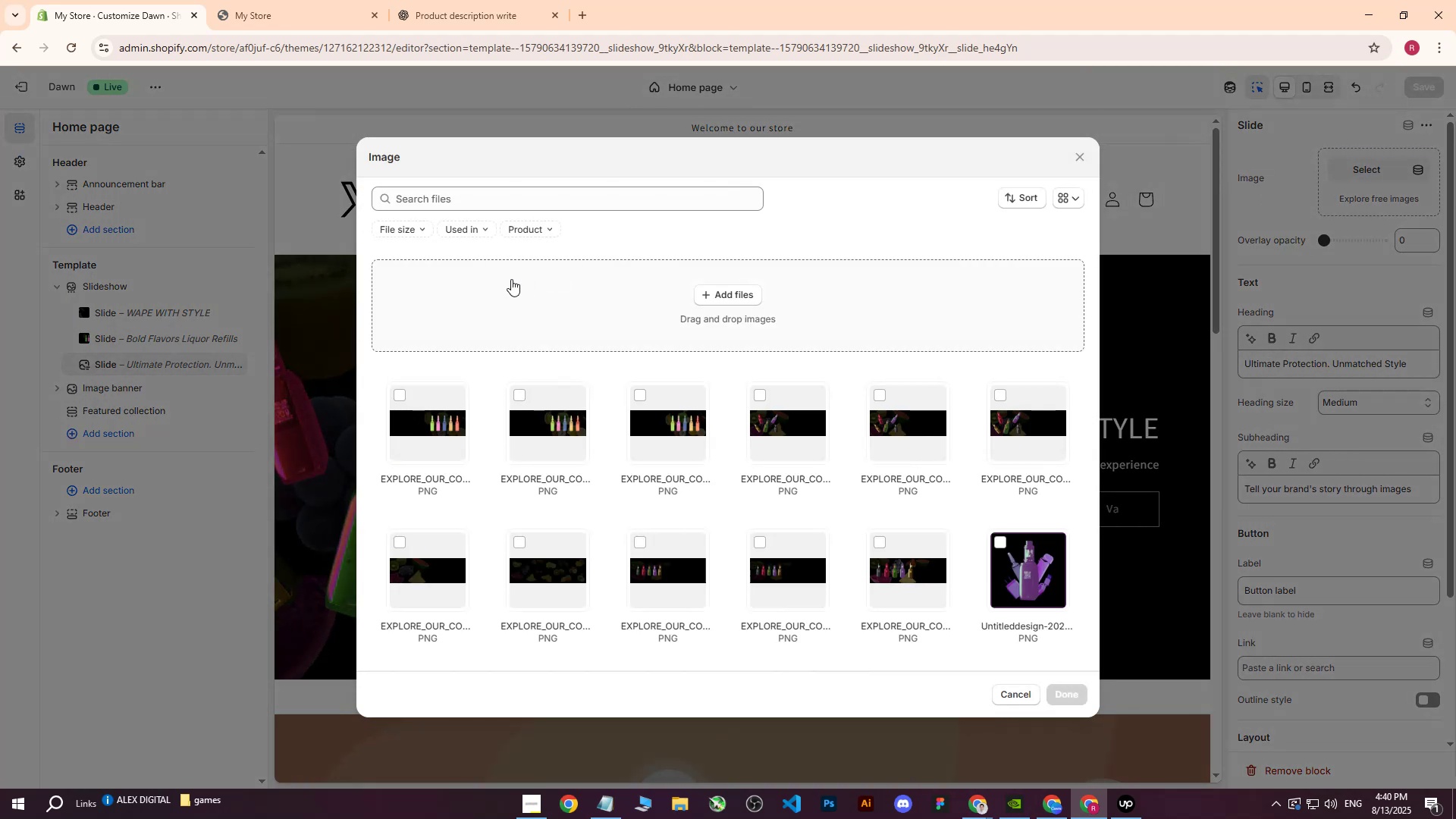 
left_click([736, 295])
 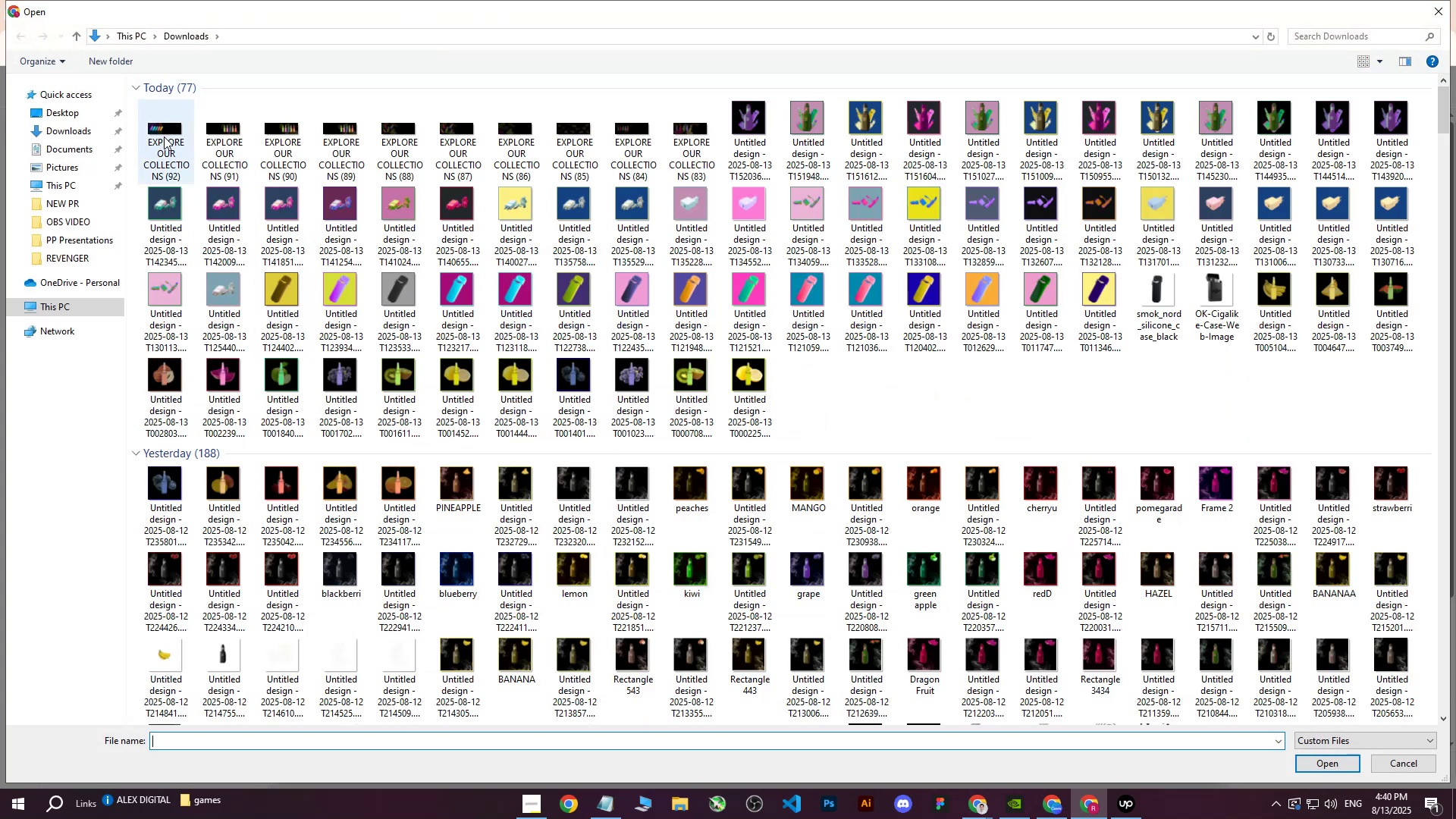 
left_click([164, 136])
 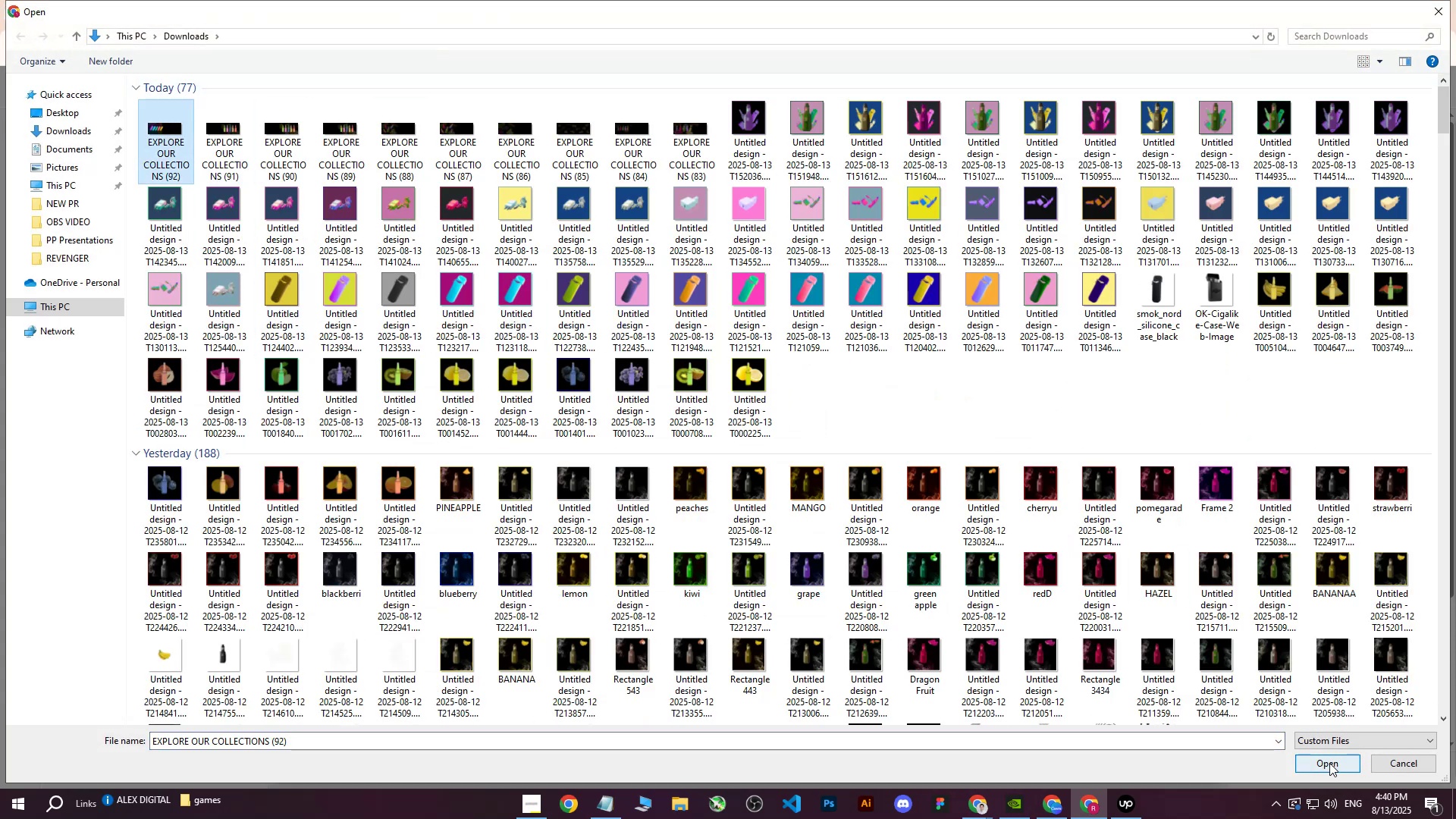 
left_click([1328, 763])
 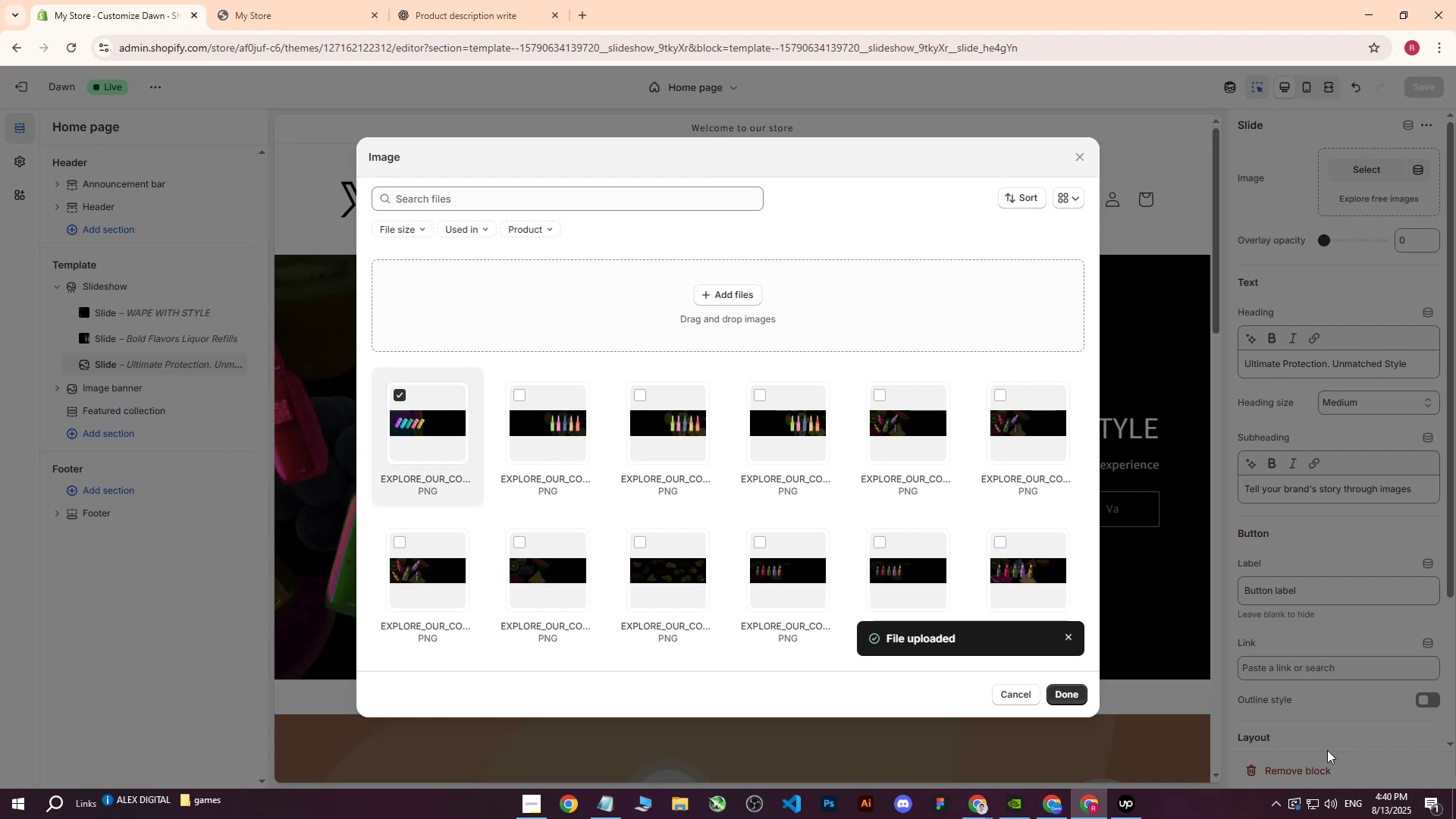 
wait(14.12)
 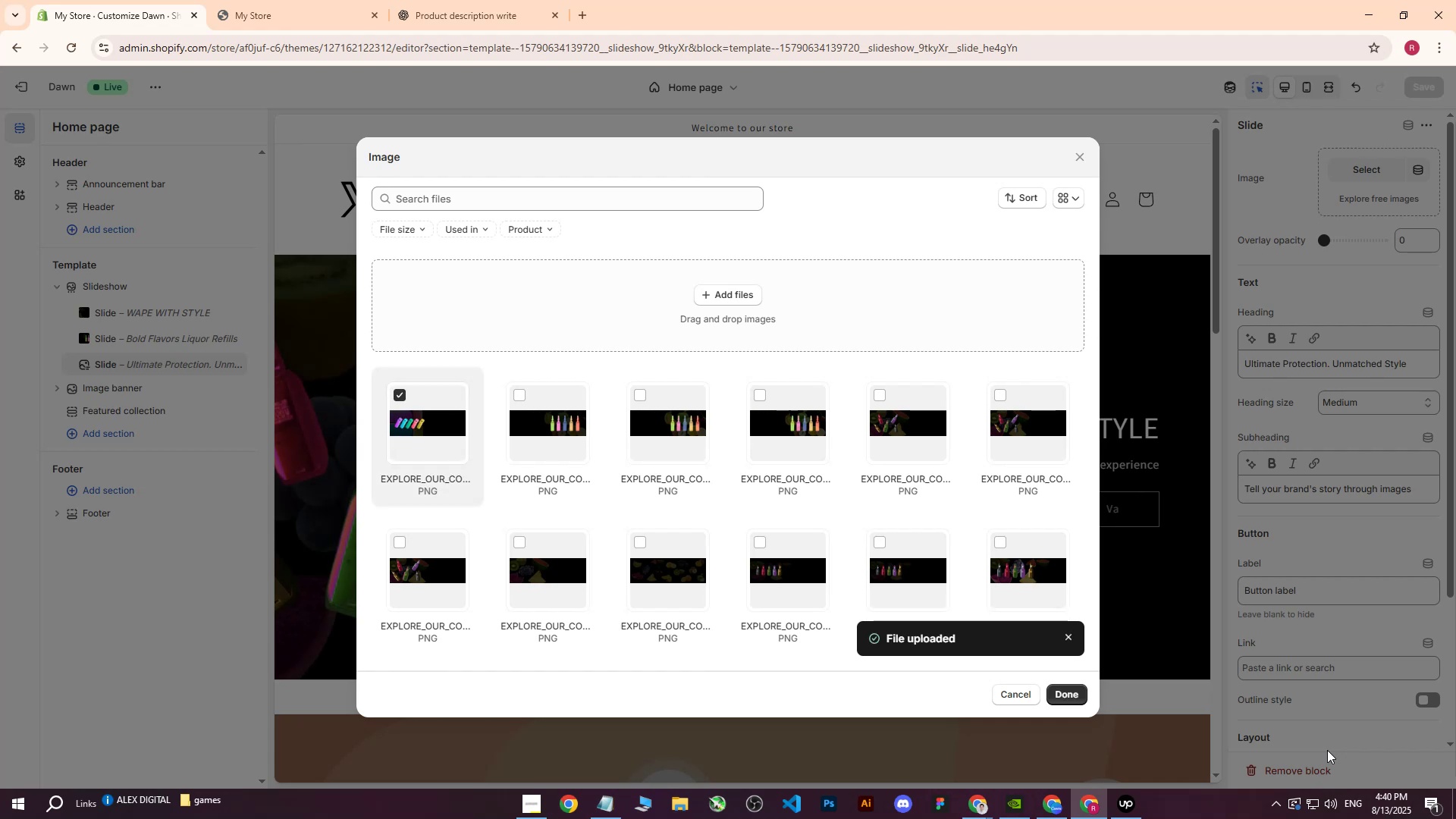 
left_click([1072, 697])
 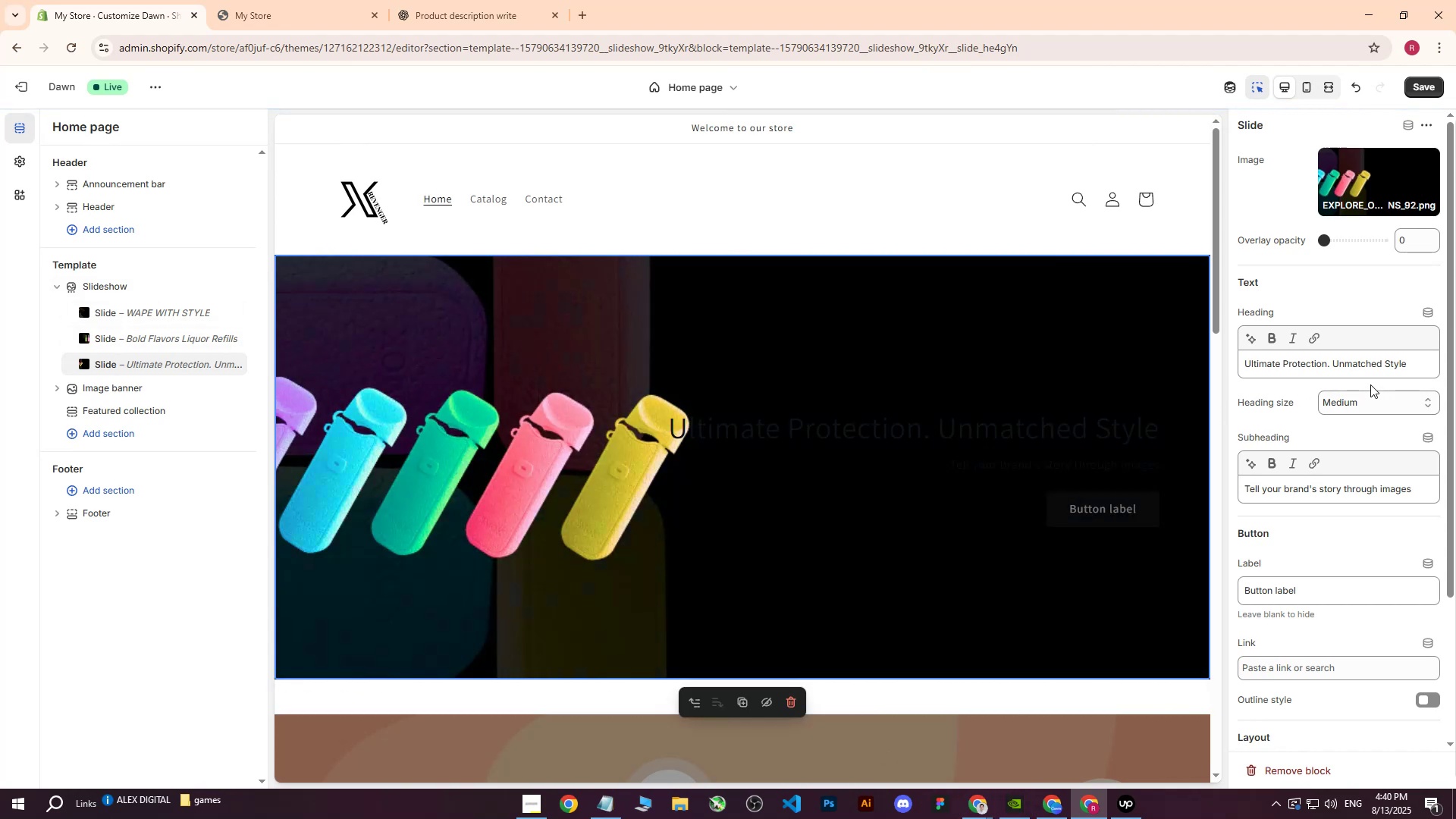 
left_click([510, 0])
 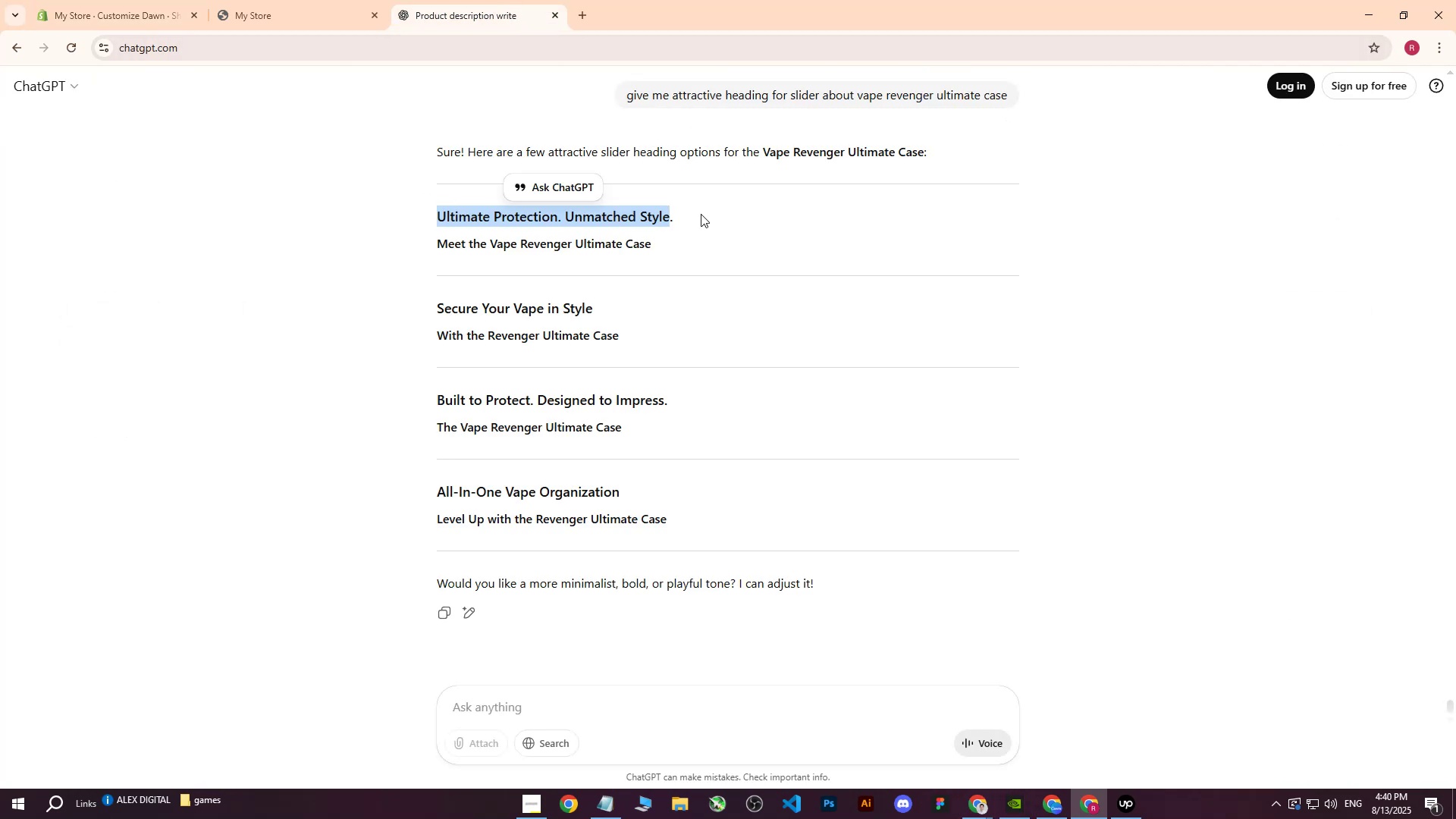 
left_click([182, 0])
 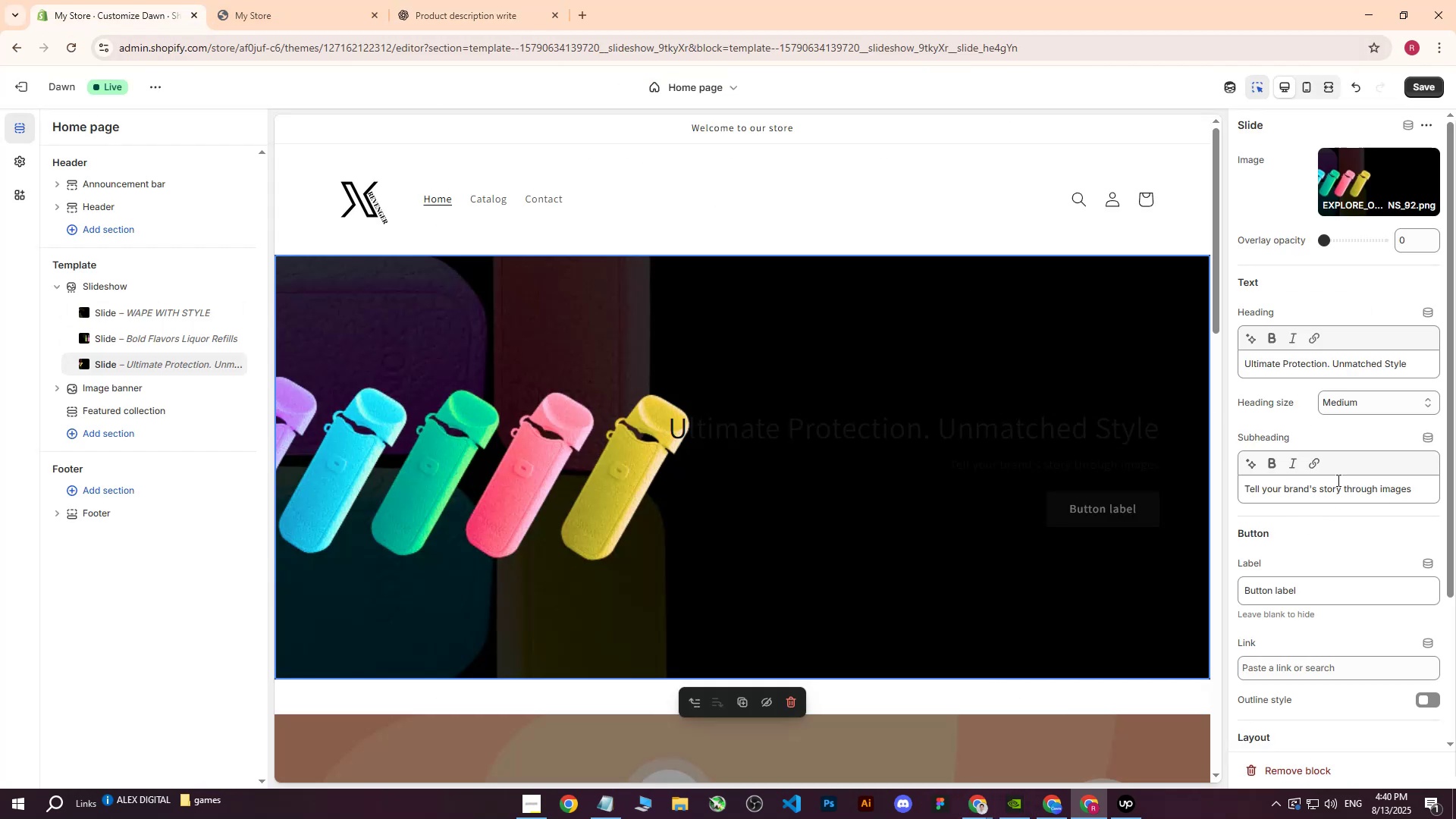 
scroll: coordinate [1333, 397], scroll_direction: down, amount: 5.0
 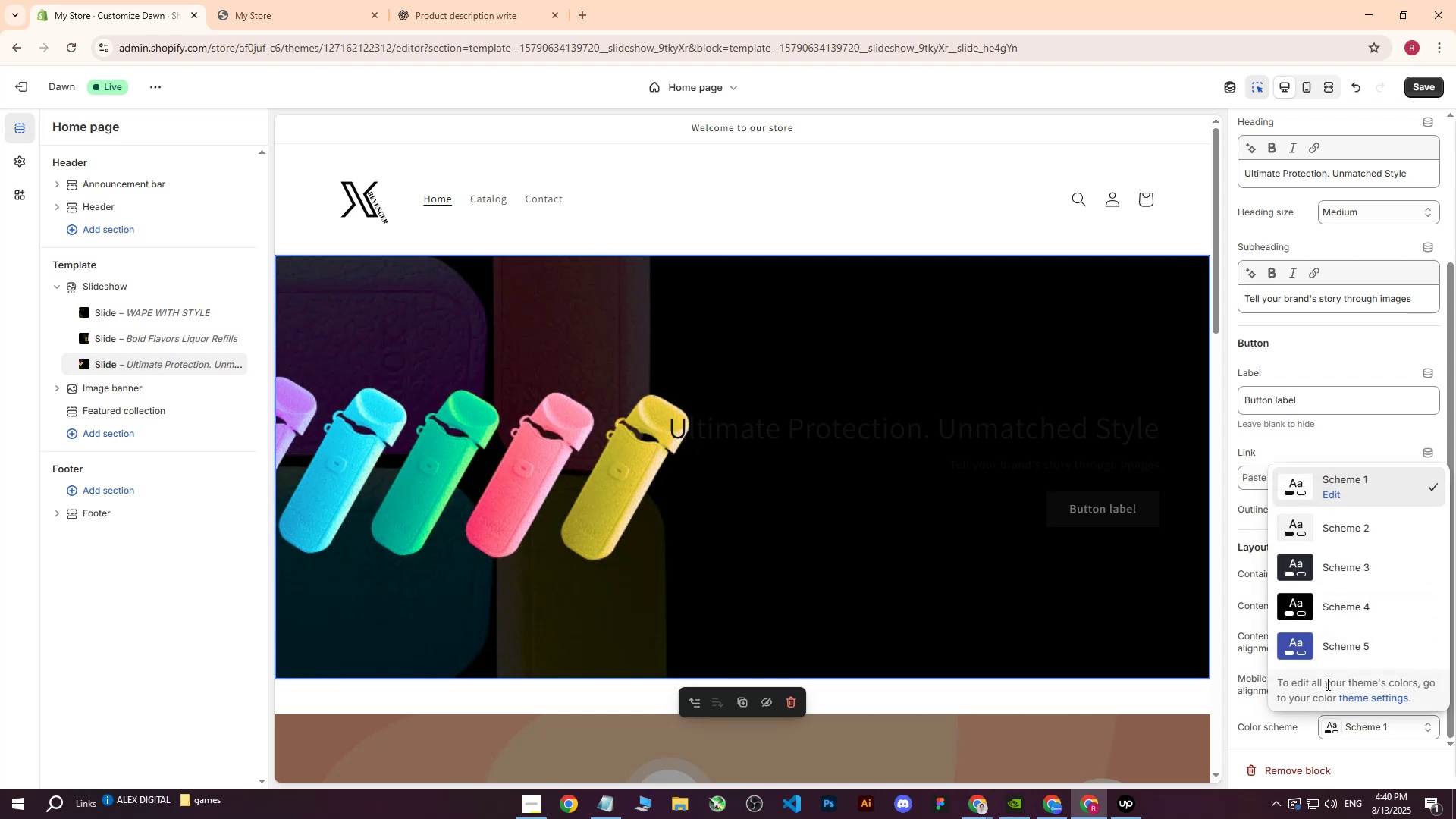 
left_click([1299, 610])
 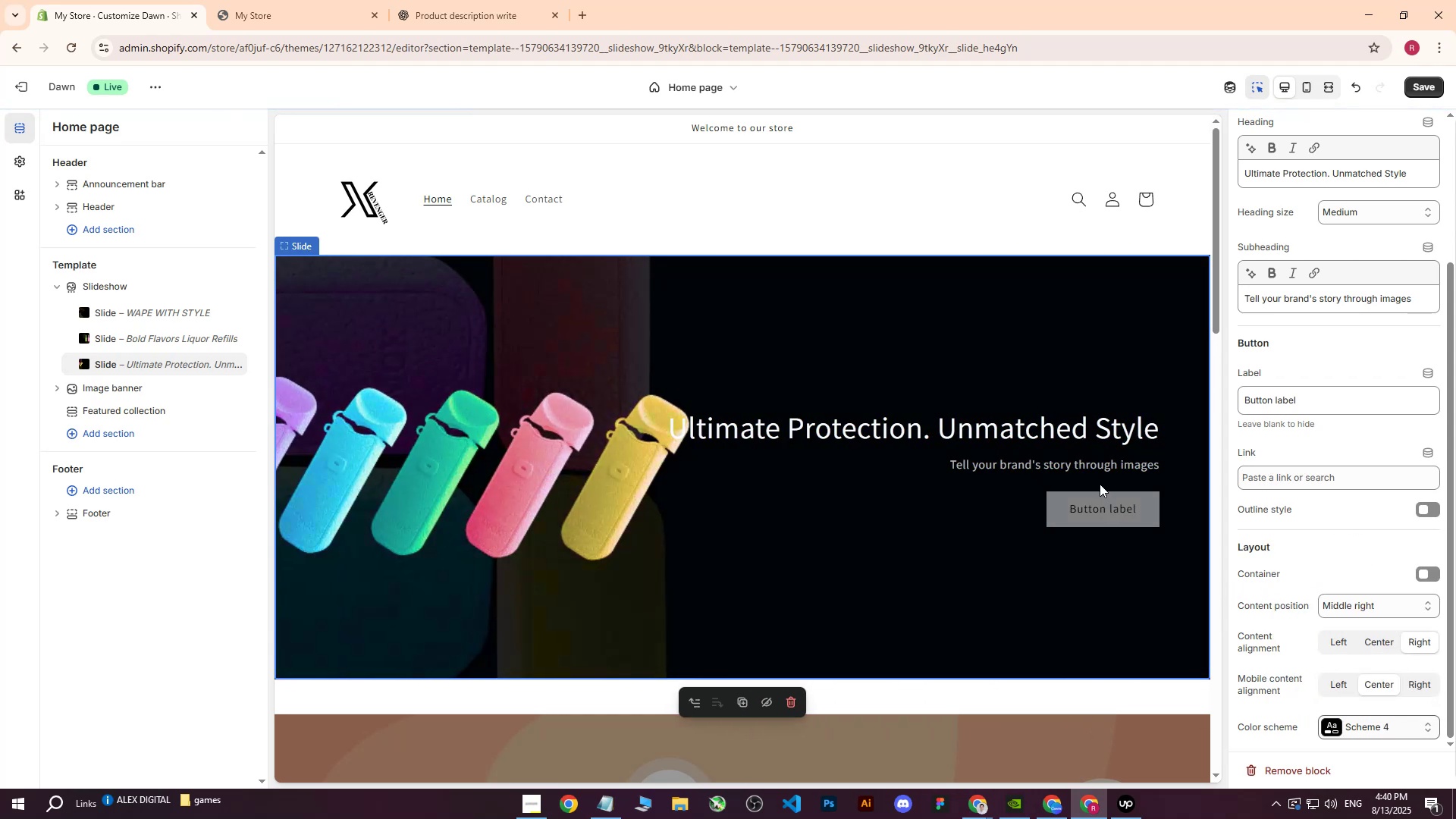 
wait(8.82)
 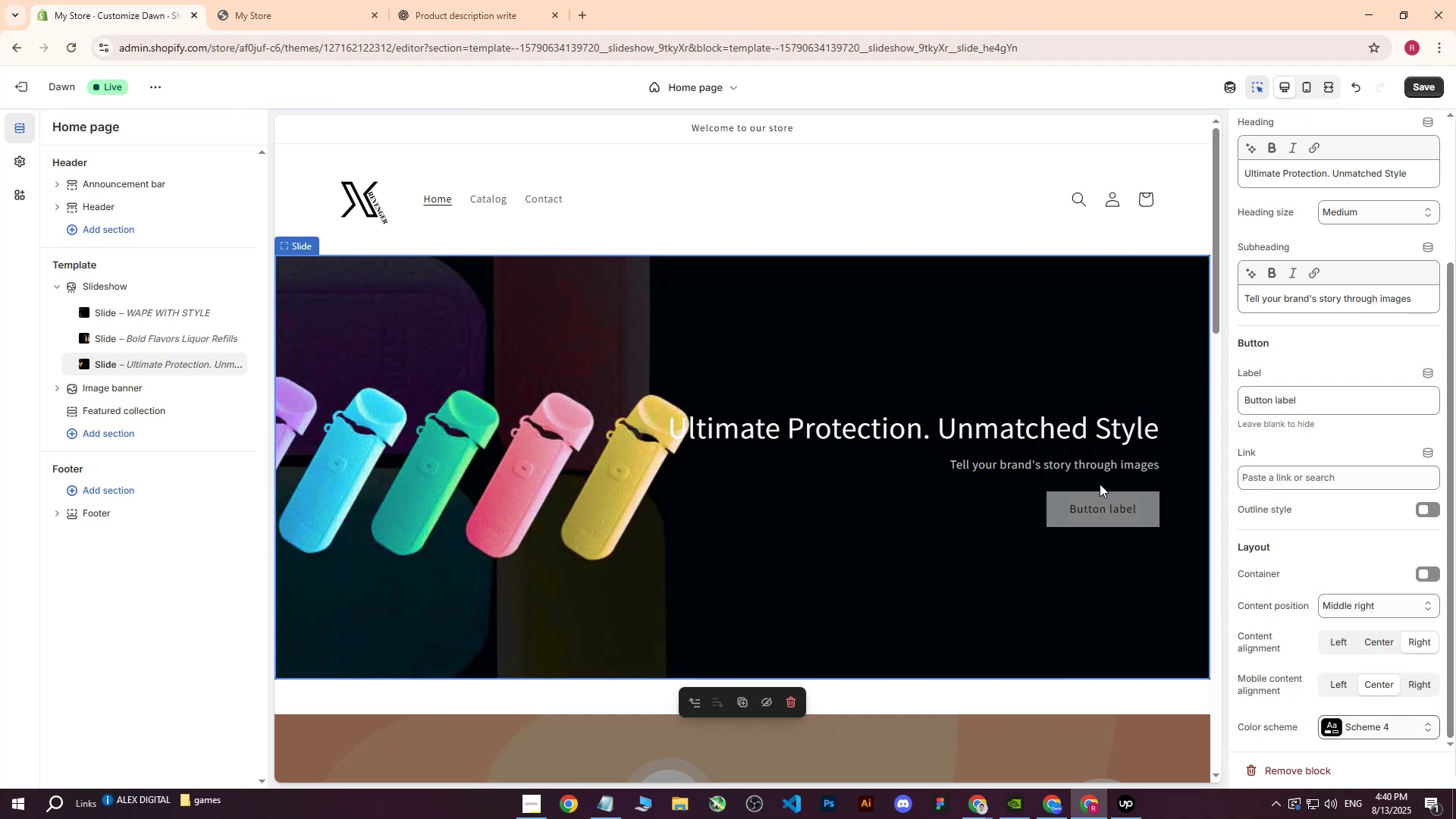 
left_click_drag(start_coordinate=[1420, 168], to_coordinate=[1328, 177])
 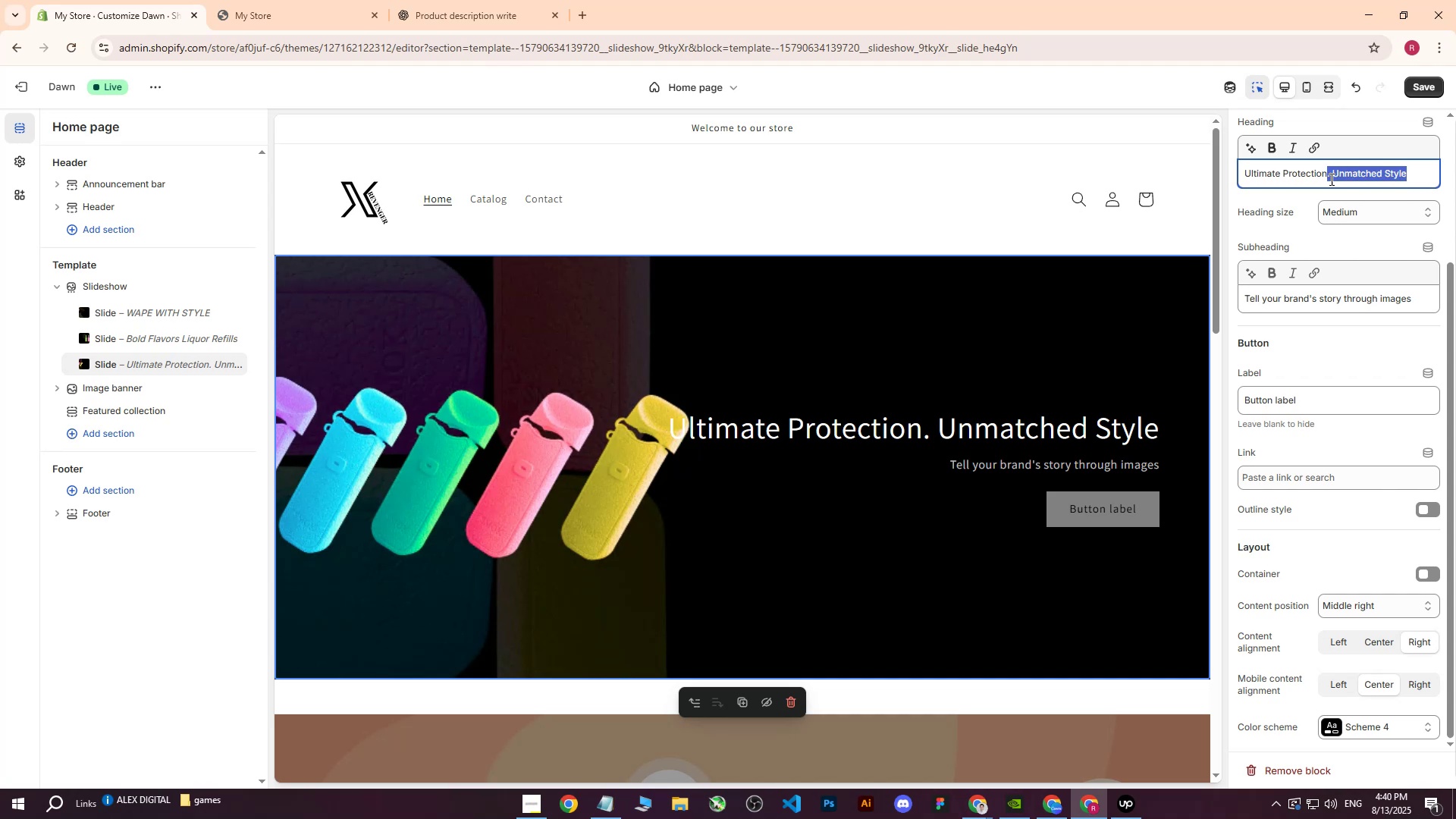 
key(Backspace)
 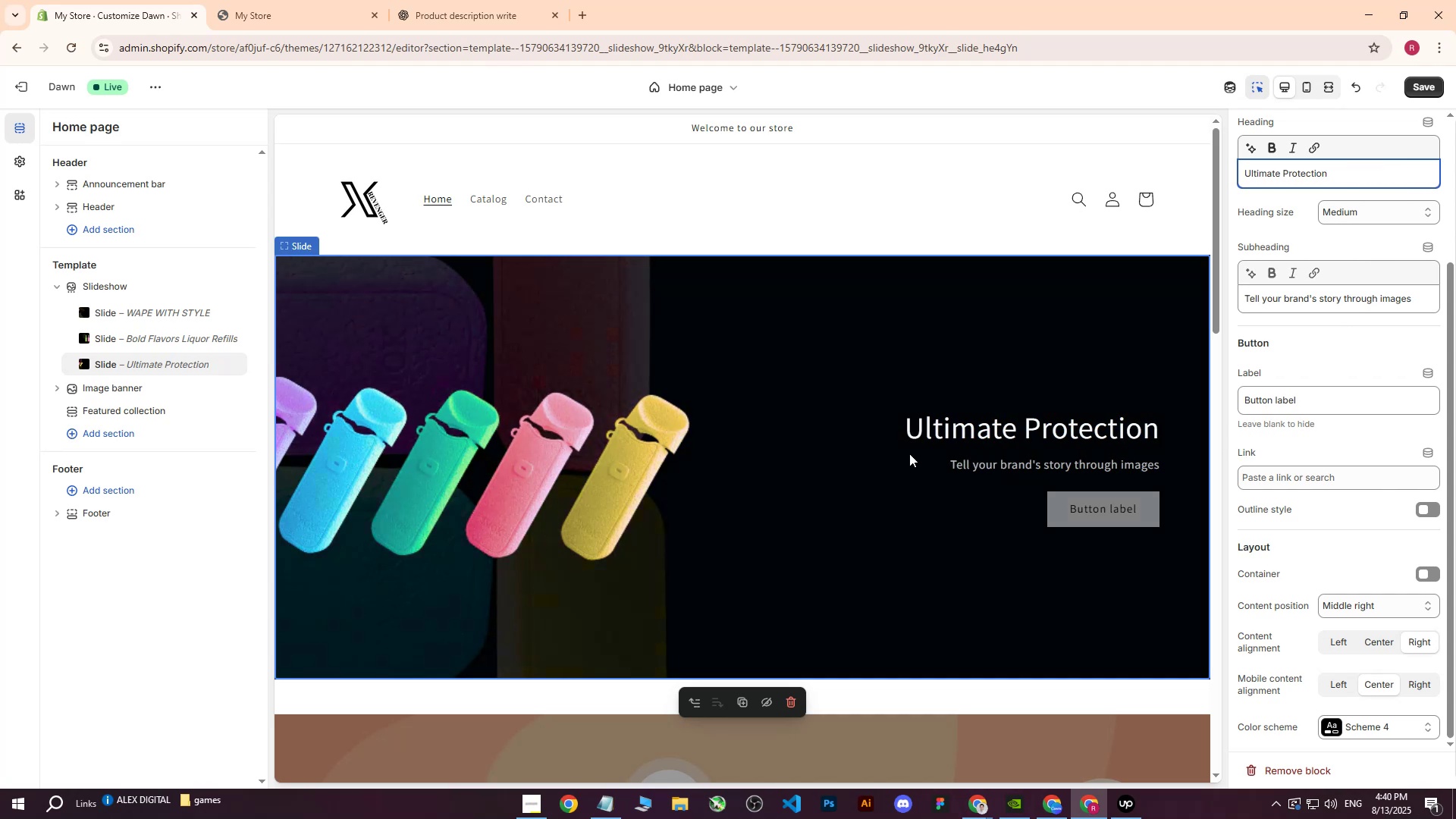 
wait(6.45)
 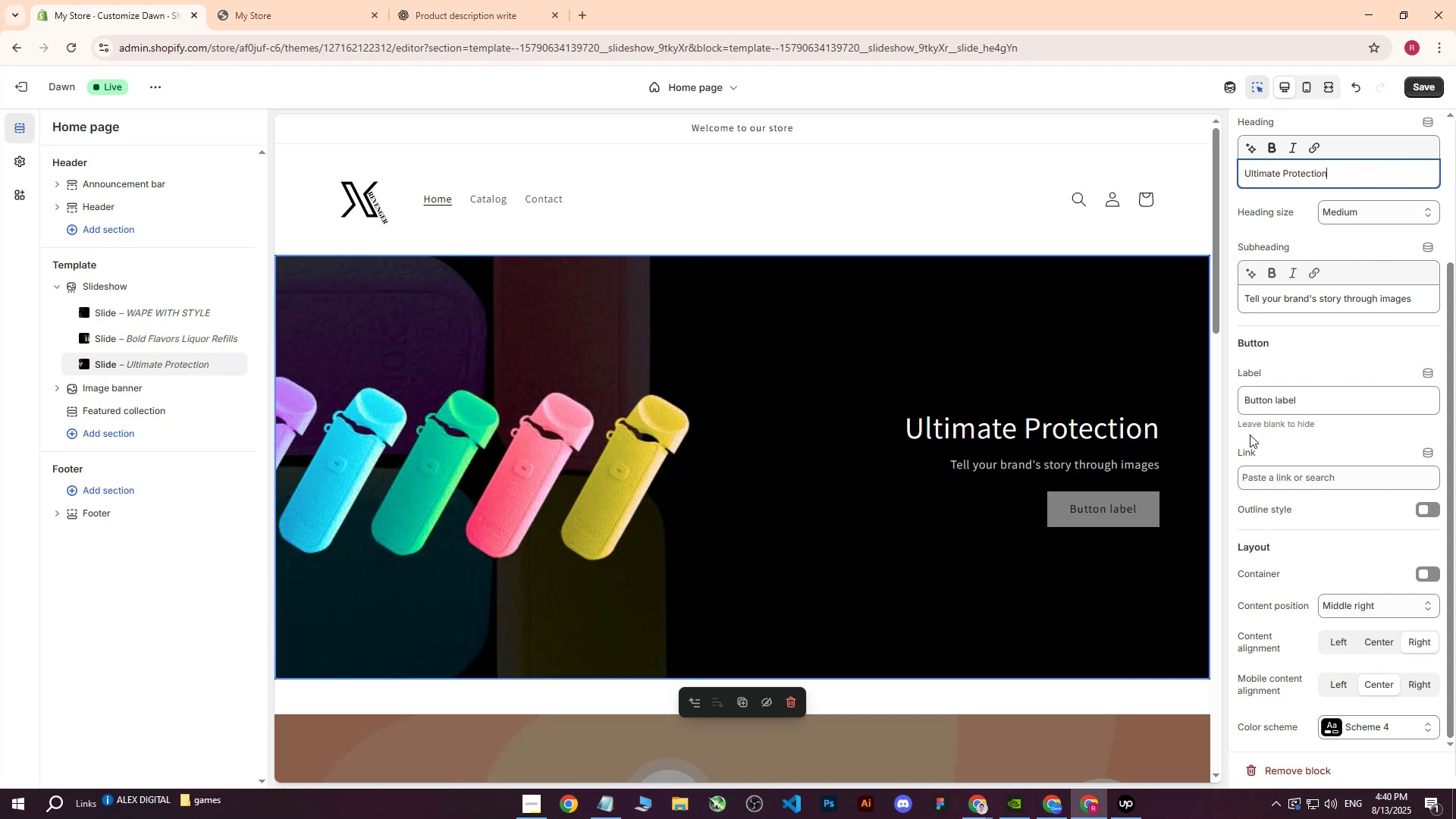 
left_click([1425, 80])
 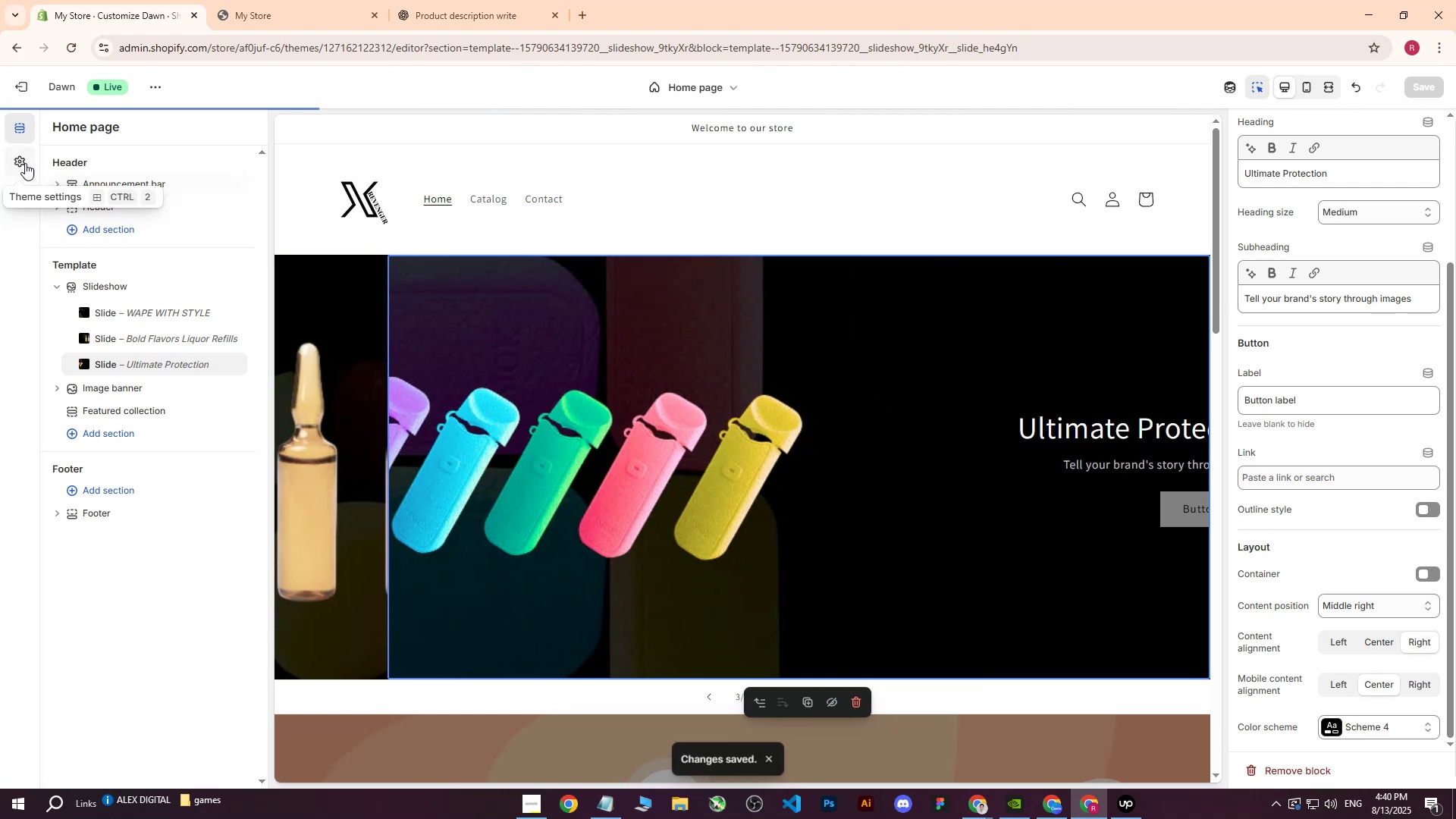 
left_click([22, 158])
 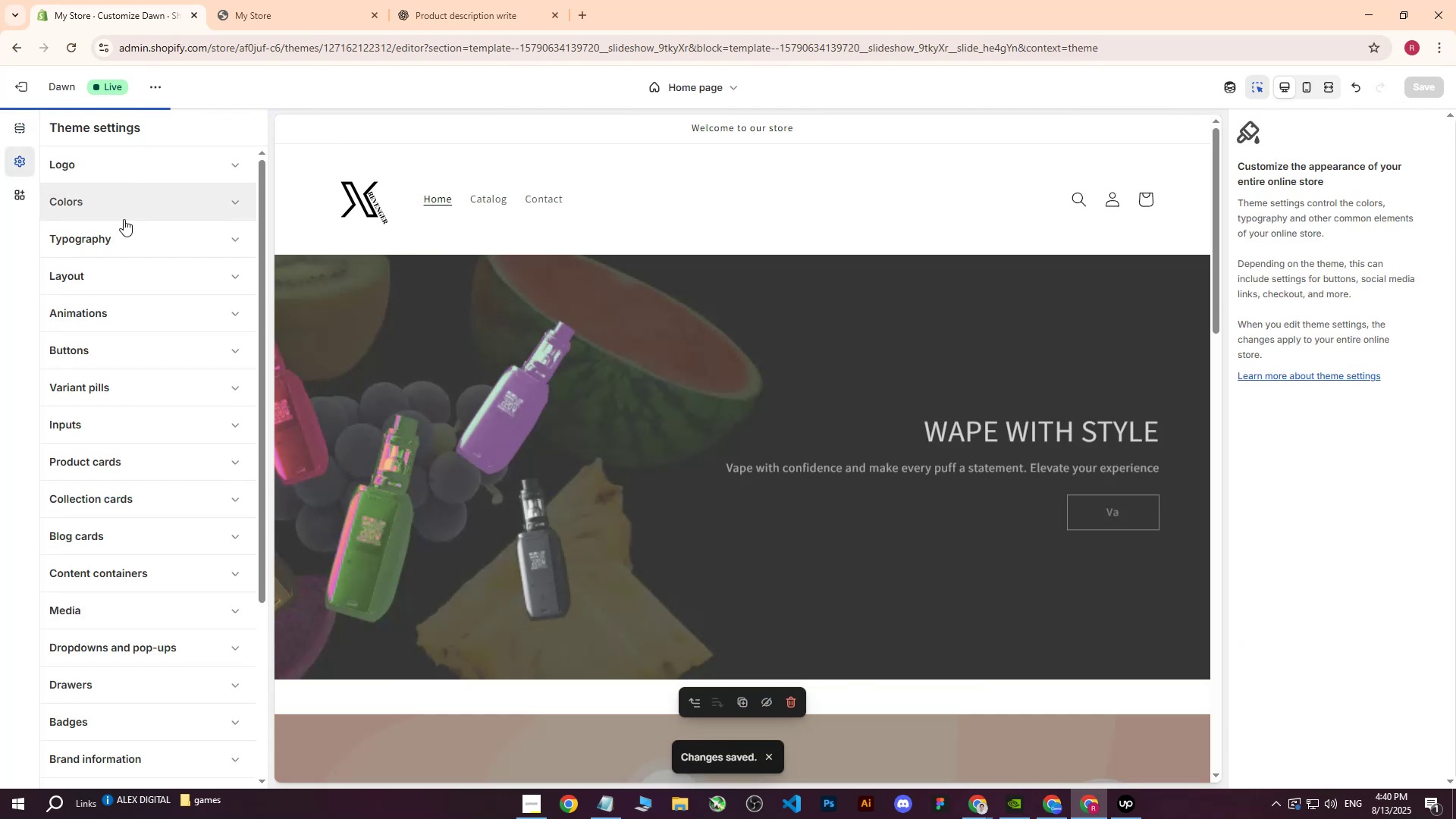 
left_click([114, 231])
 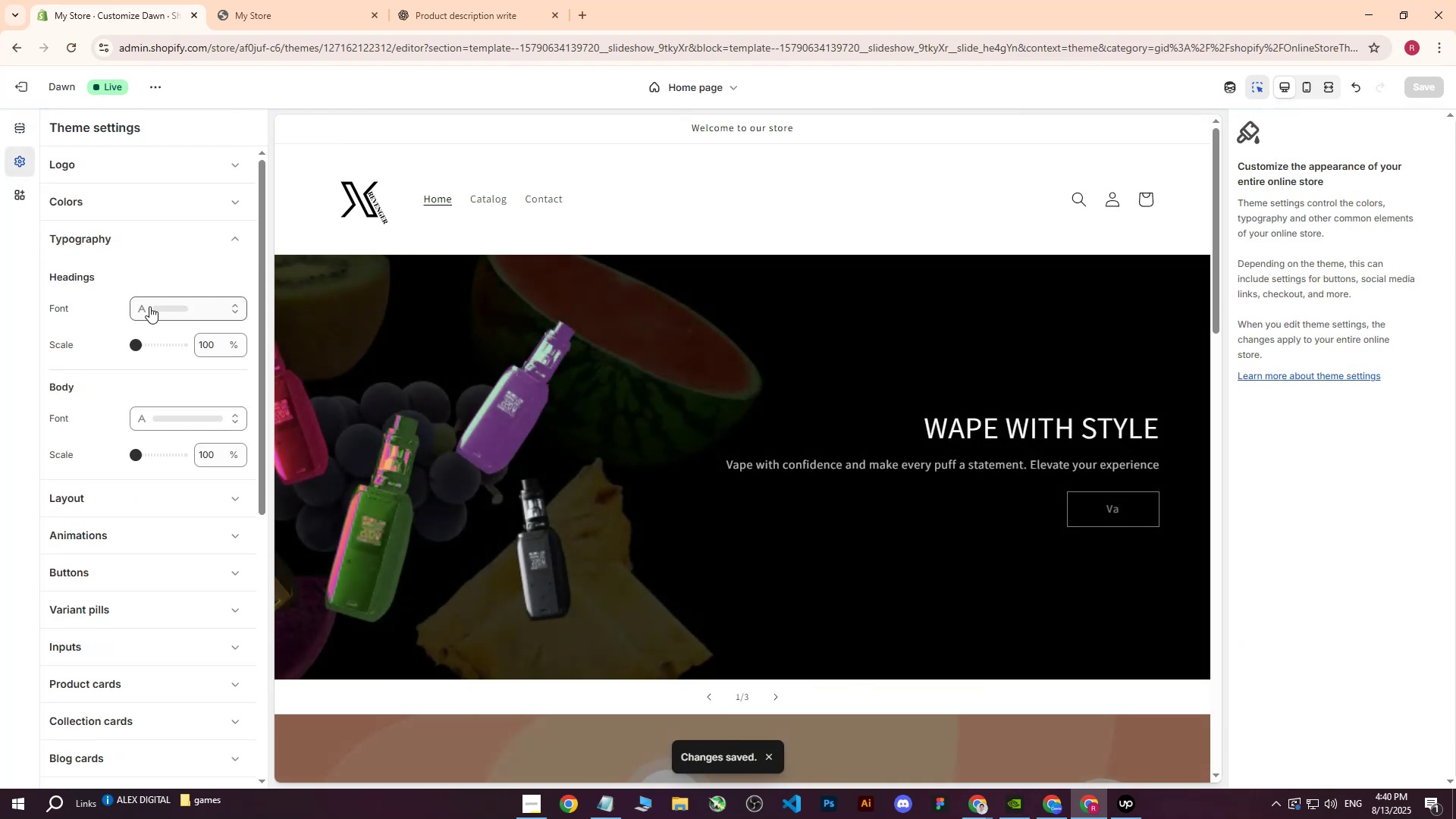 
left_click([138, 307])
 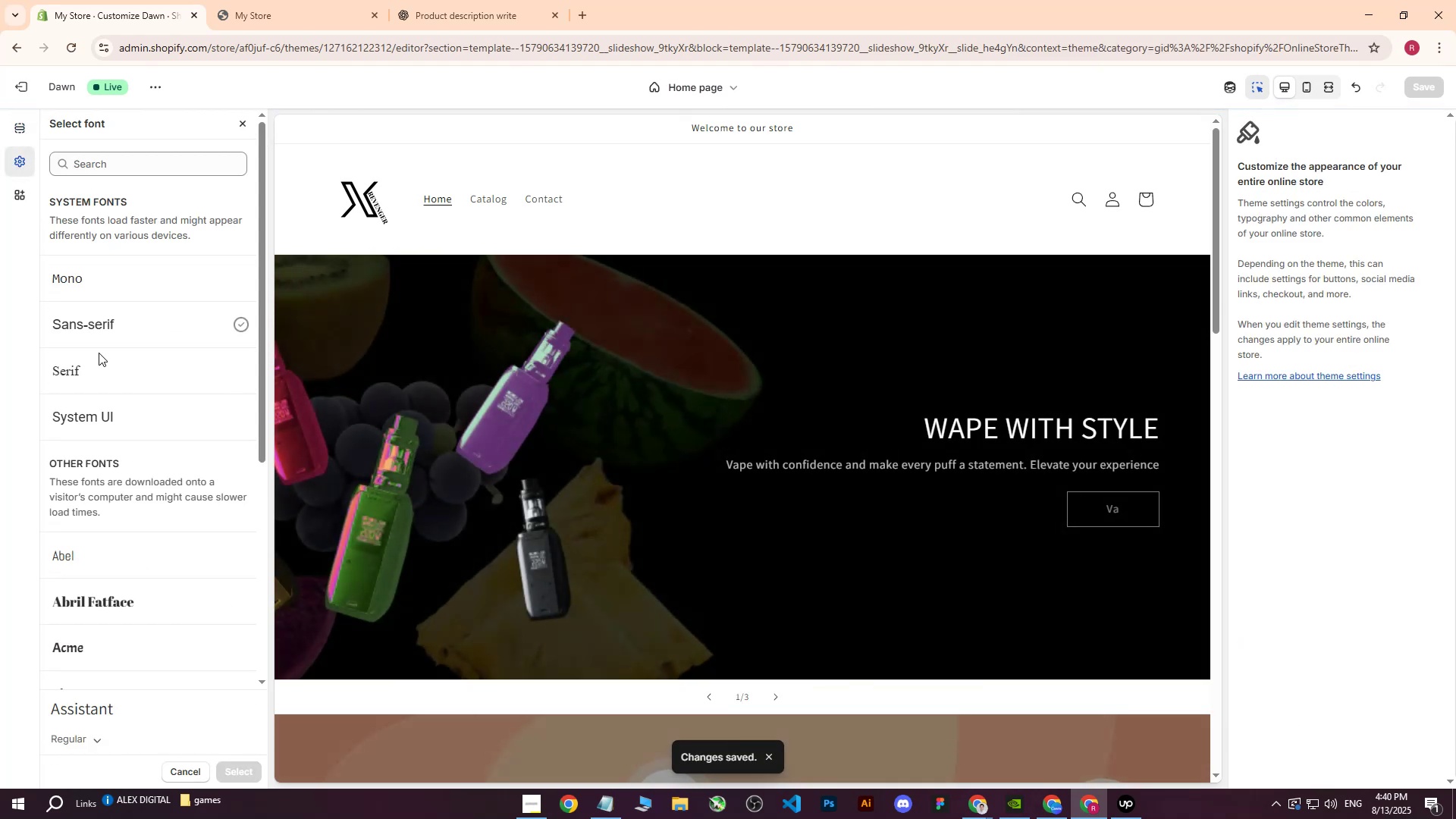 
scroll: coordinate [107, 437], scroll_direction: down, amount: 2.0
 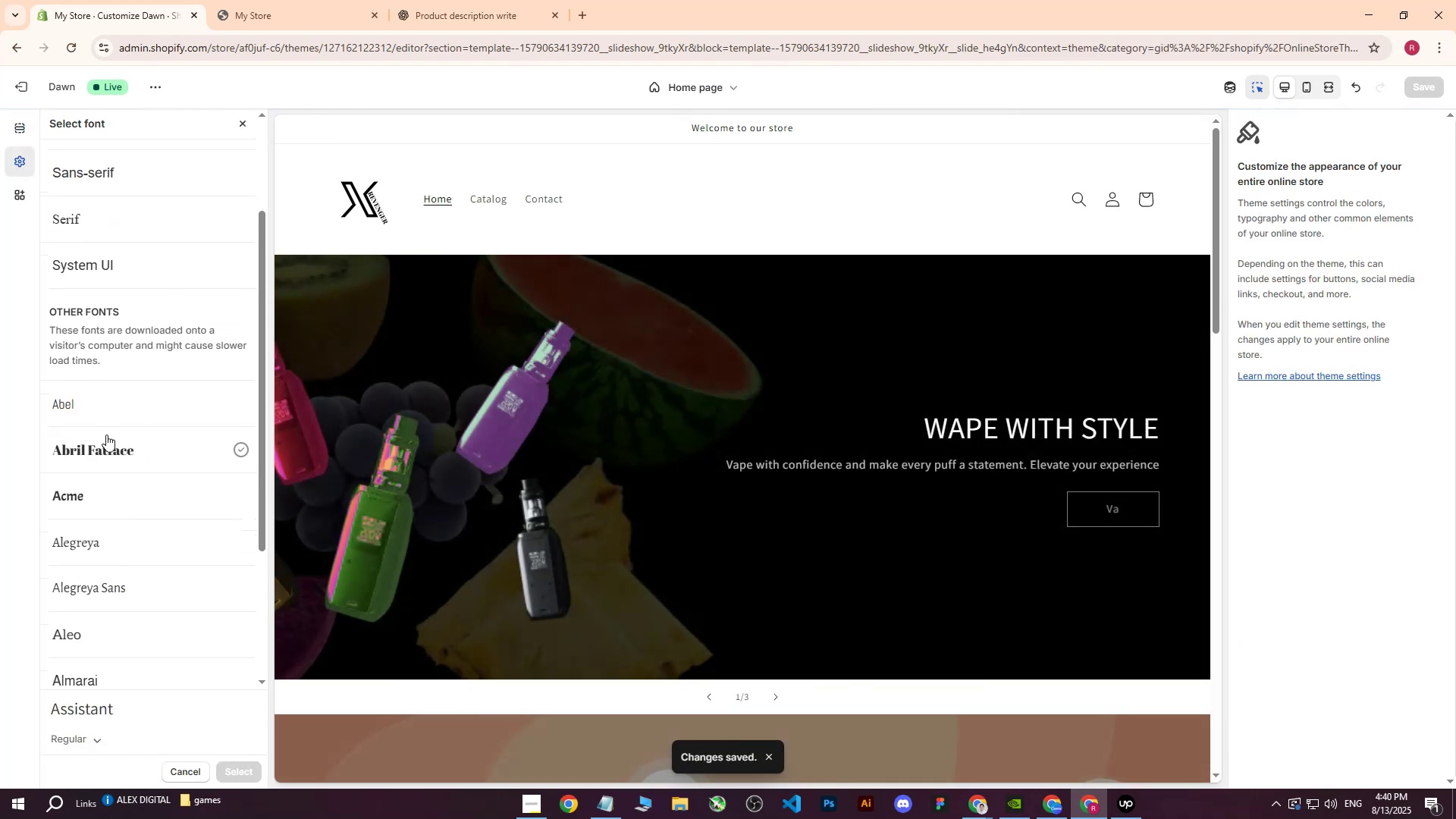 
double_click([102, 441])
 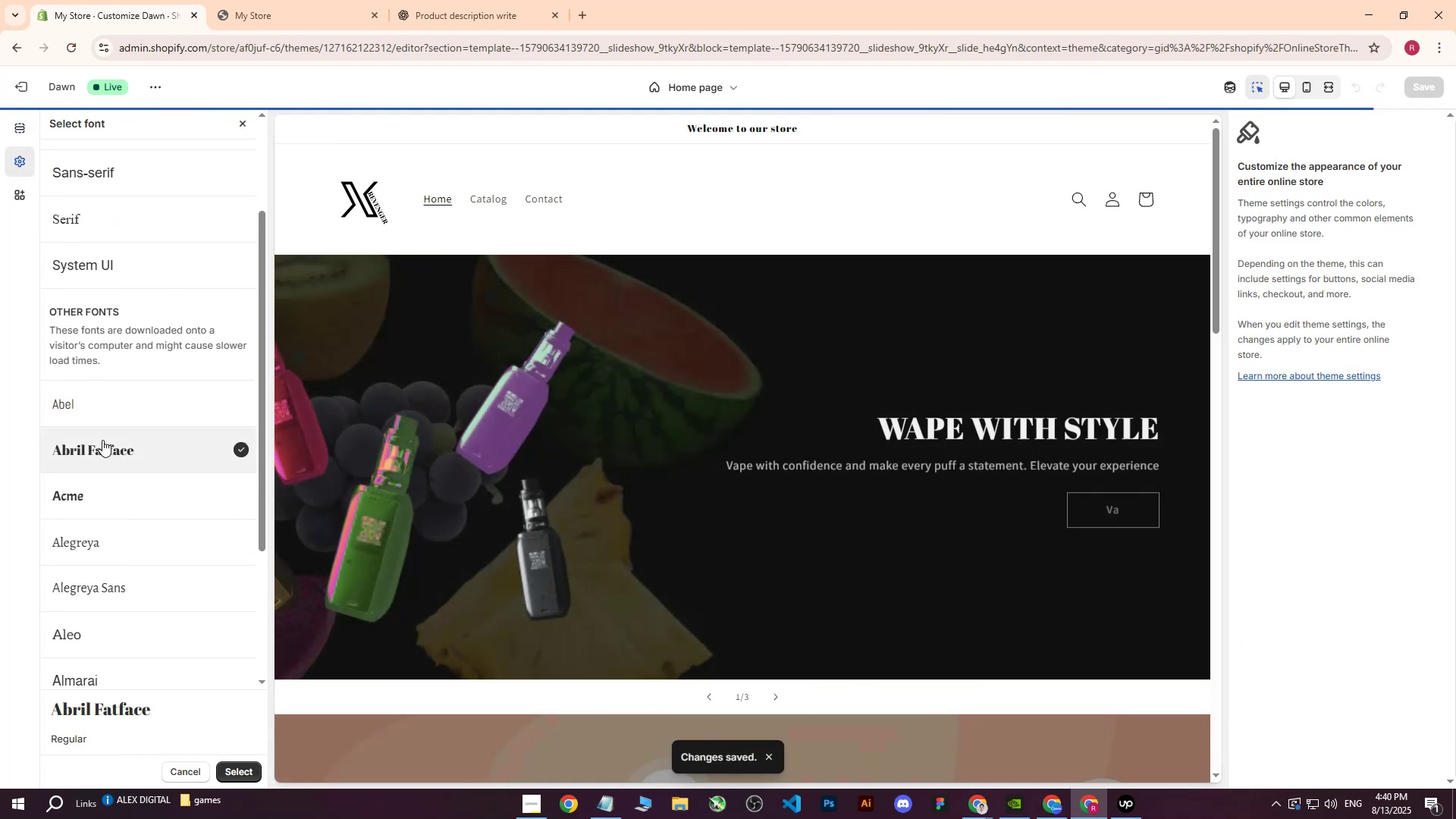 
scroll: coordinate [120, 435], scroll_direction: down, amount: 29.0
 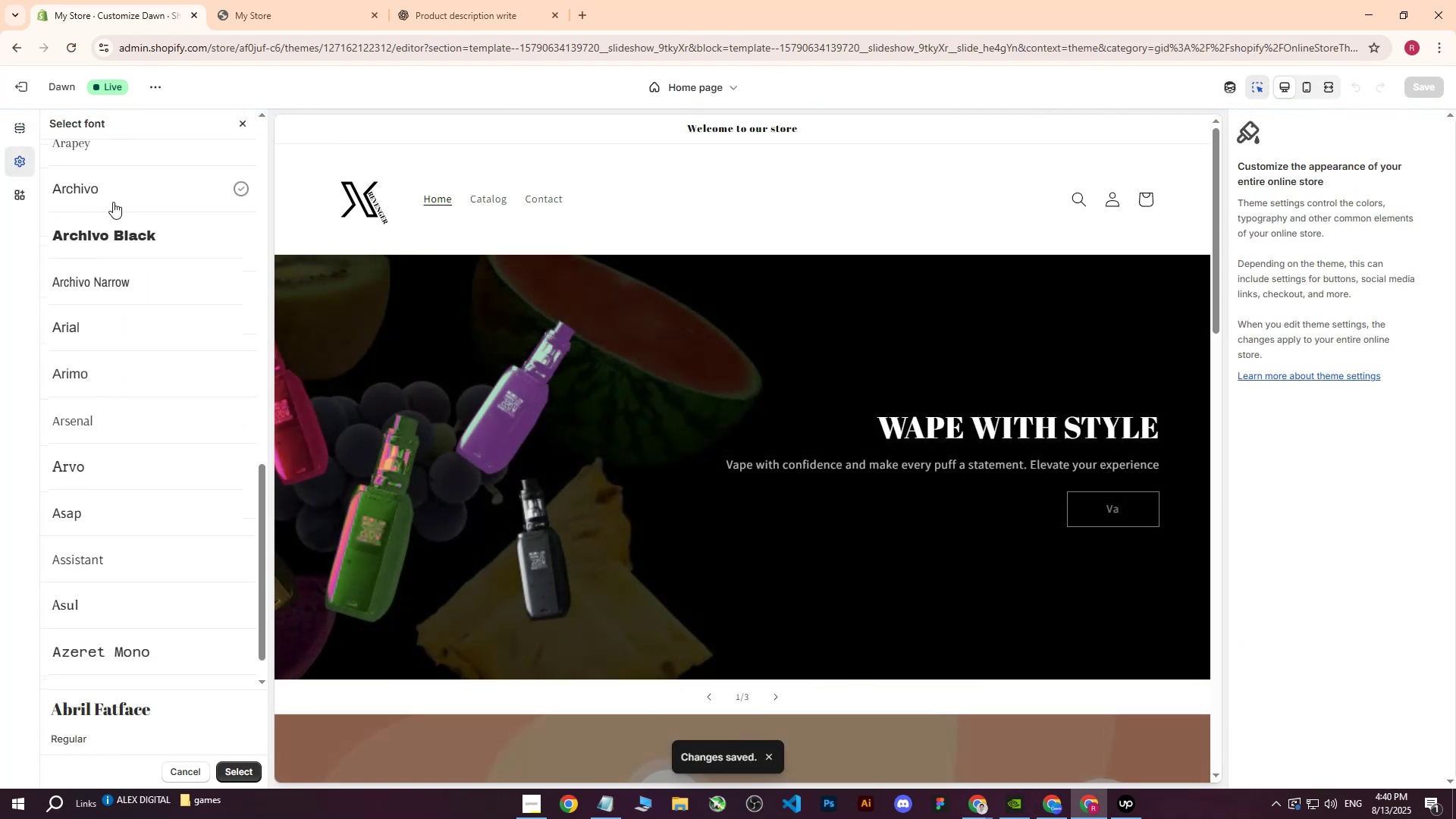 
left_click([104, 236])
 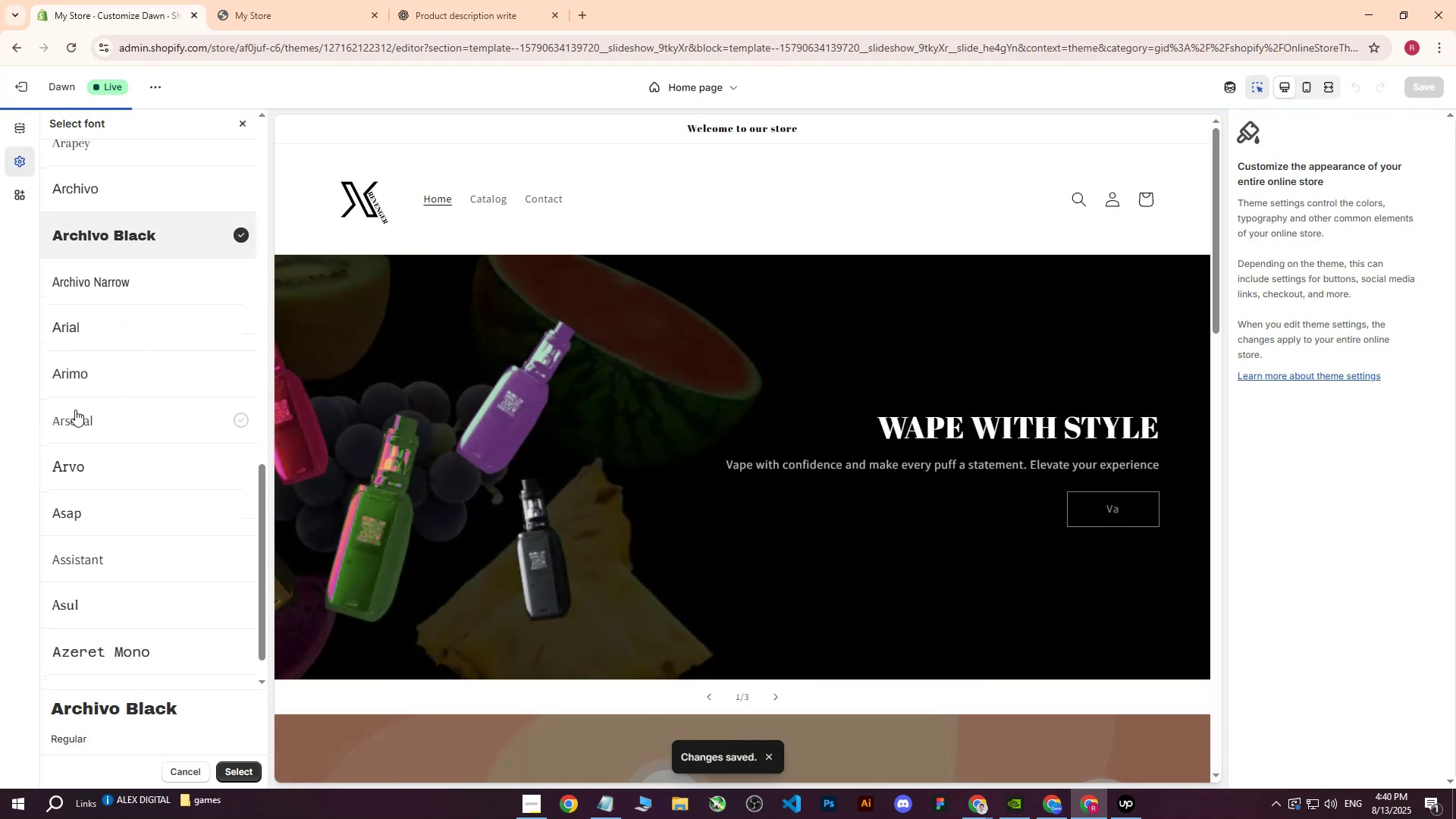 
scroll: coordinate [86, 410], scroll_direction: down, amount: 19.0
 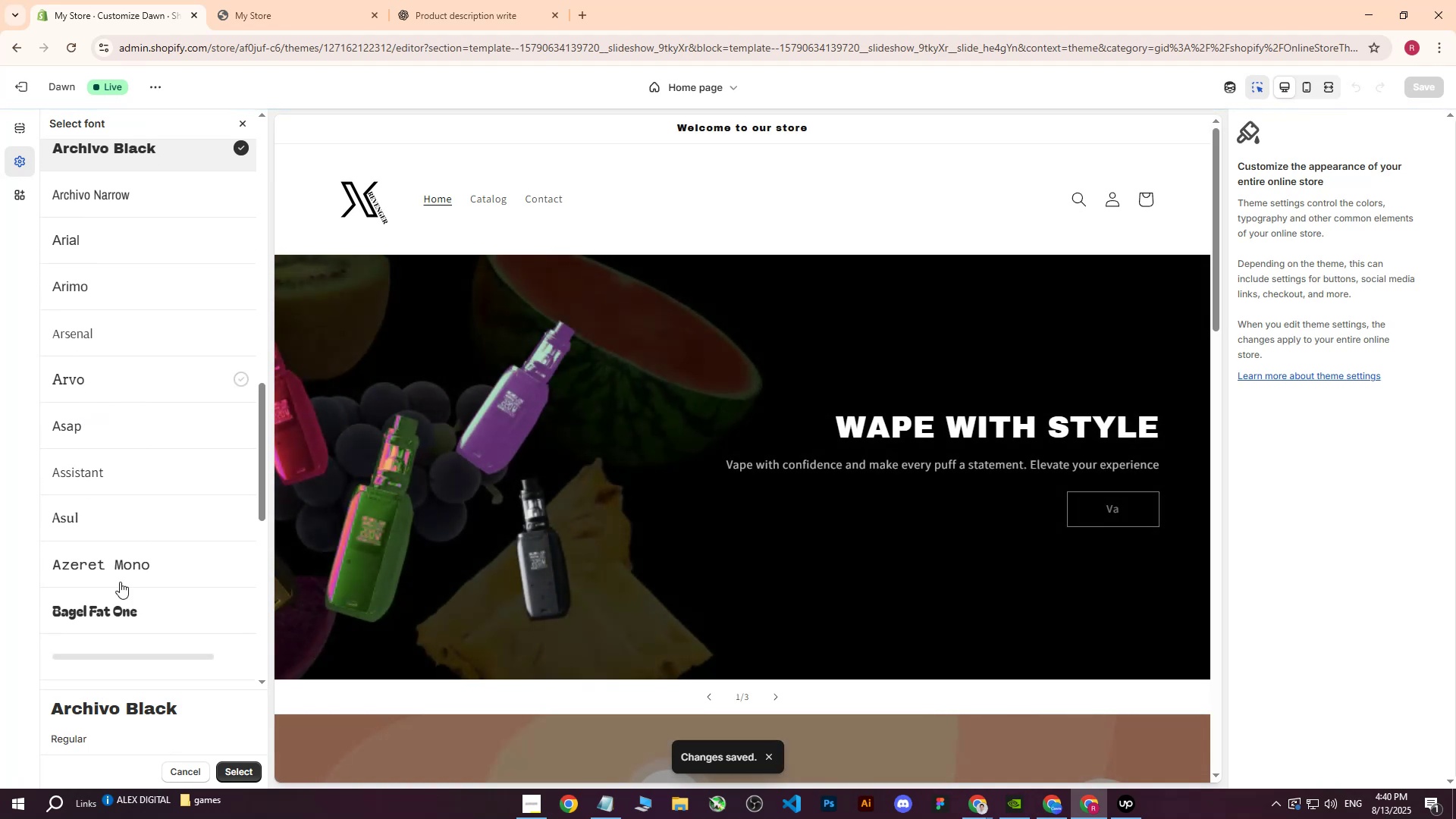 
left_click([103, 607])
 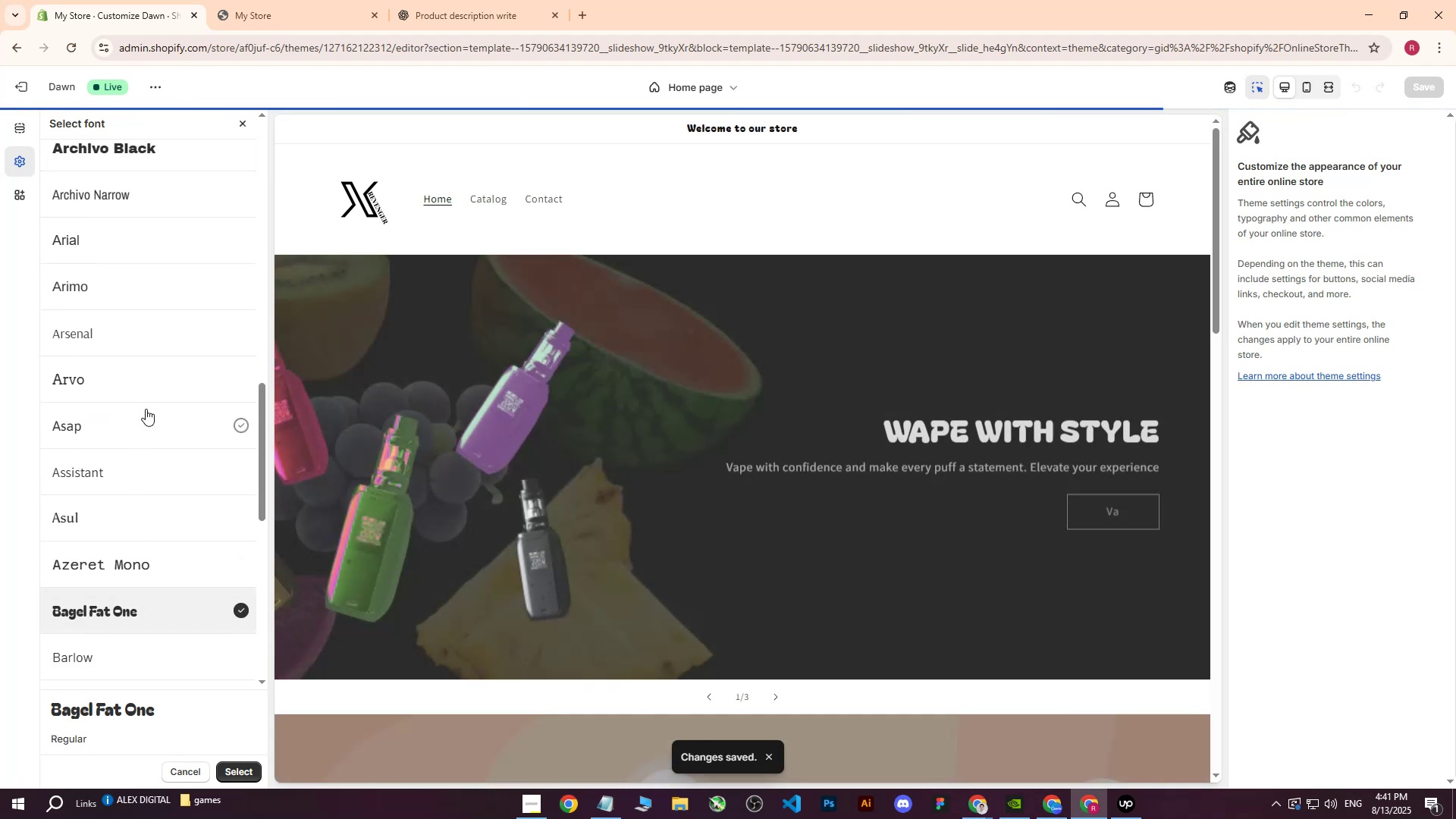 
scroll: coordinate [147, 419], scroll_direction: down, amount: 240.0
 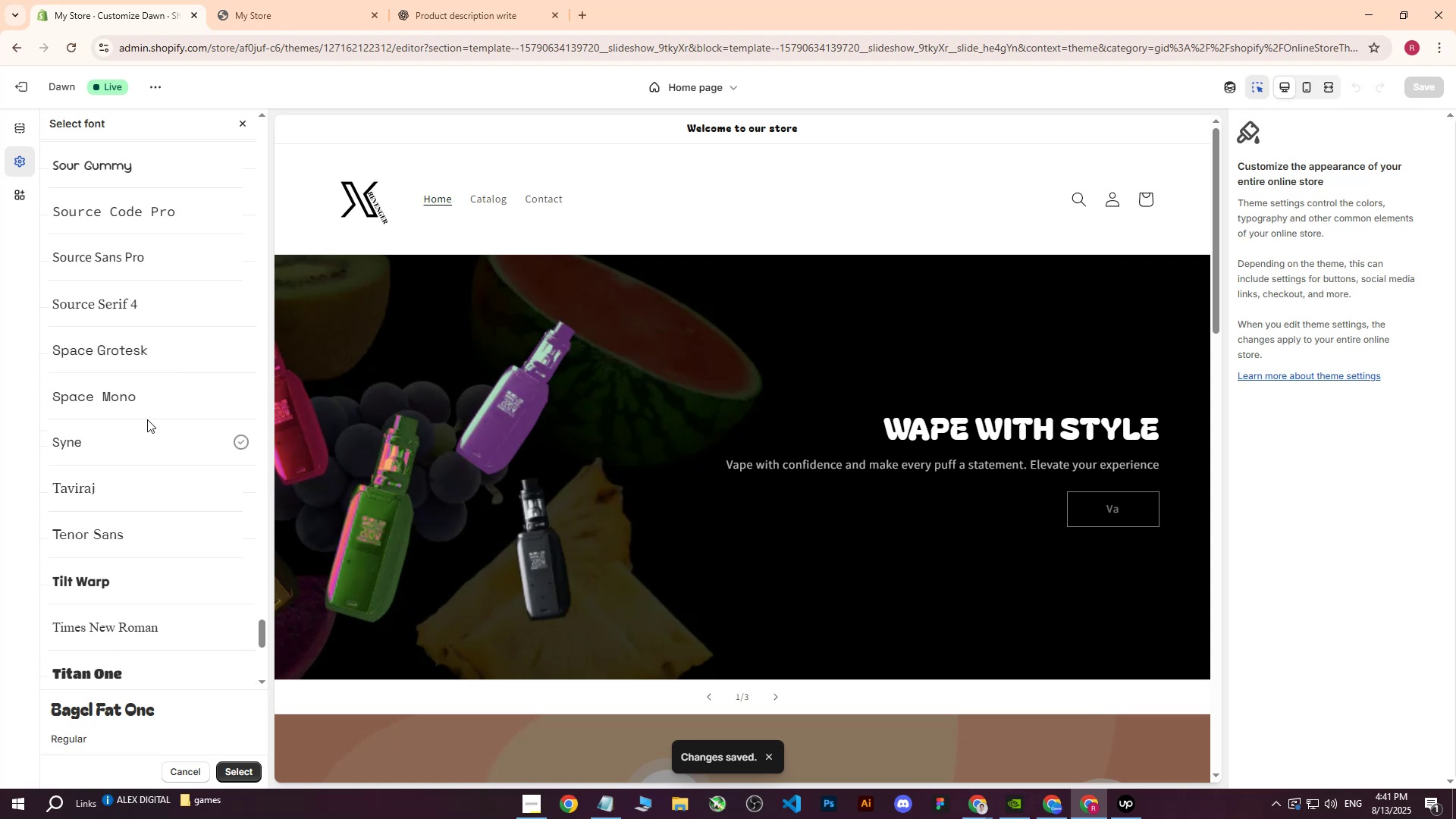 
scroll: coordinate [133, 453], scroll_direction: down, amount: 4.0
 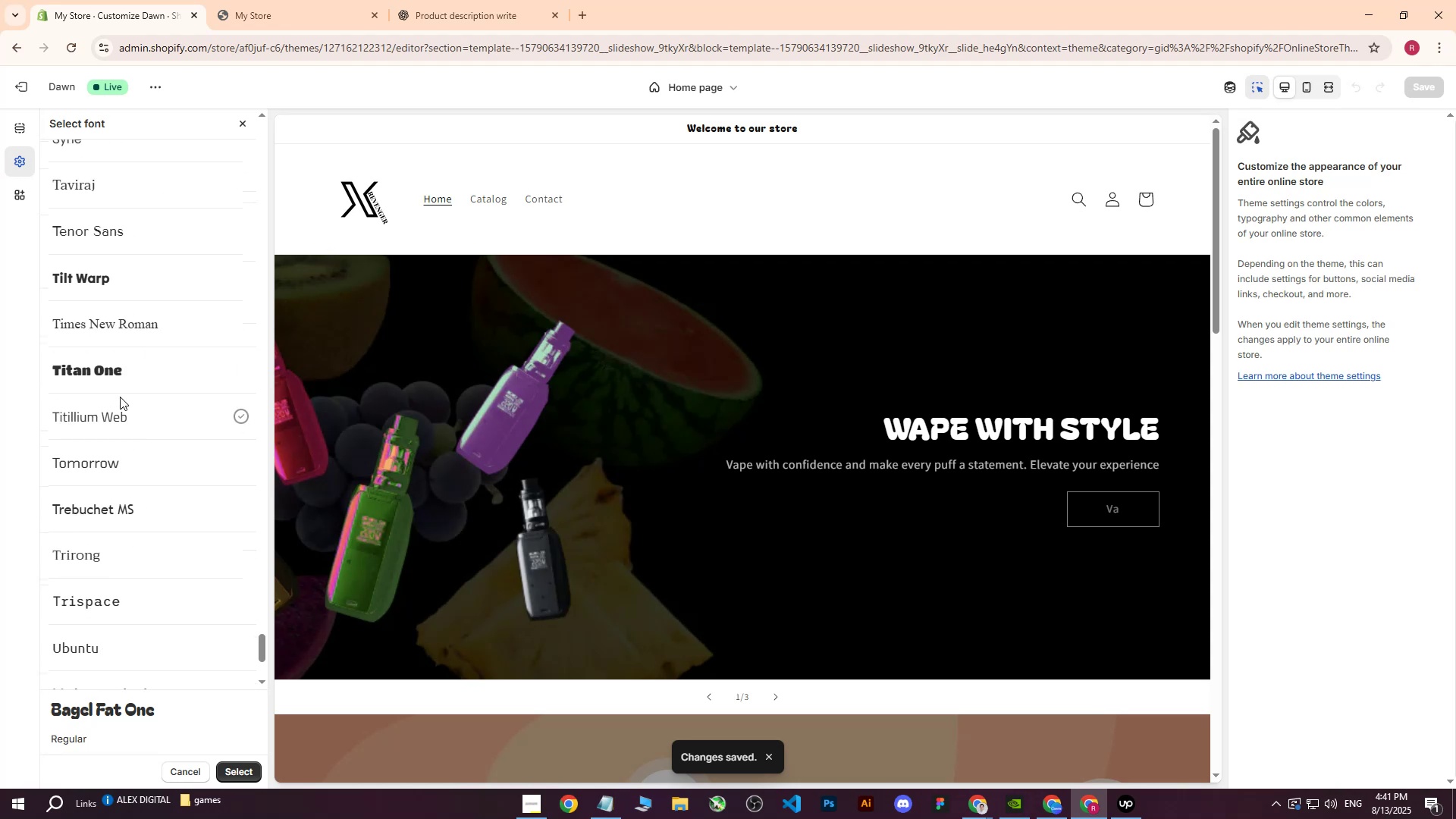 
left_click([114, 380])
 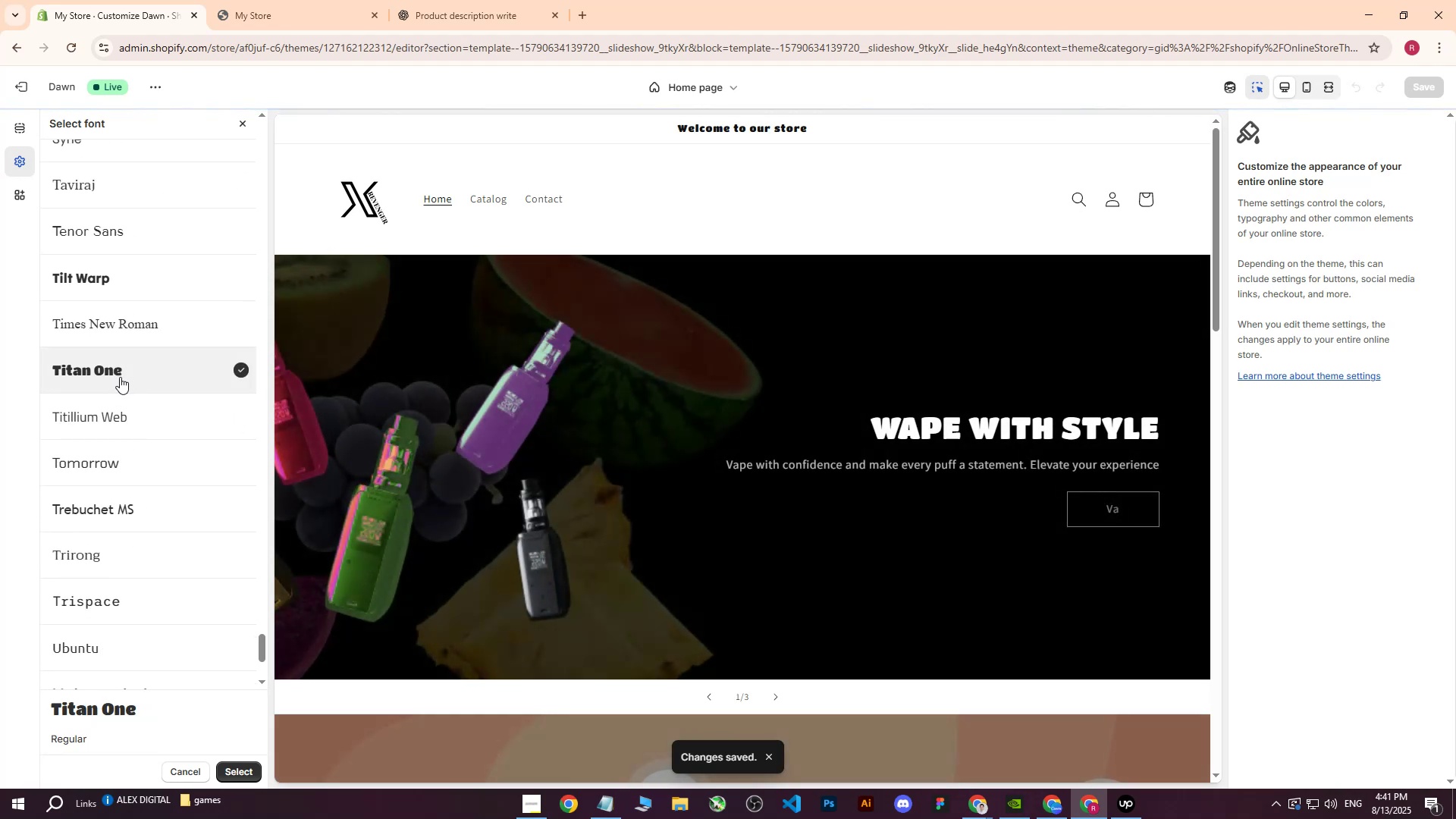 
scroll: coordinate [123, 410], scroll_direction: down, amount: 5.0
 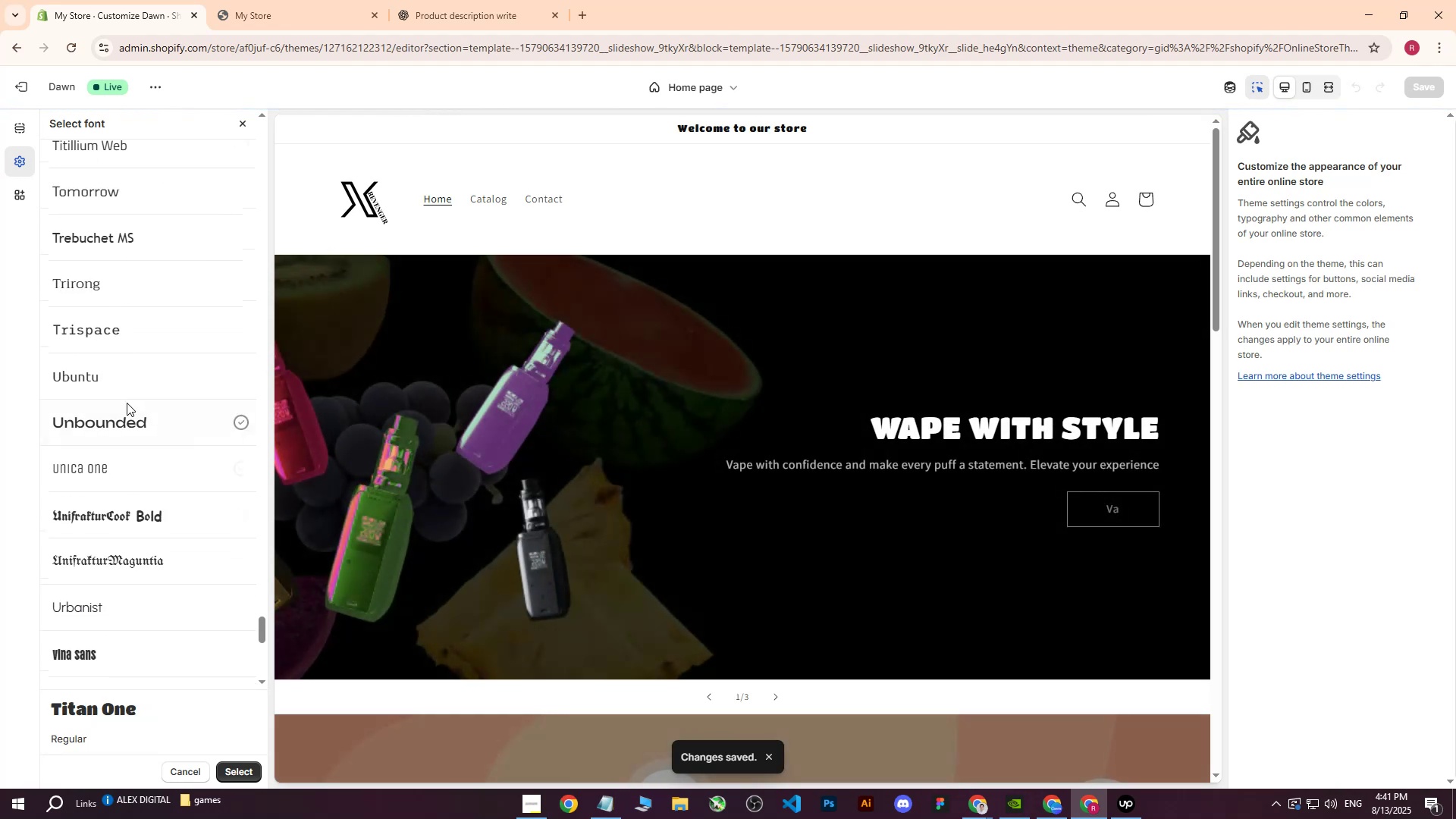 
double_click([121, 416])
 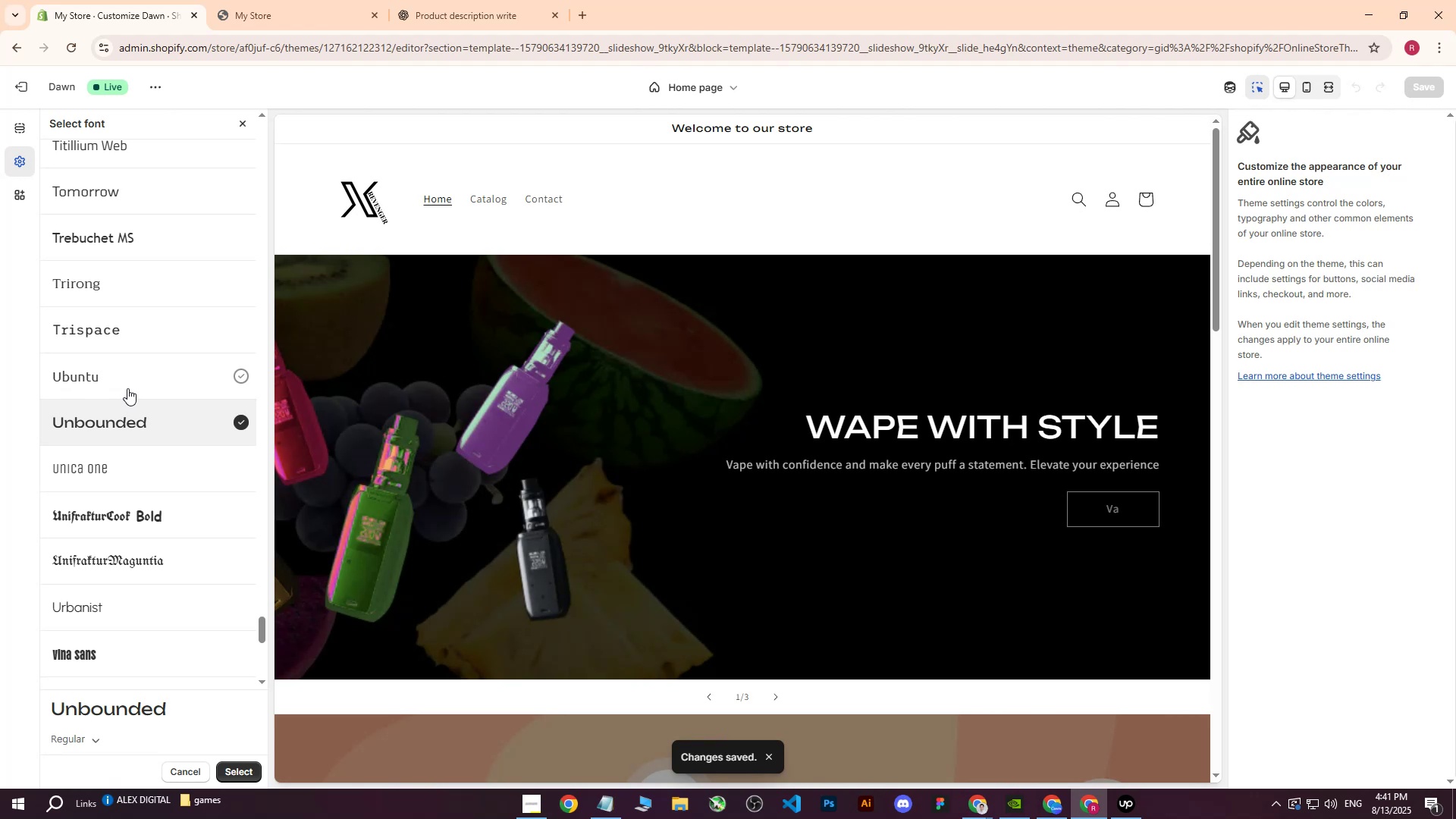 
wait(5.46)
 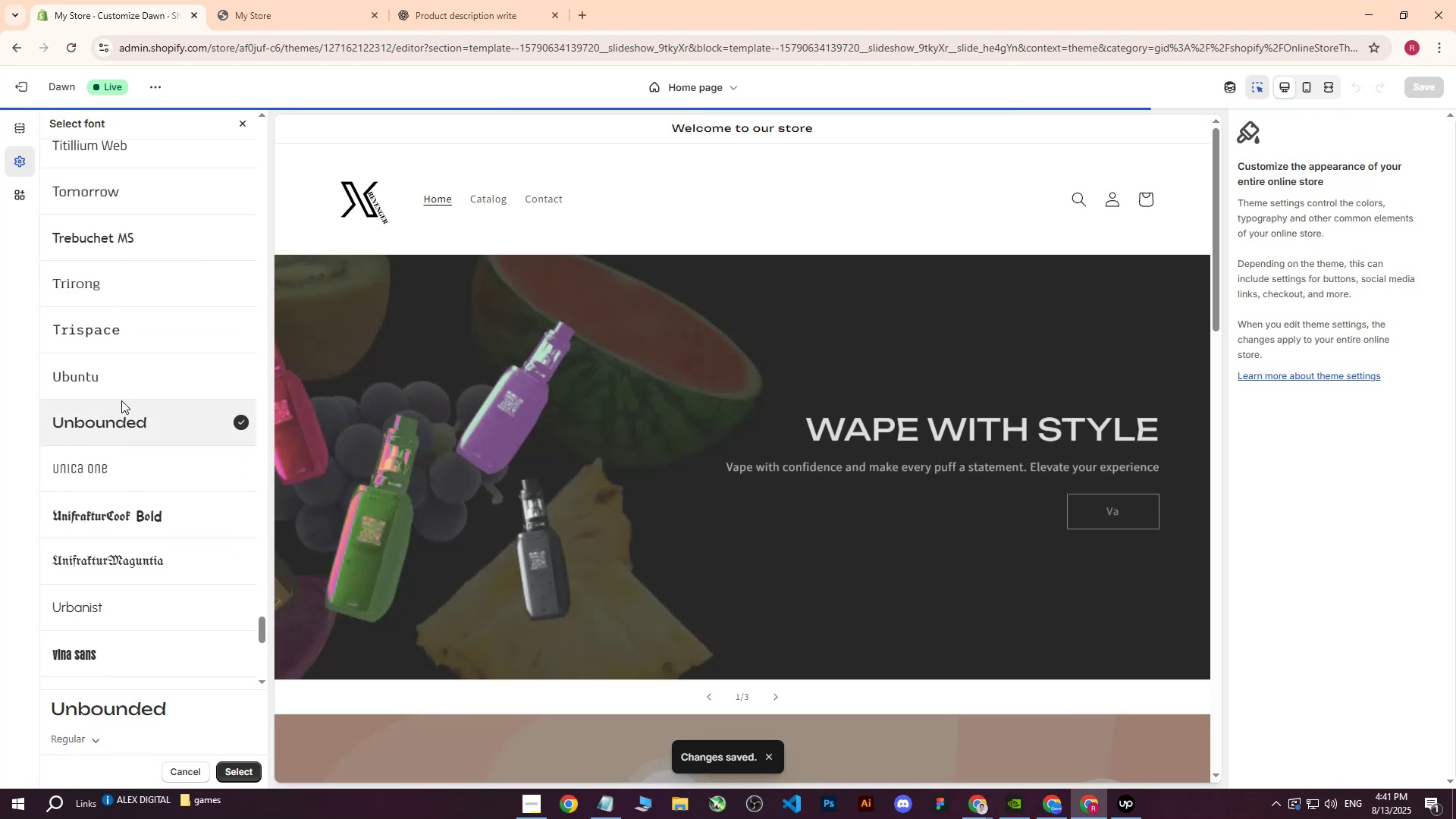 
scroll: coordinate [124, 526], scroll_direction: down, amount: 14.0
 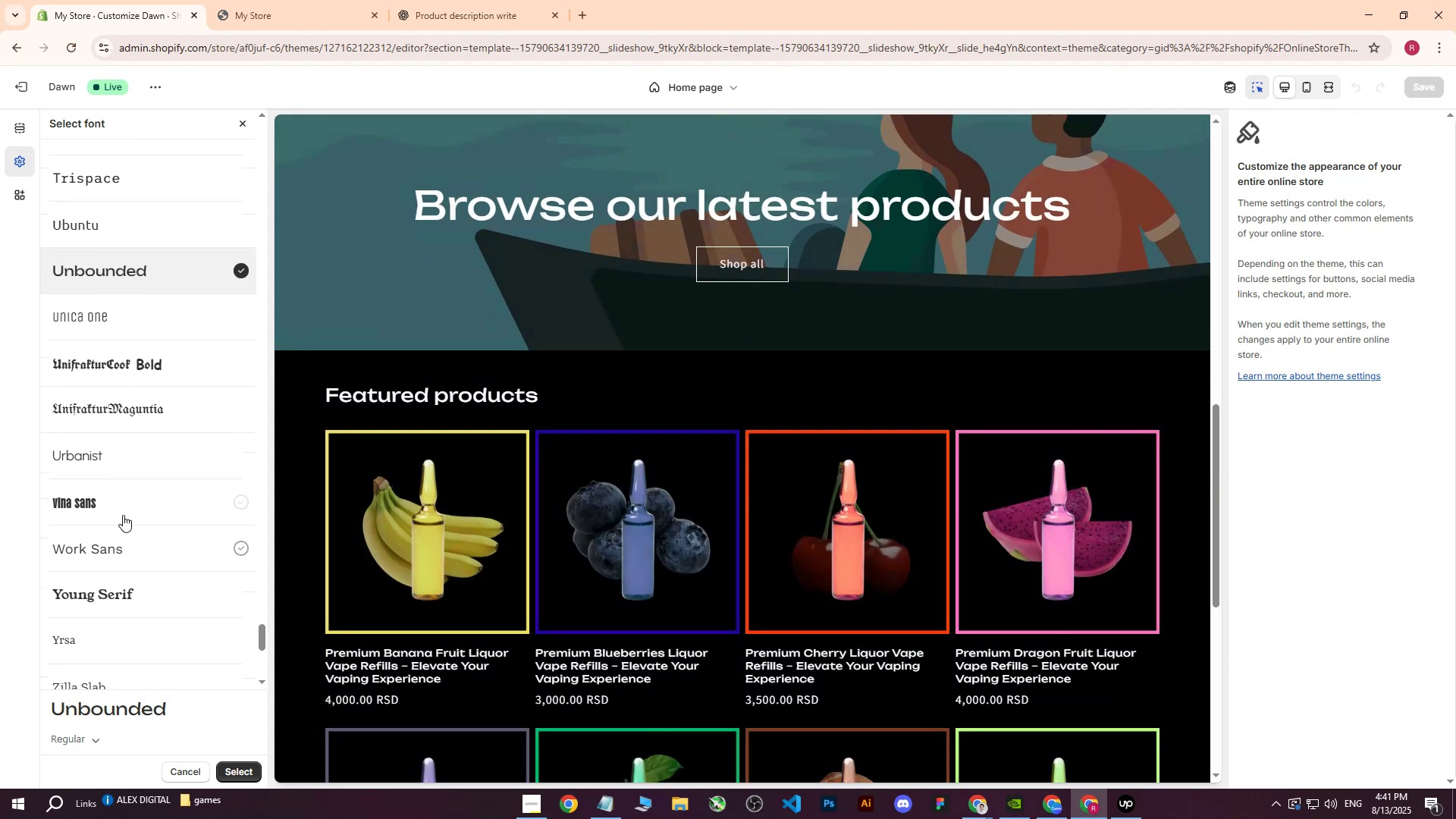 
left_click([121, 508])
 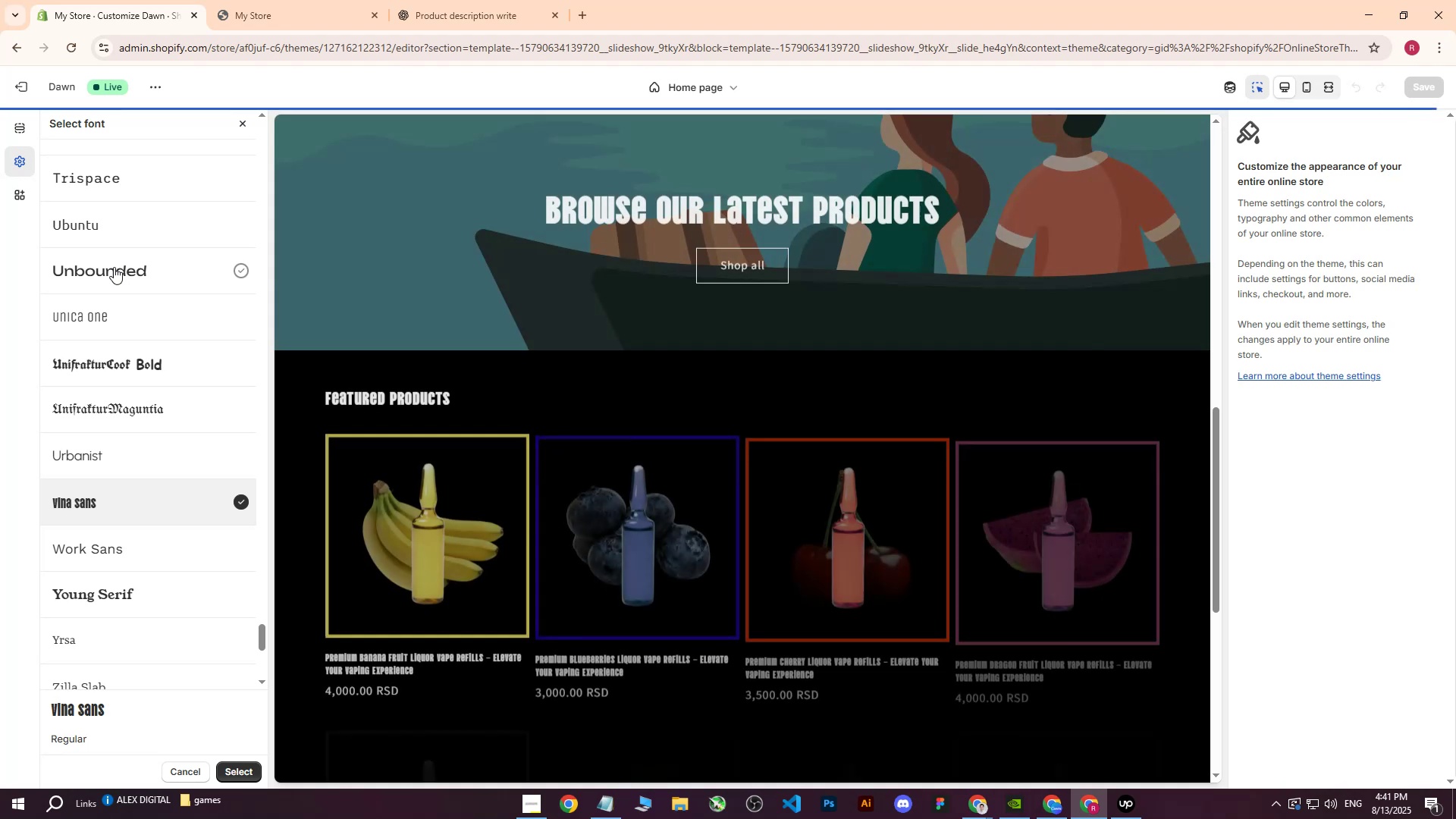 
scroll: coordinate [629, 472], scroll_direction: up, amount: 12.0
 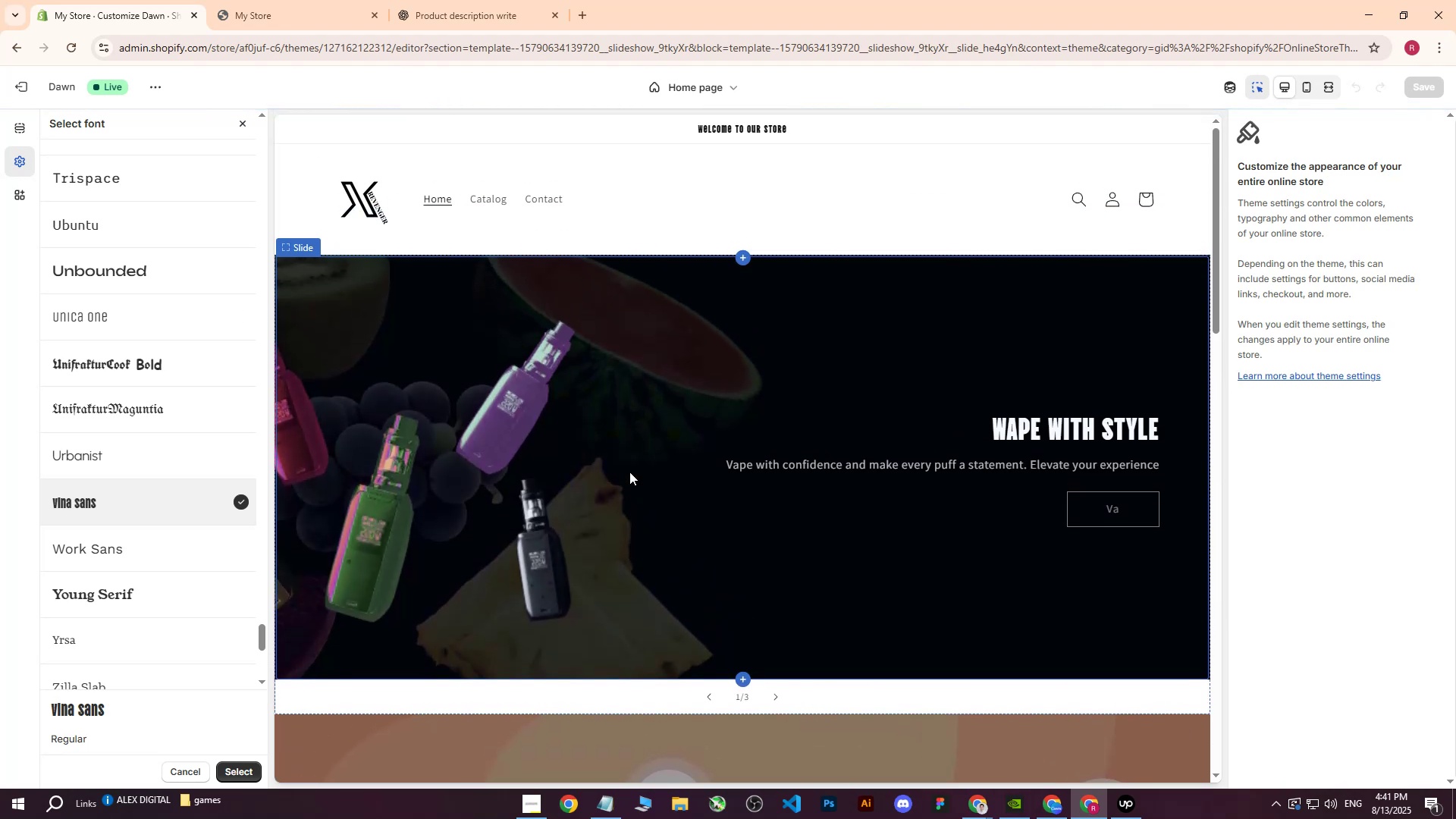 
scroll: coordinate [629, 472], scroll_direction: down, amount: 9.0
 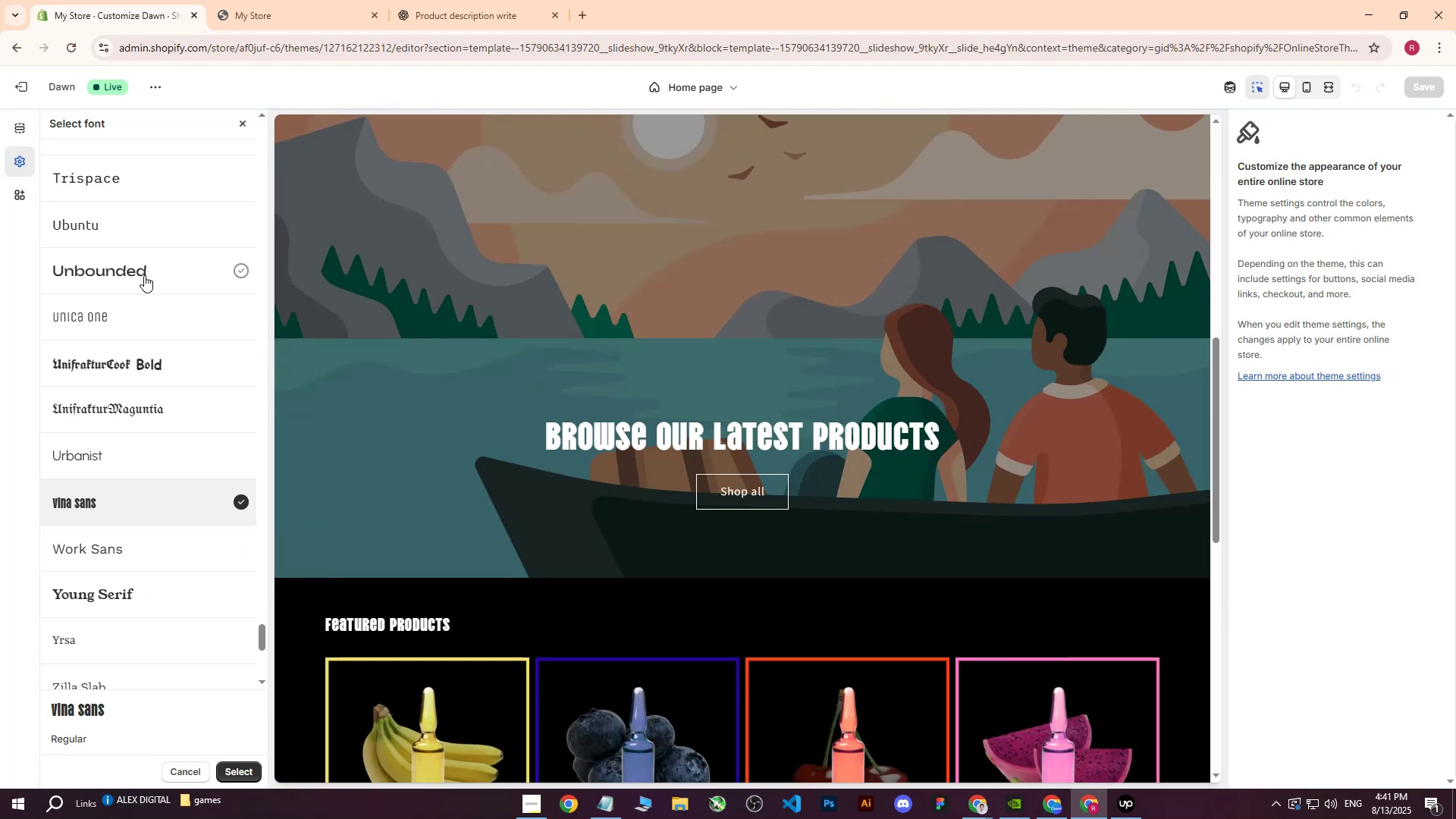 
left_click([133, 377])
 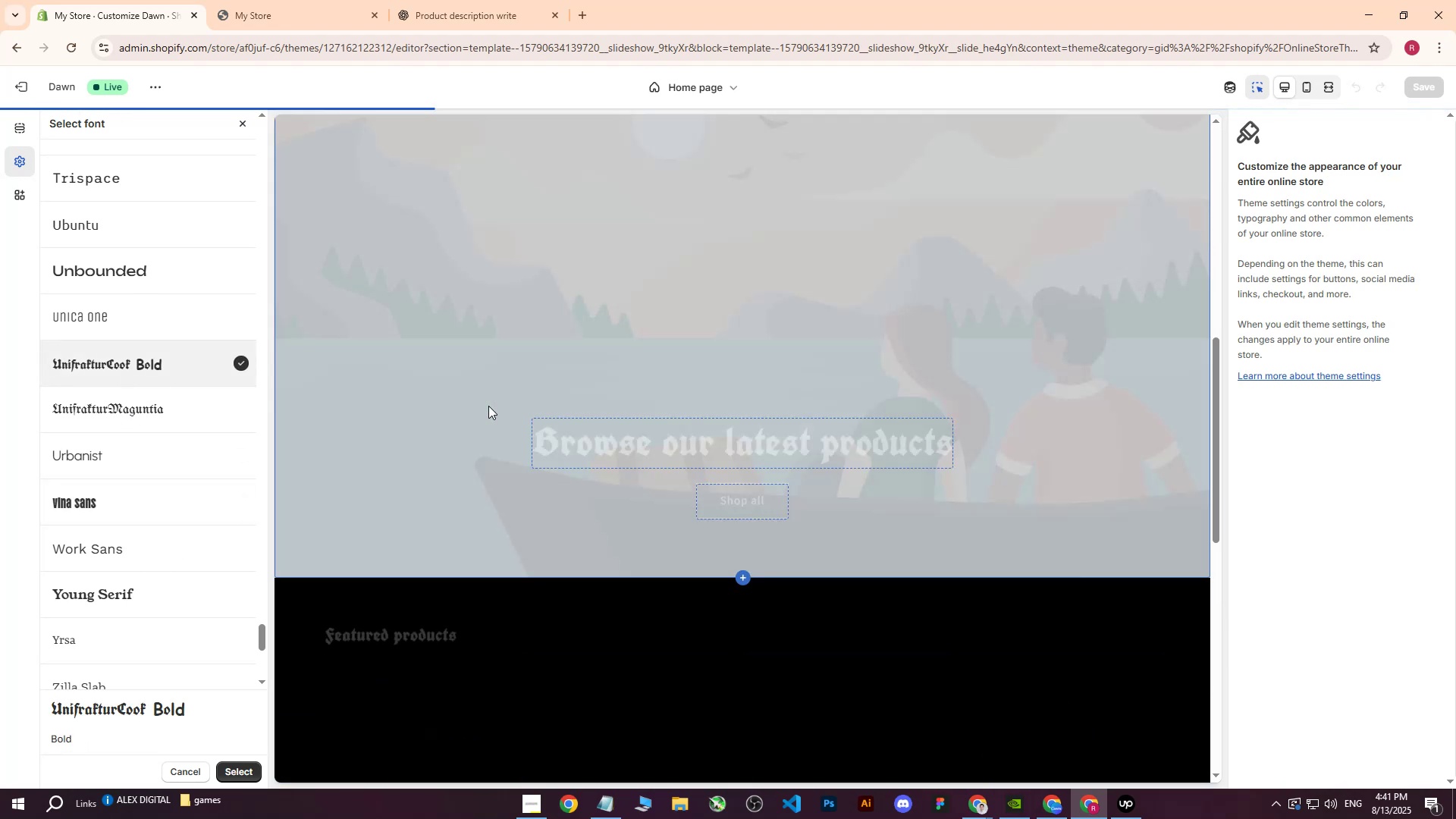 
scroll: coordinate [488, 406], scroll_direction: up, amount: 9.0
 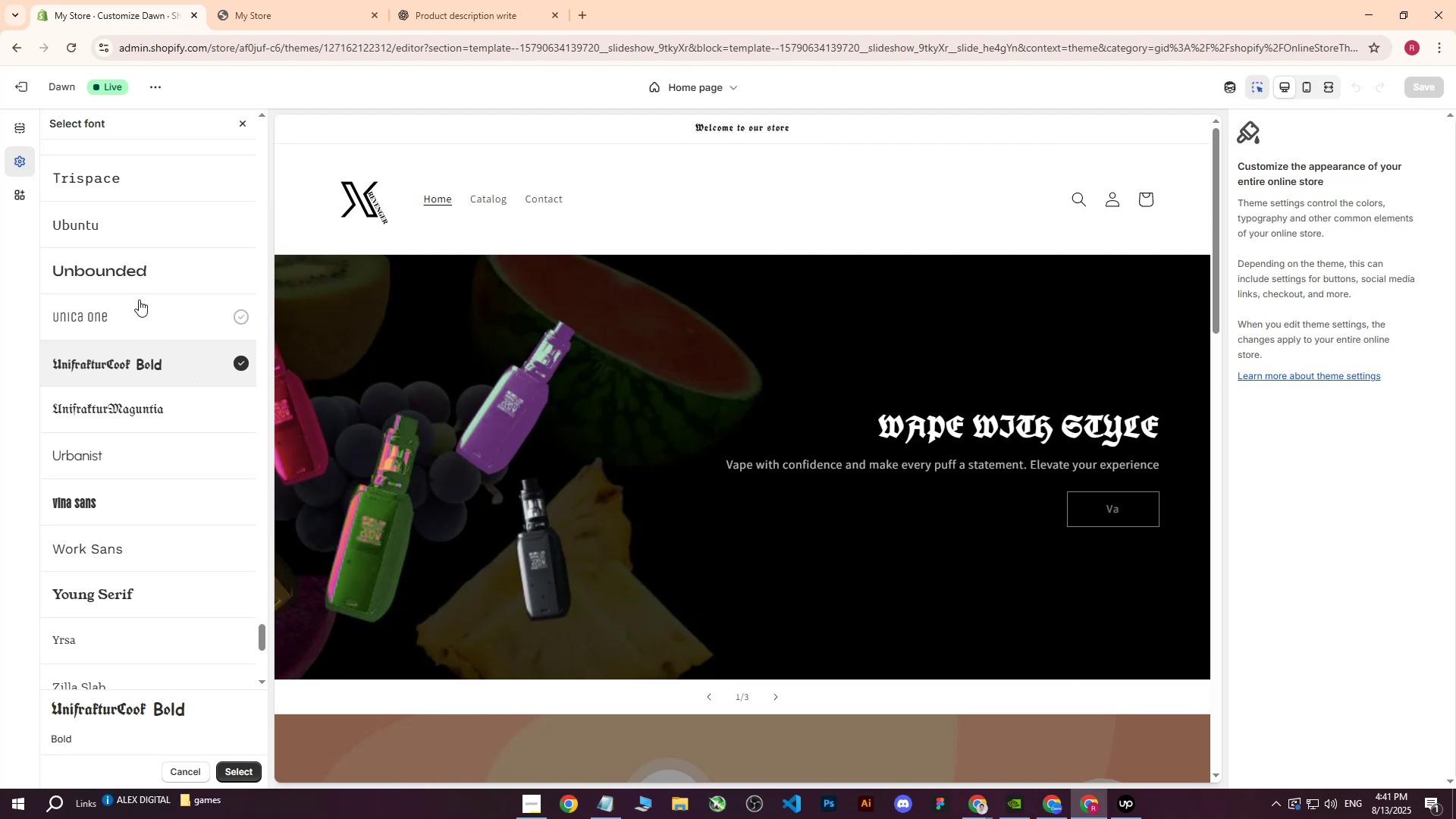 
left_click([134, 263])
 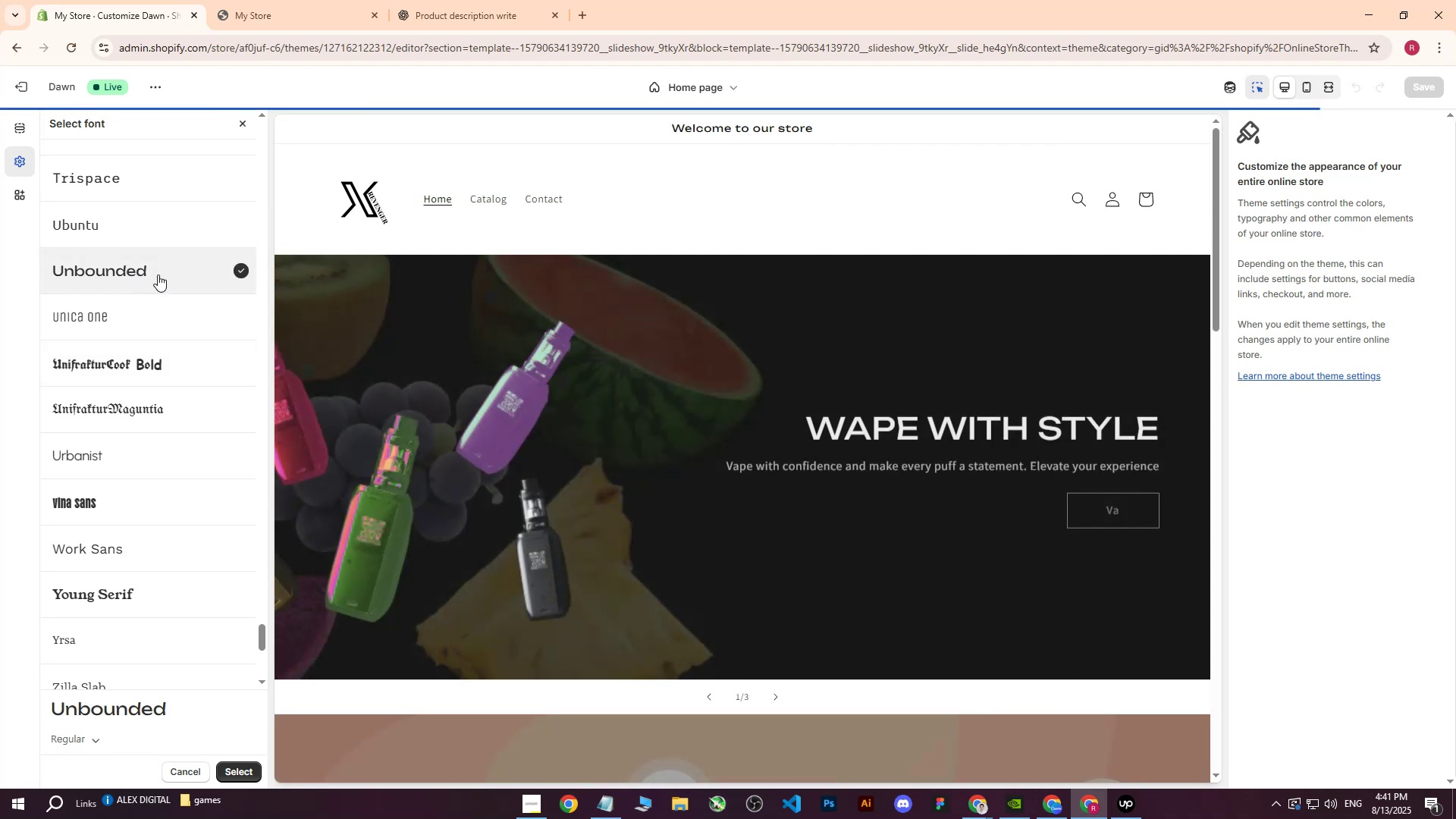 
scroll: coordinate [710, 524], scroll_direction: down, amount: 8.0
 